 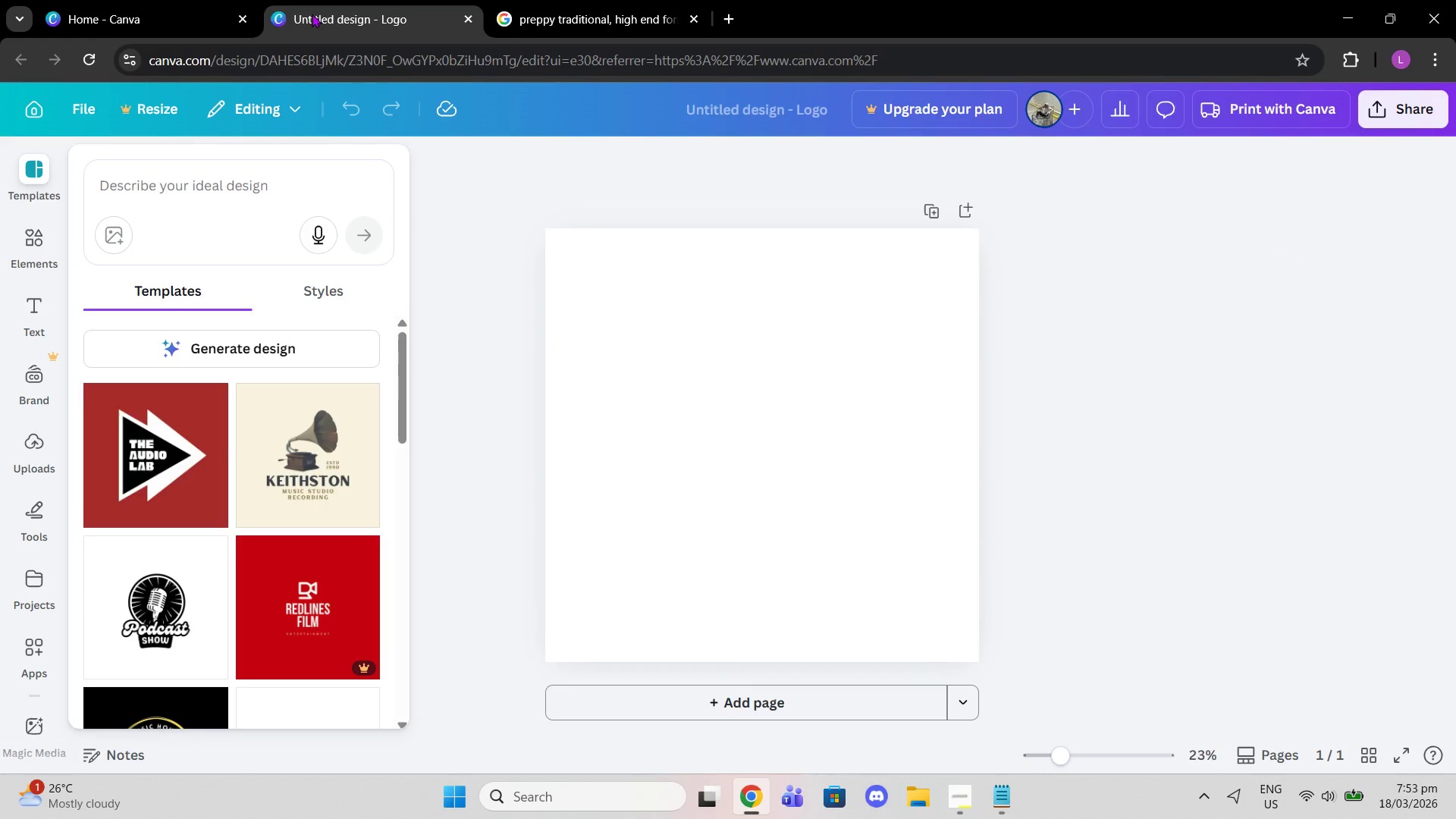 
left_click([1007, 810])
 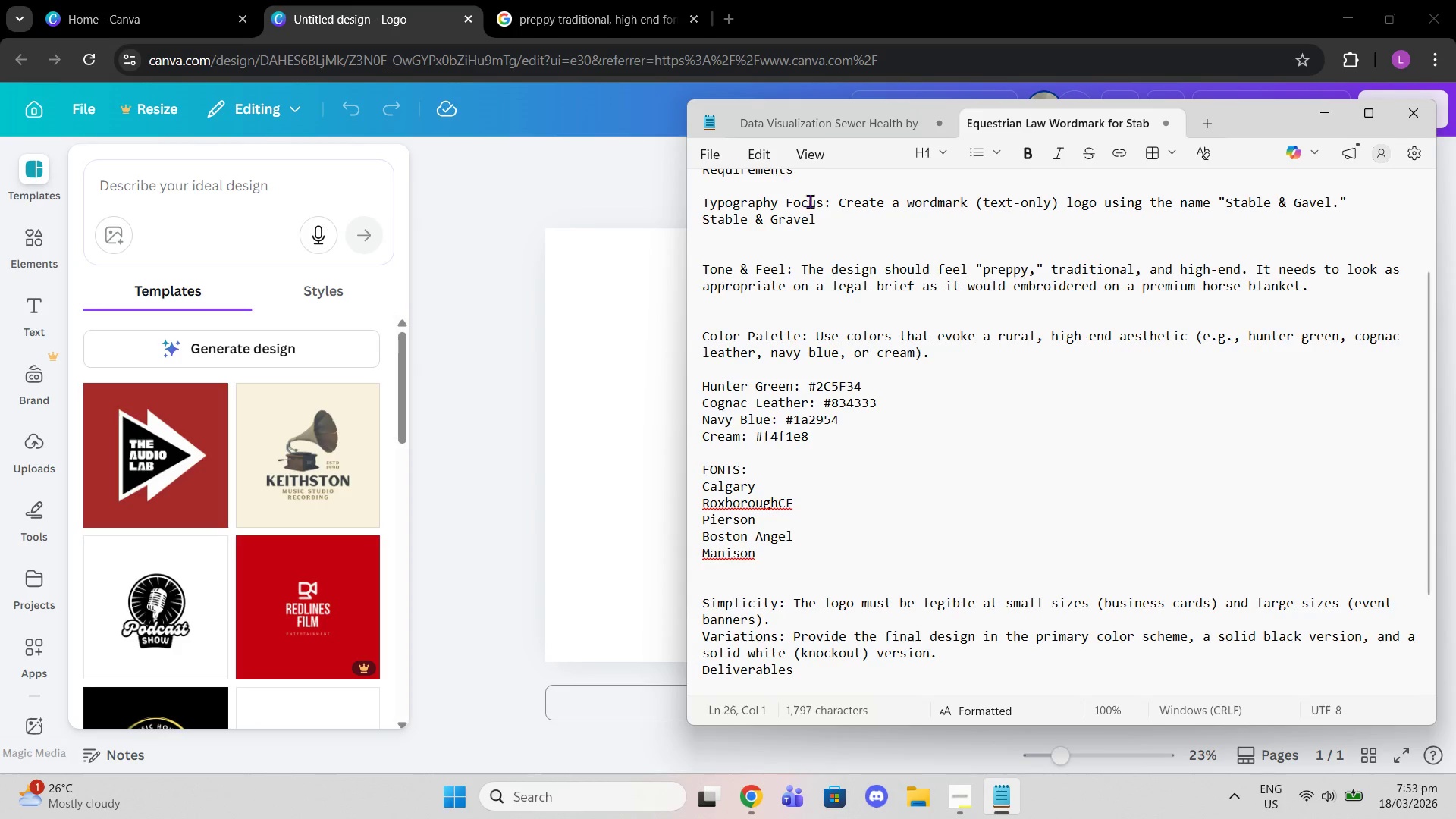 
scroll: coordinate [906, 345], scroll_direction: up, amount: 8.0
 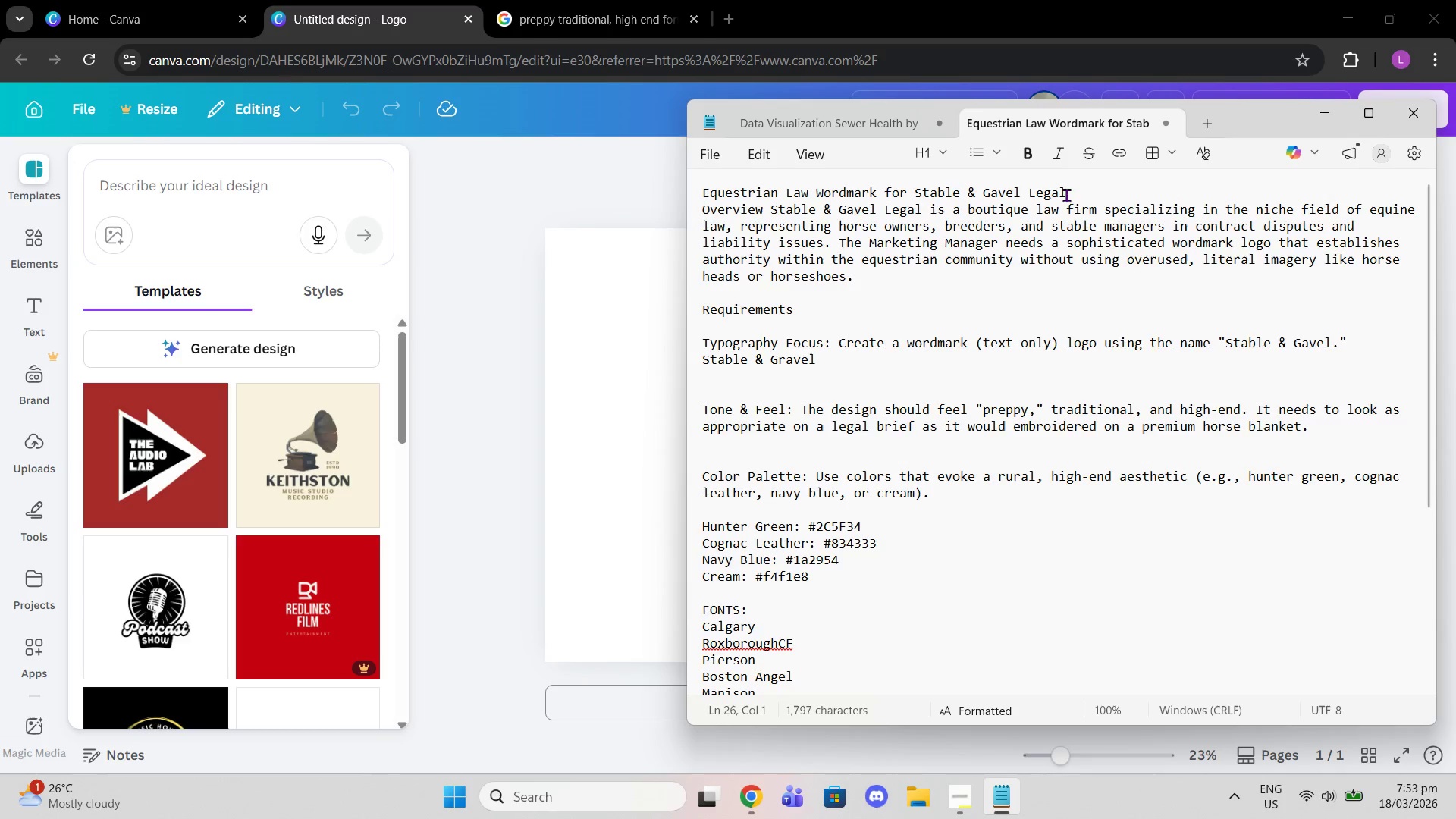 
left_click_drag(start_coordinate=[1079, 177], to_coordinate=[701, 181])
 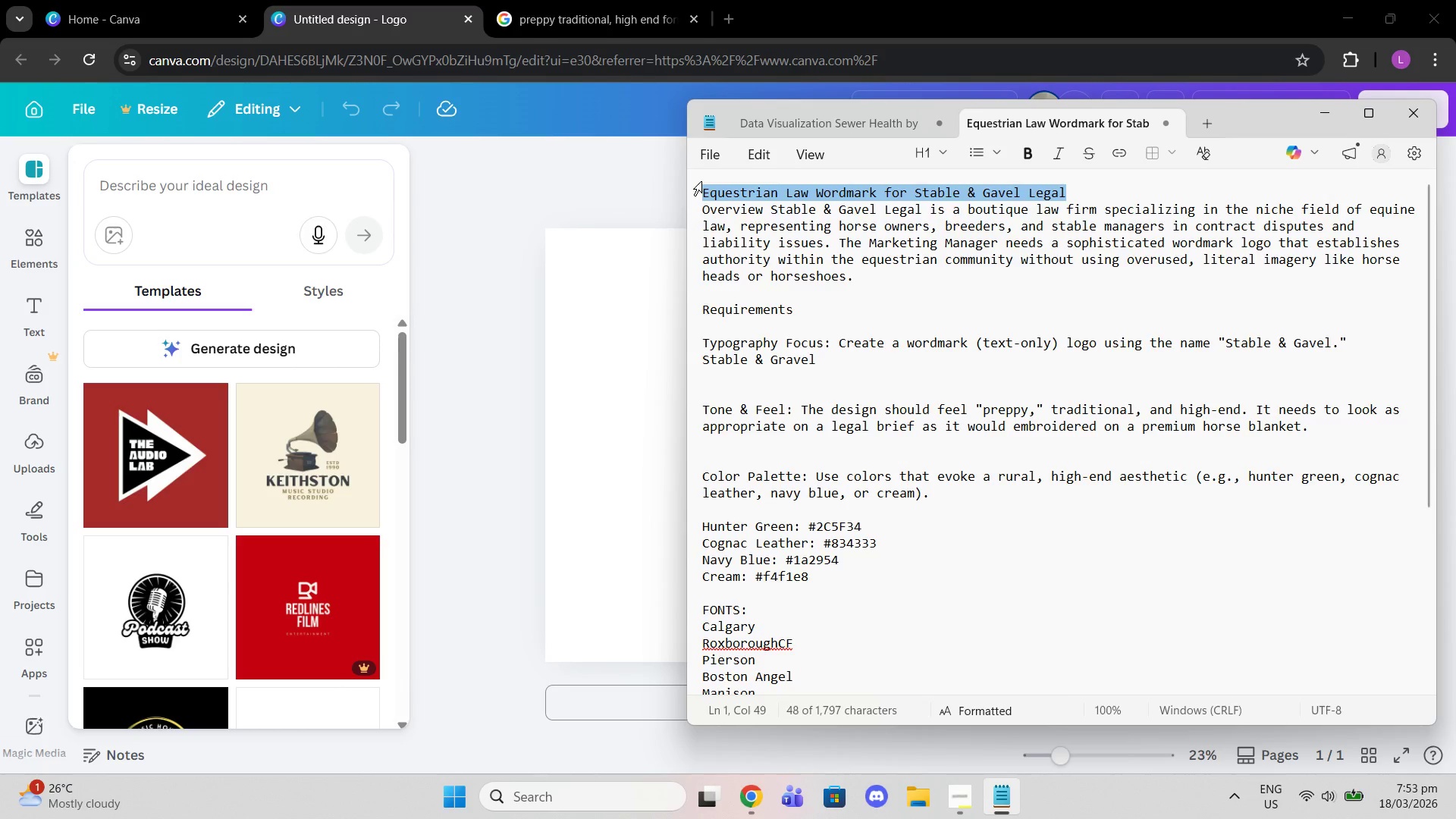 
key(Control+C)
 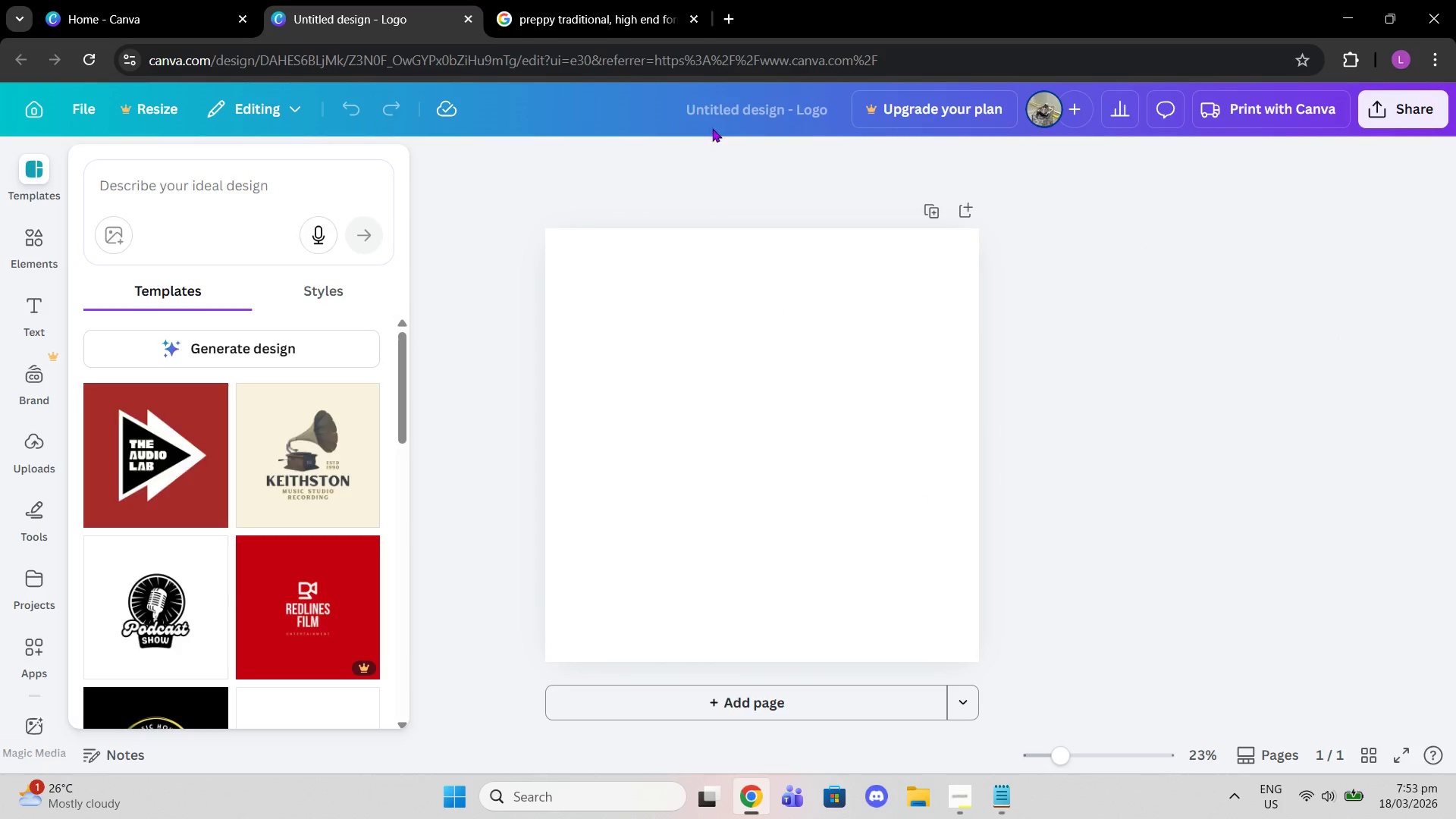 
double_click([730, 105])
 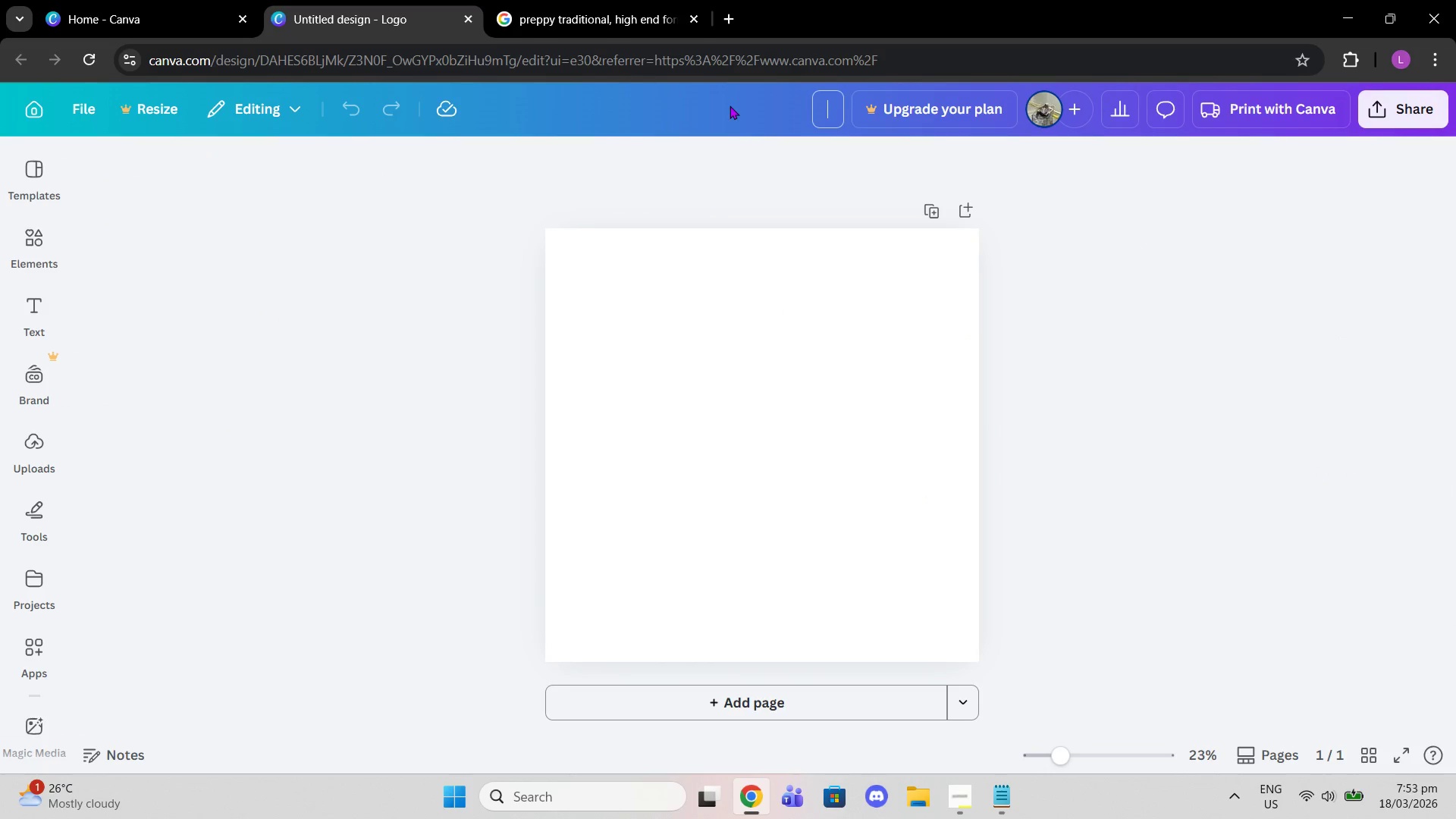 
key(Control+V)
 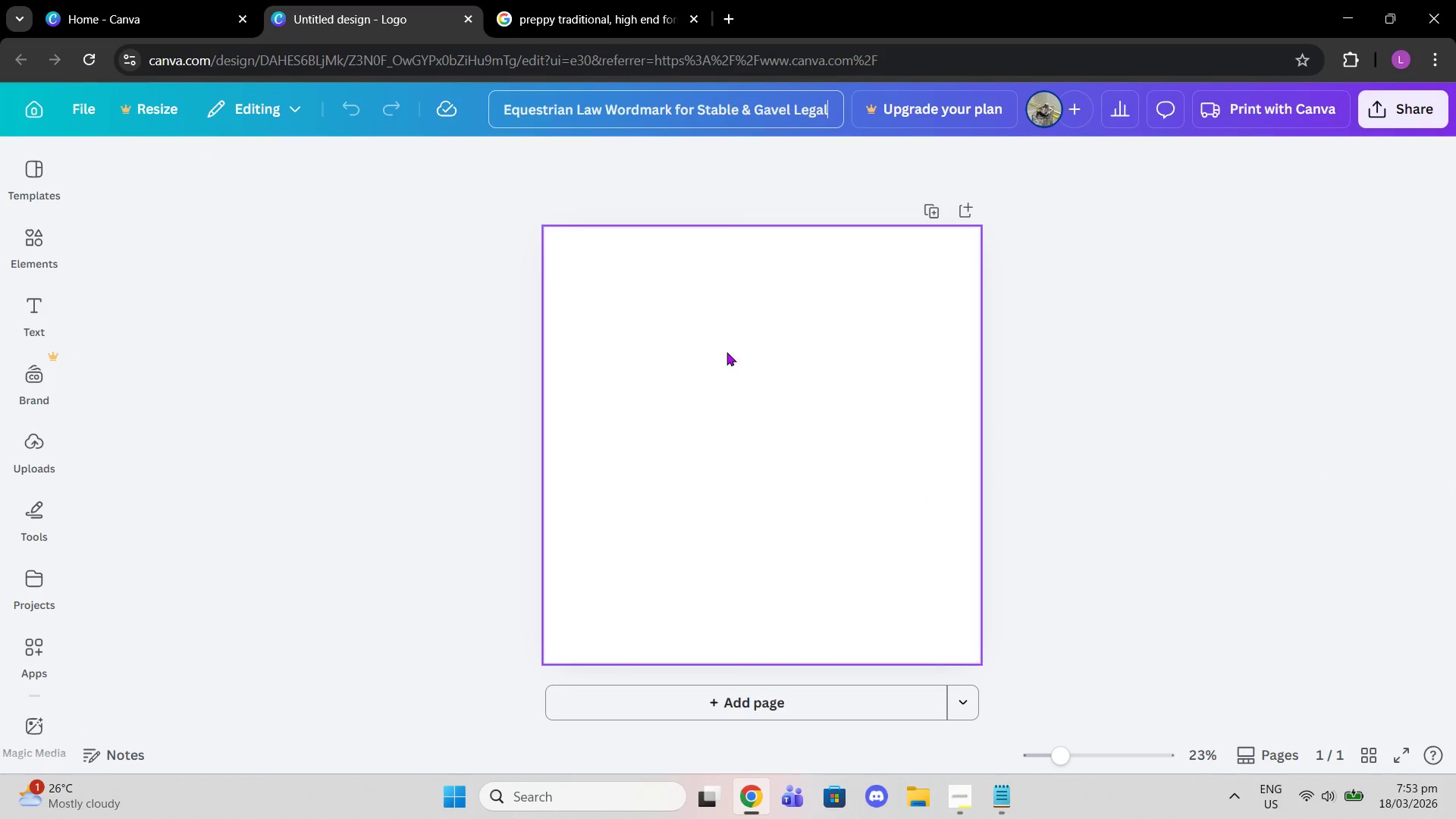 
left_click([727, 352])
 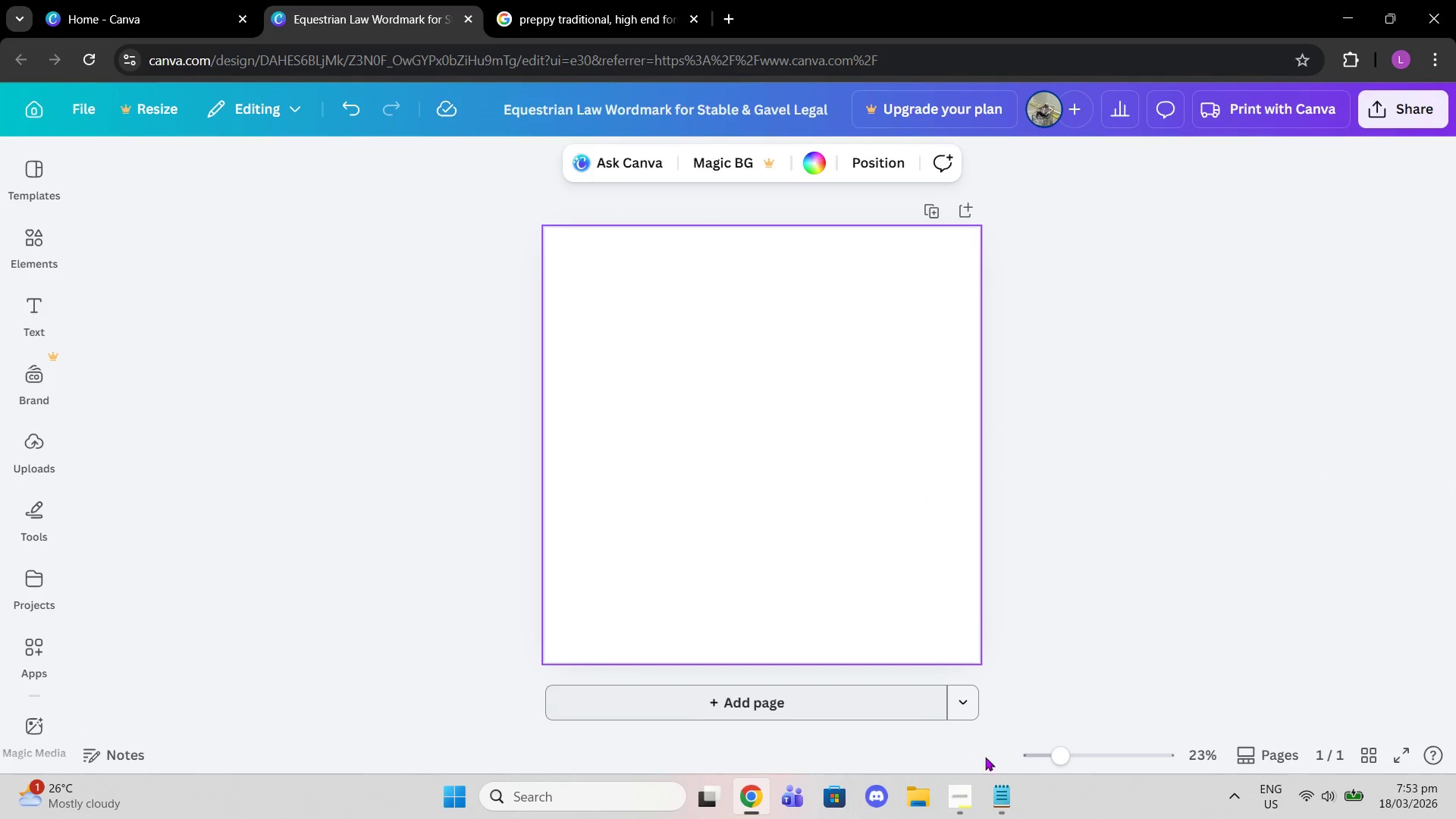 
left_click([995, 786])
 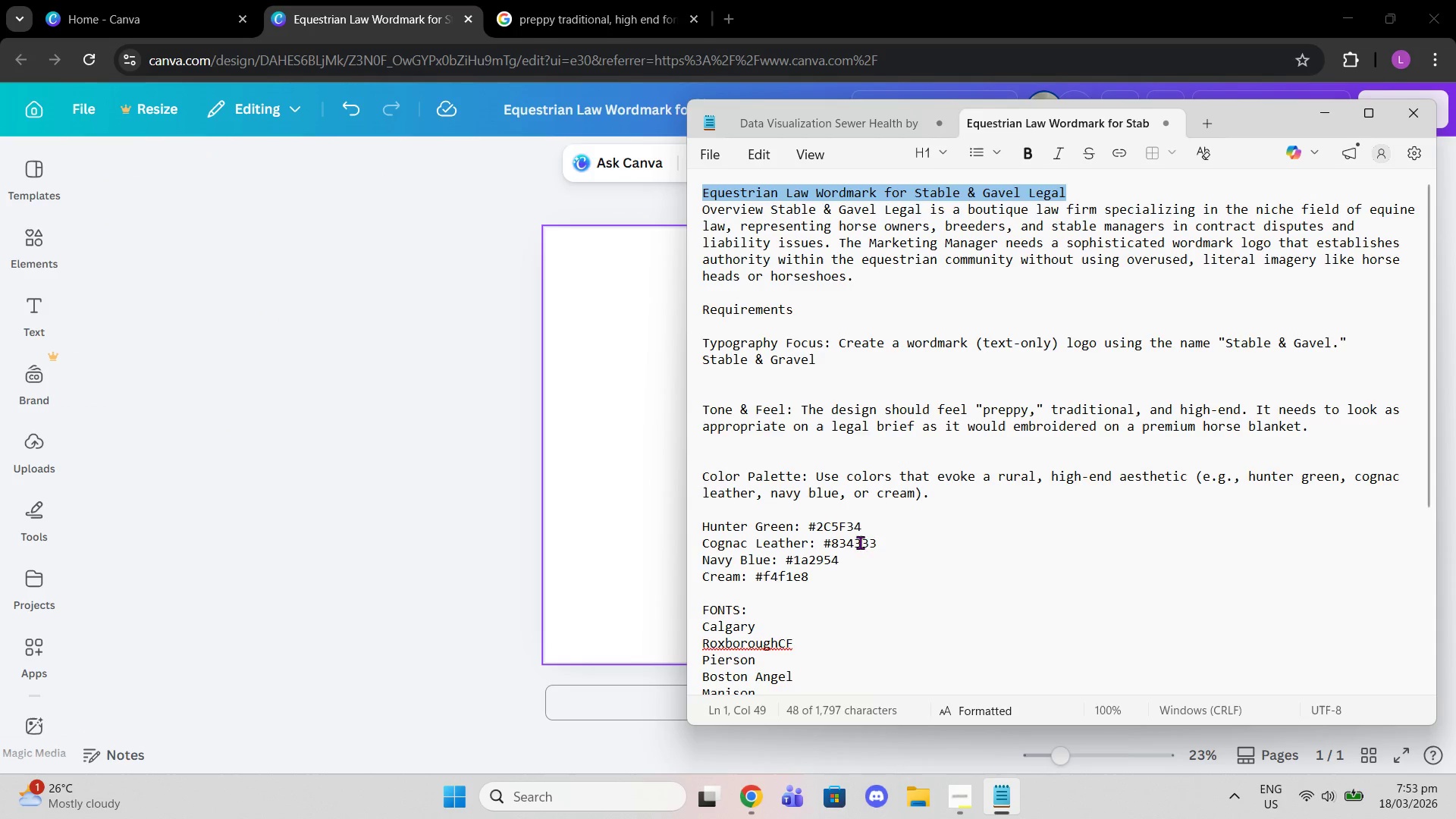 
left_click_drag(start_coordinate=[883, 524], to_coordinate=[804, 523])
 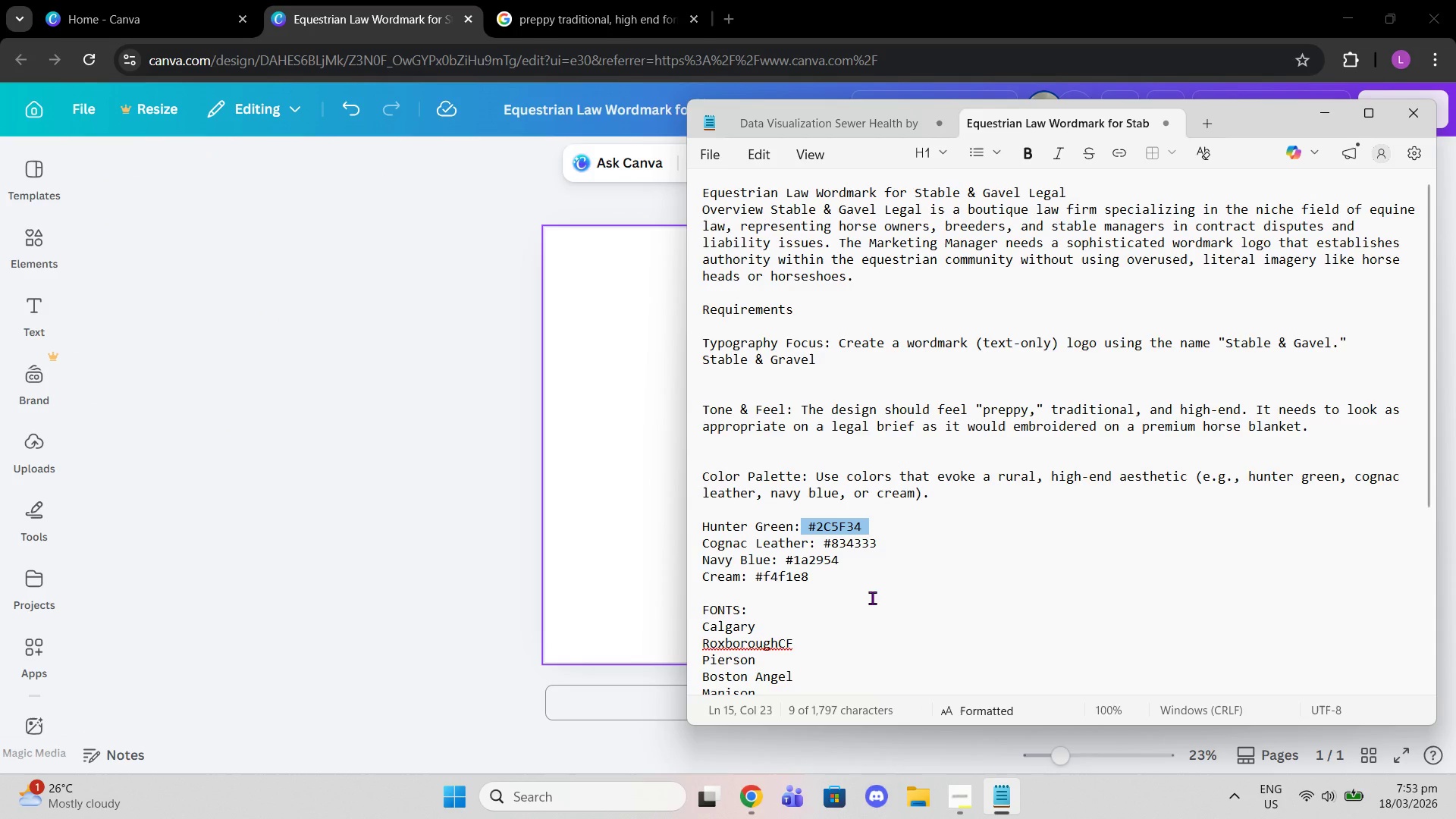 
key(Control+C)
 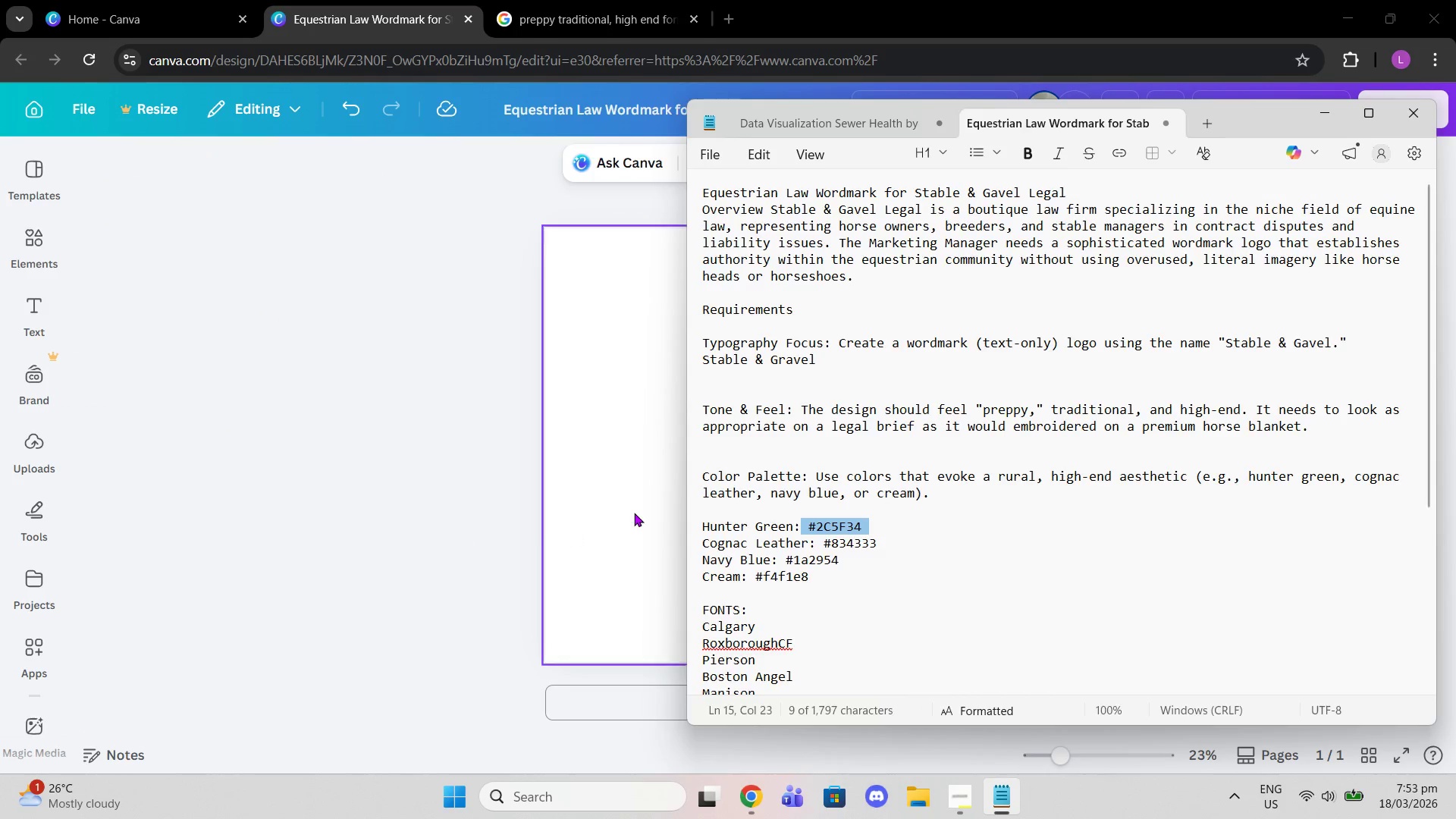 
left_click([634, 513])
 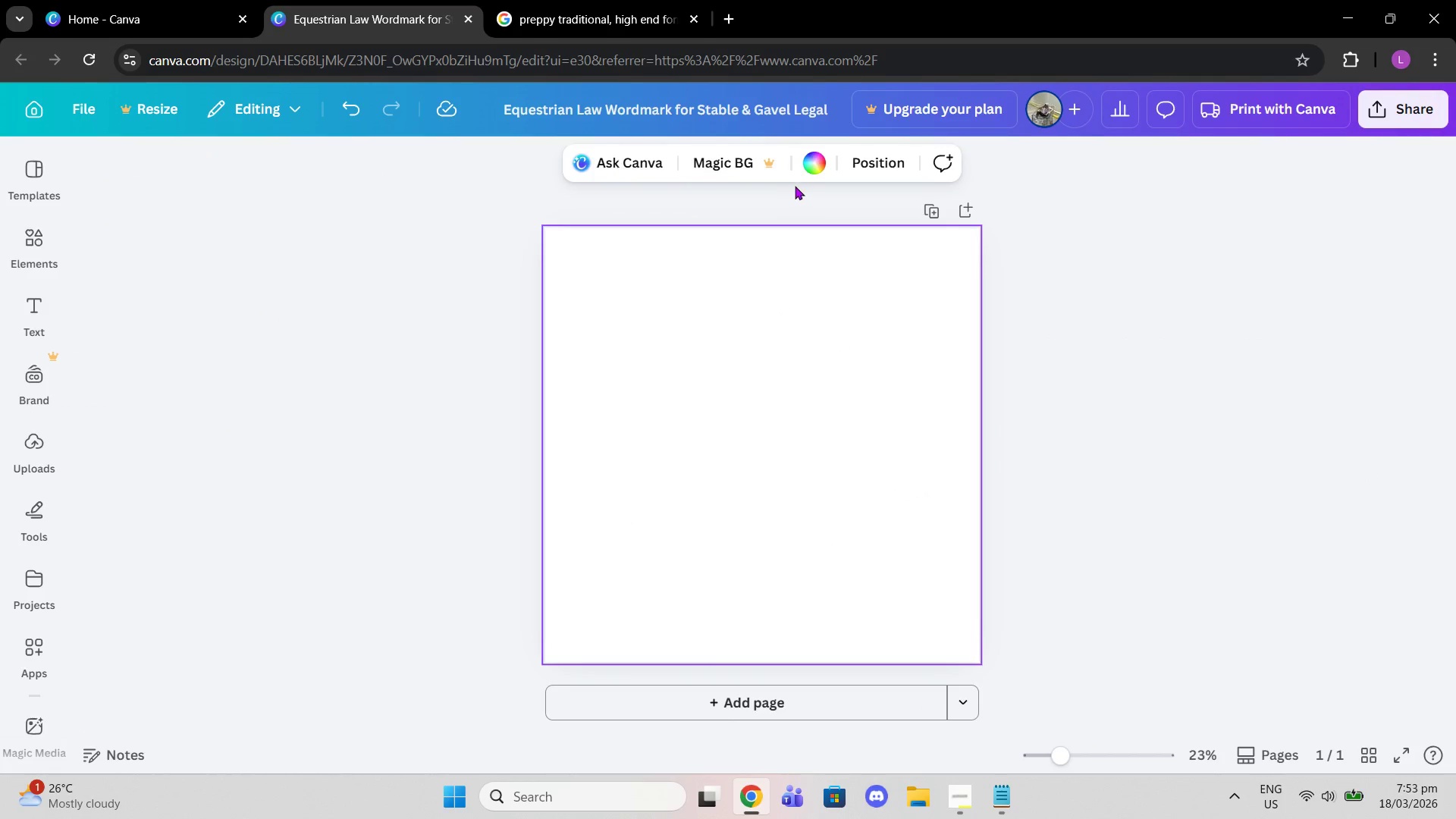 
left_click([805, 173])
 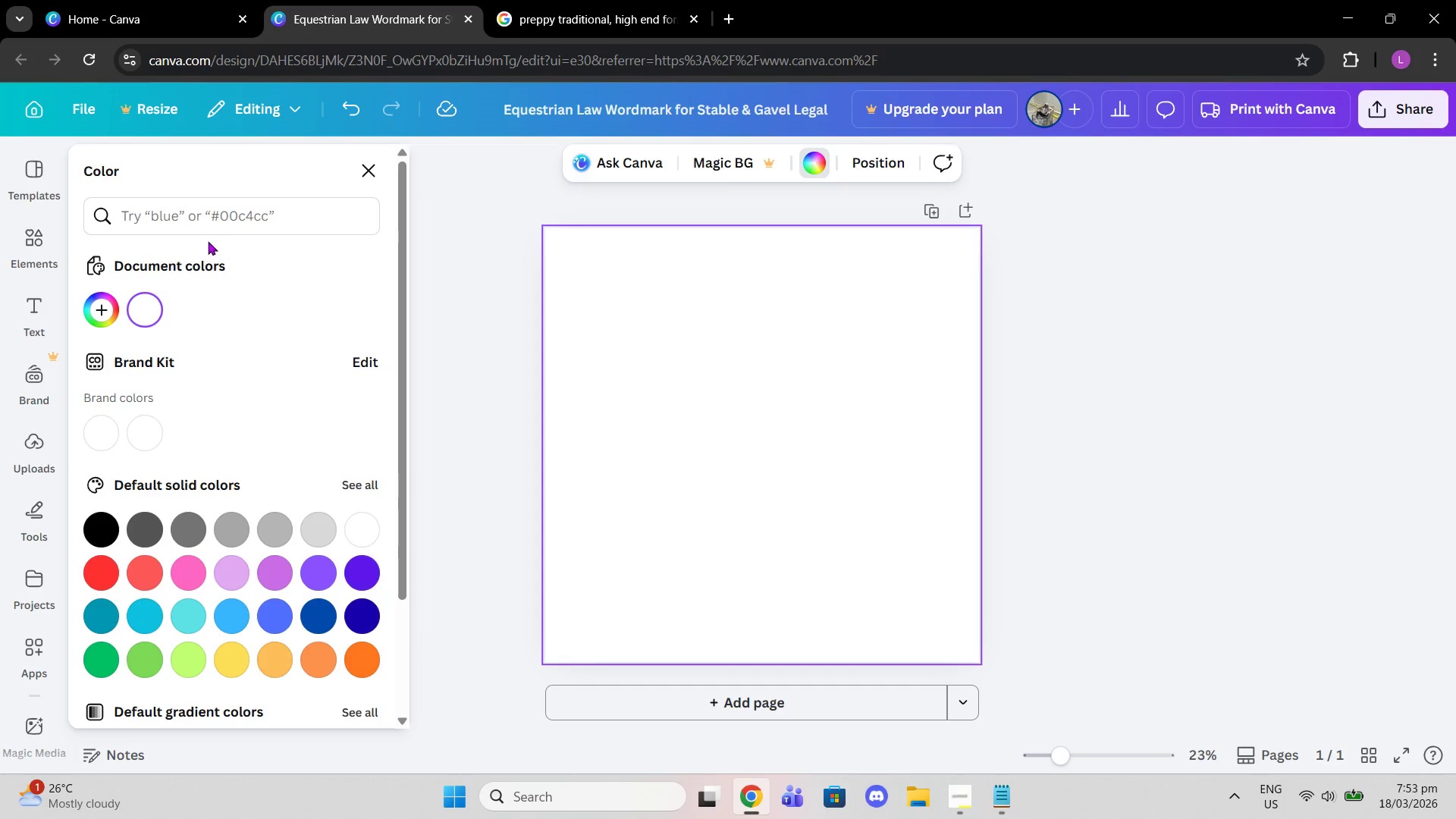 
left_click([140, 305])
 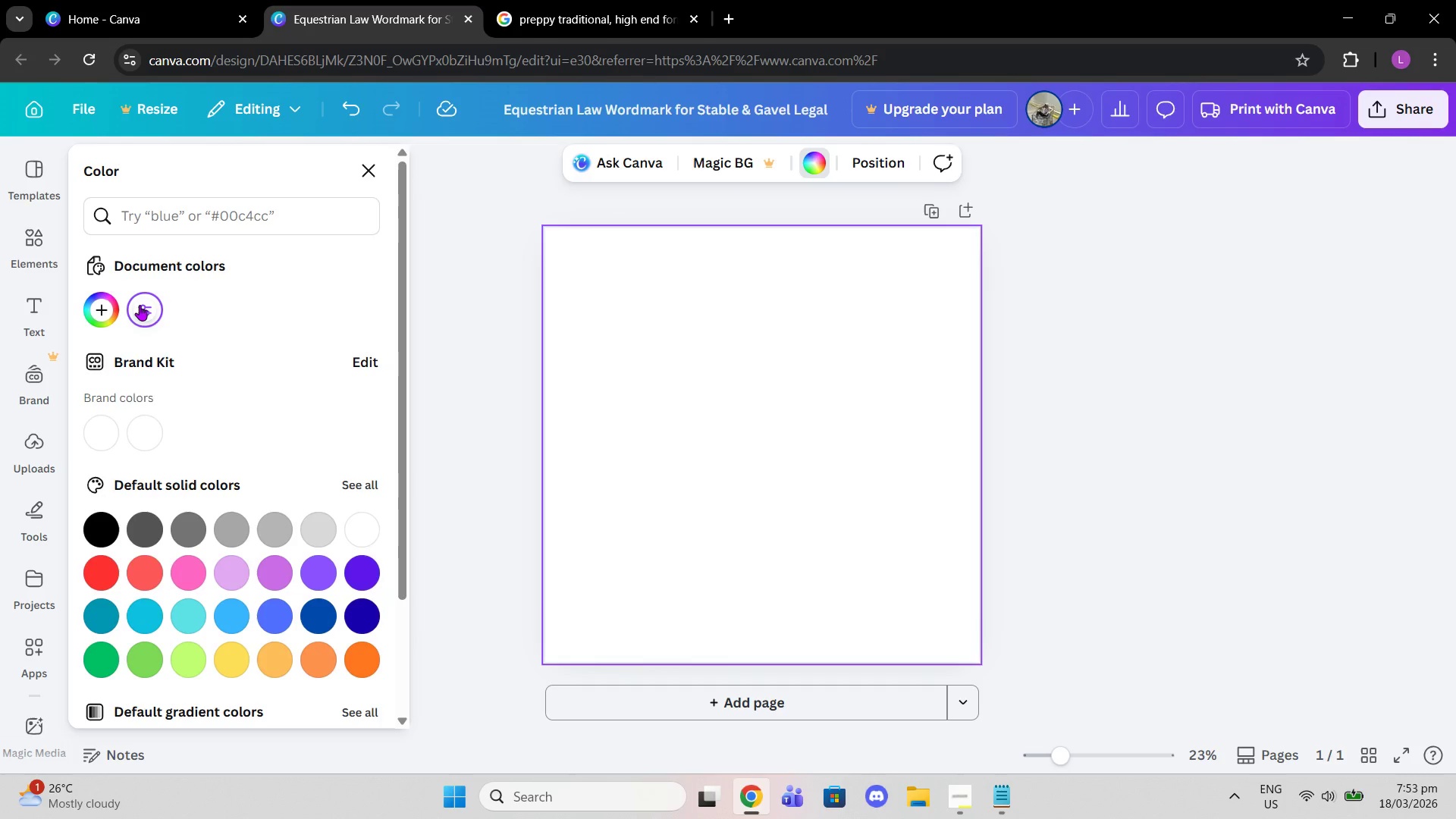 
left_click([140, 305])
 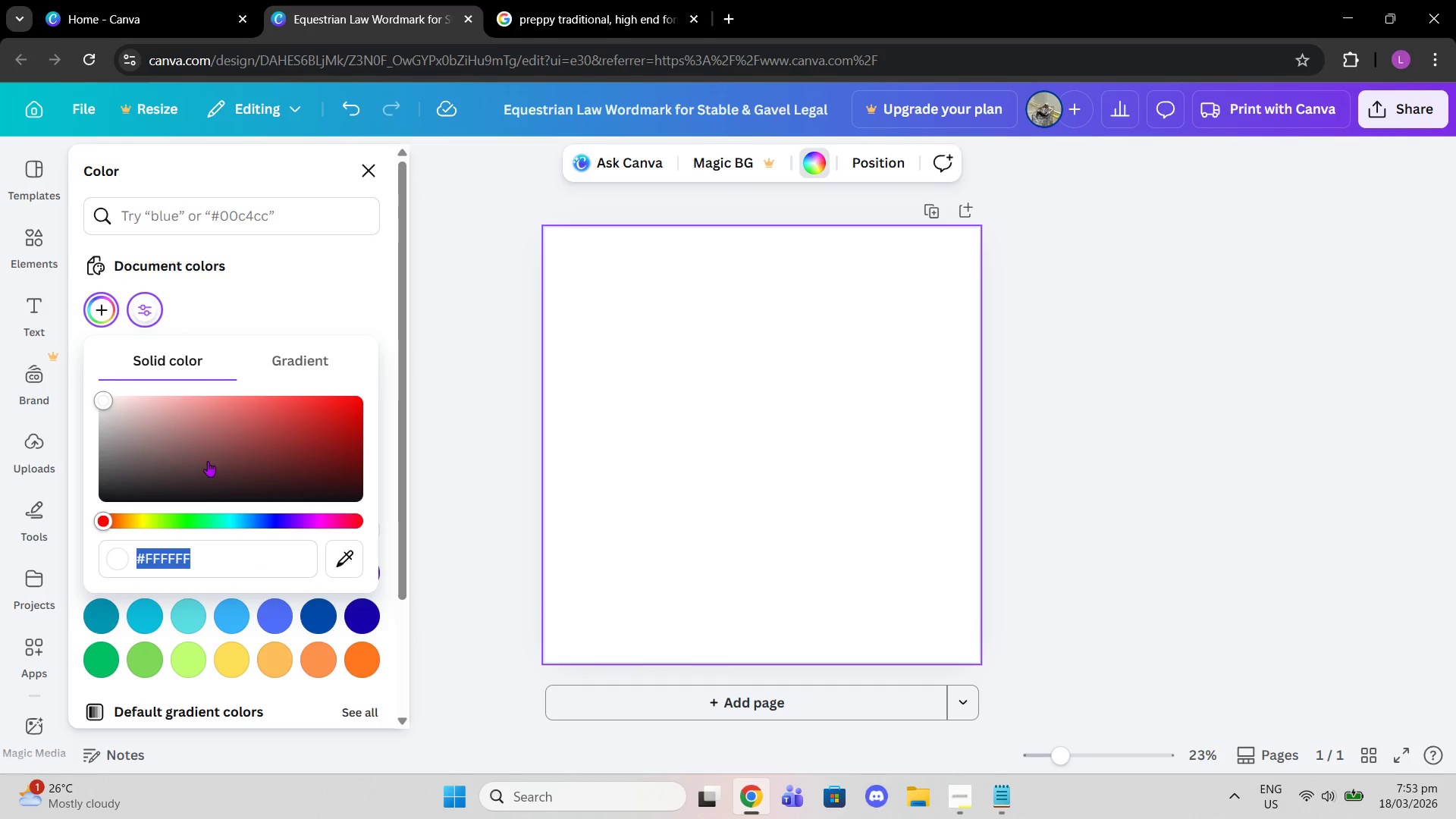 
key(Control+V)
 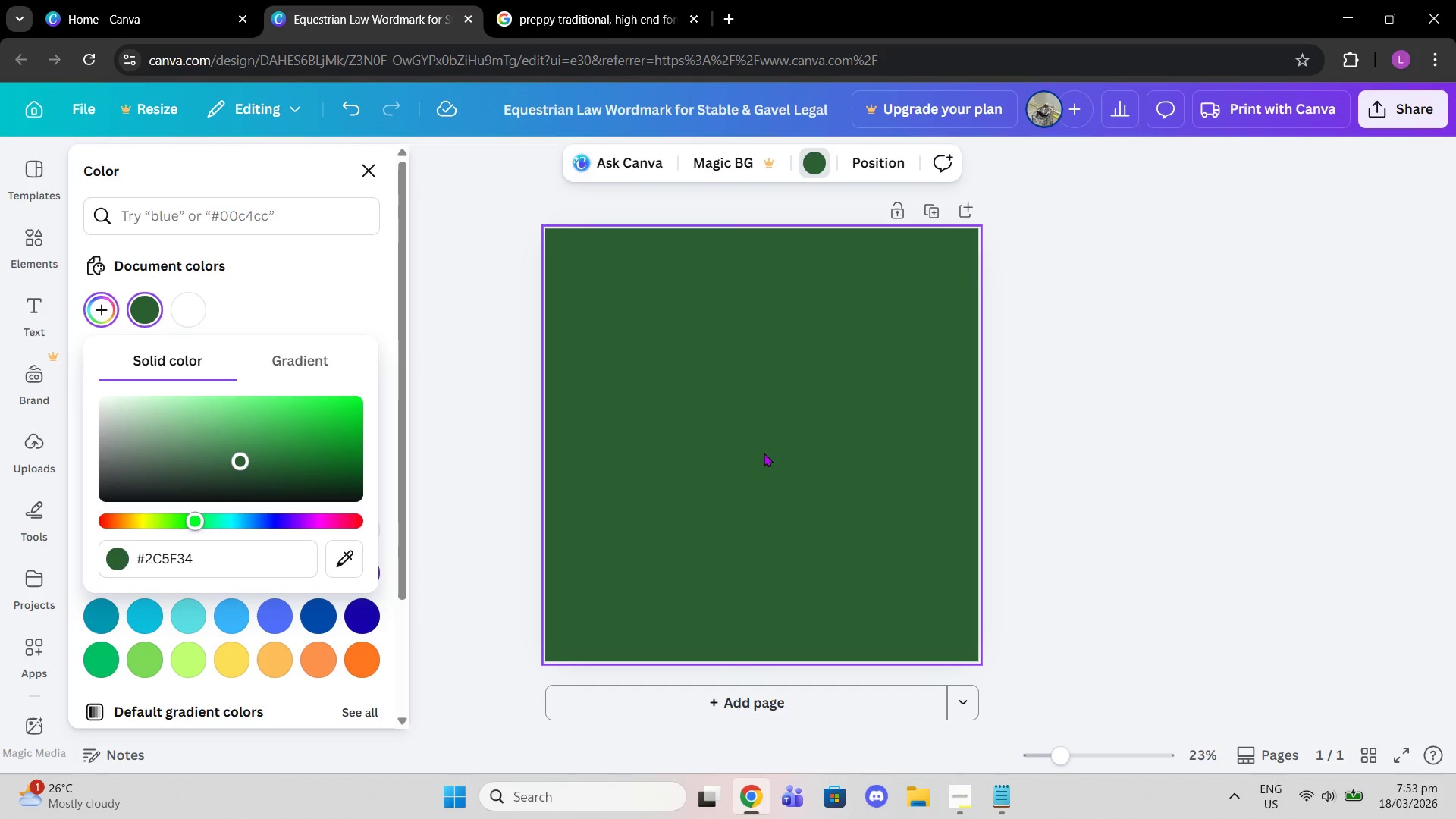 
left_click([730, 716])
 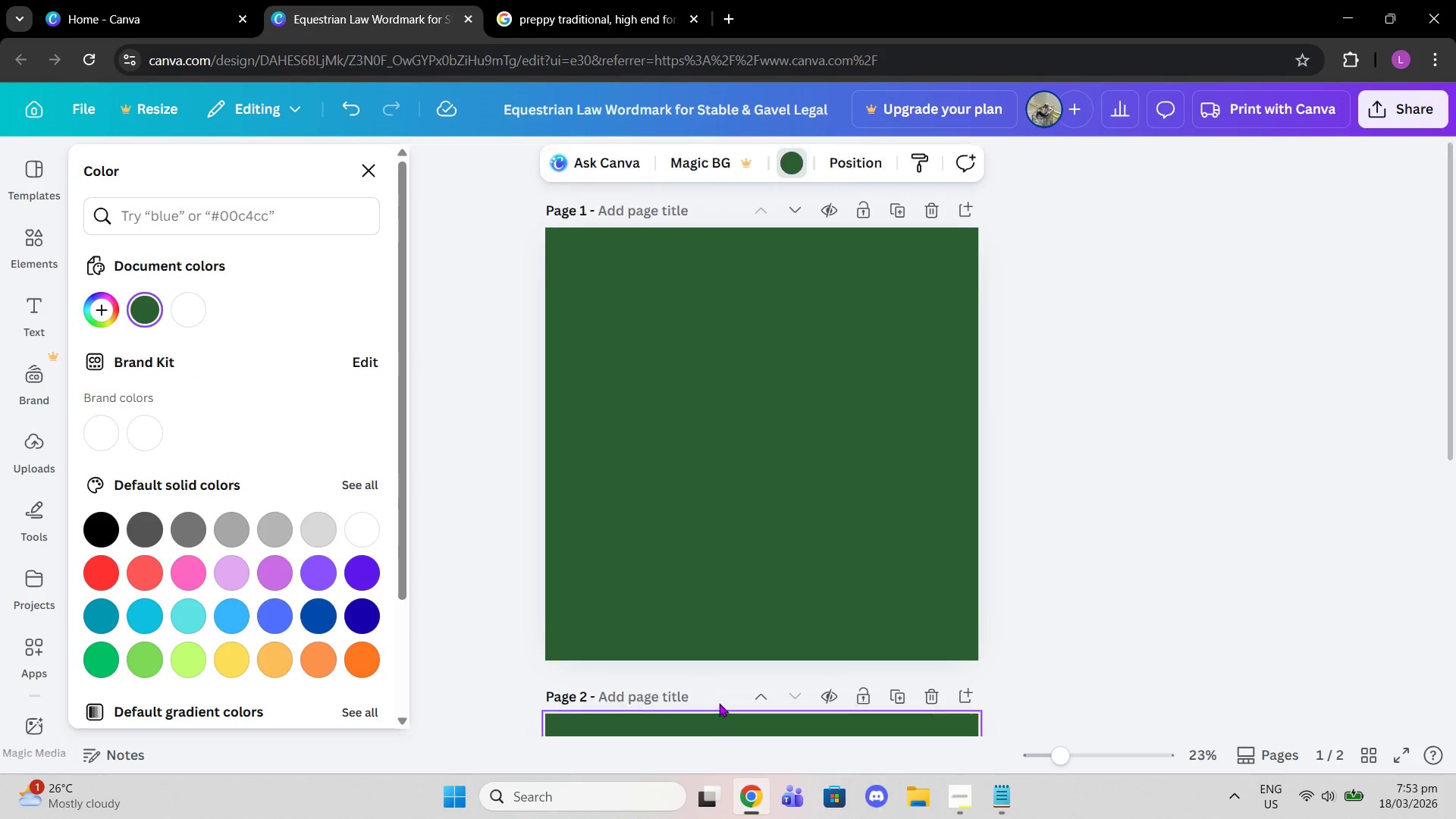 
mouse_move([692, 664])
 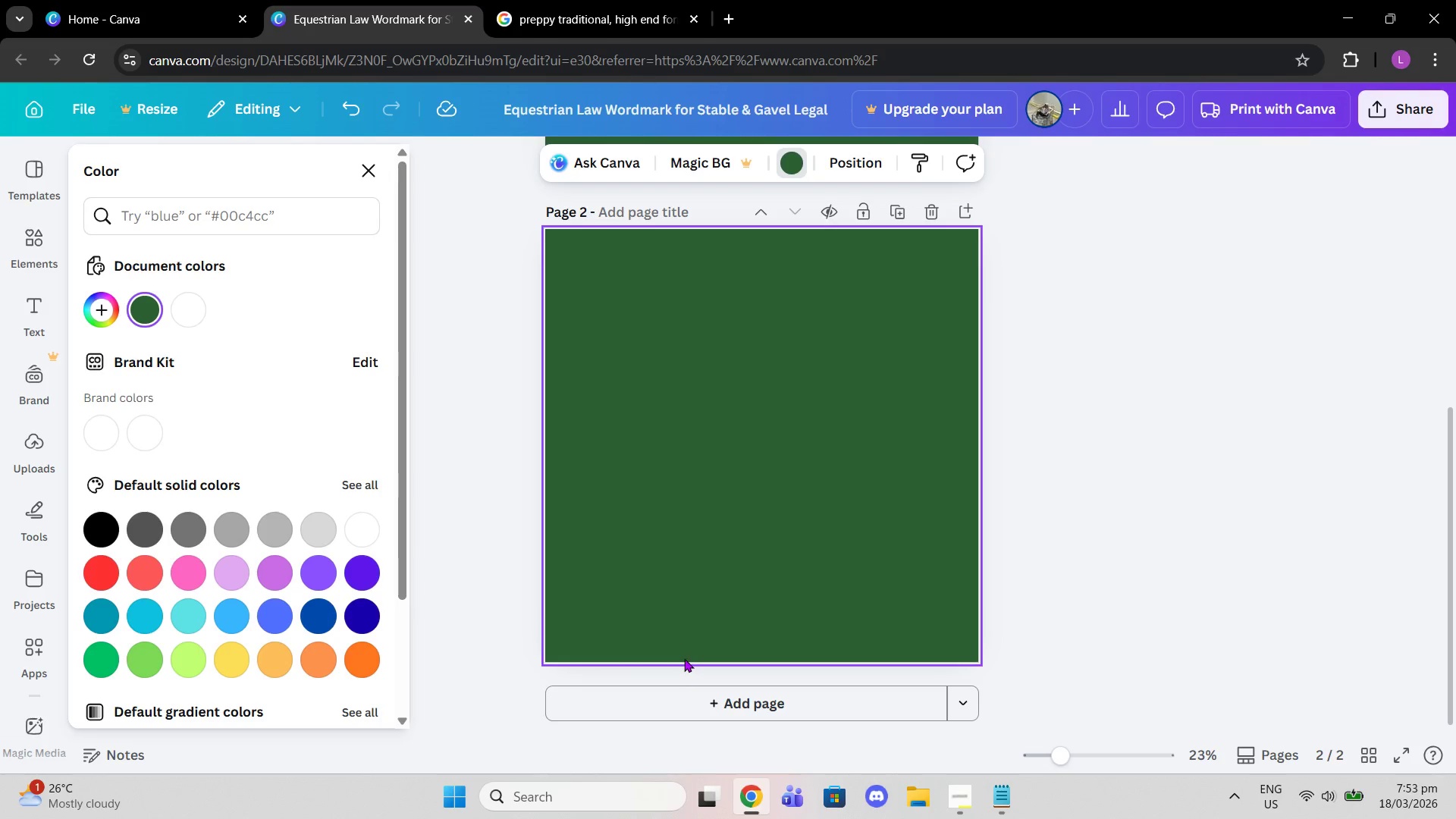 
scroll: coordinate [467, 591], scroll_direction: up, amount: 10.0
 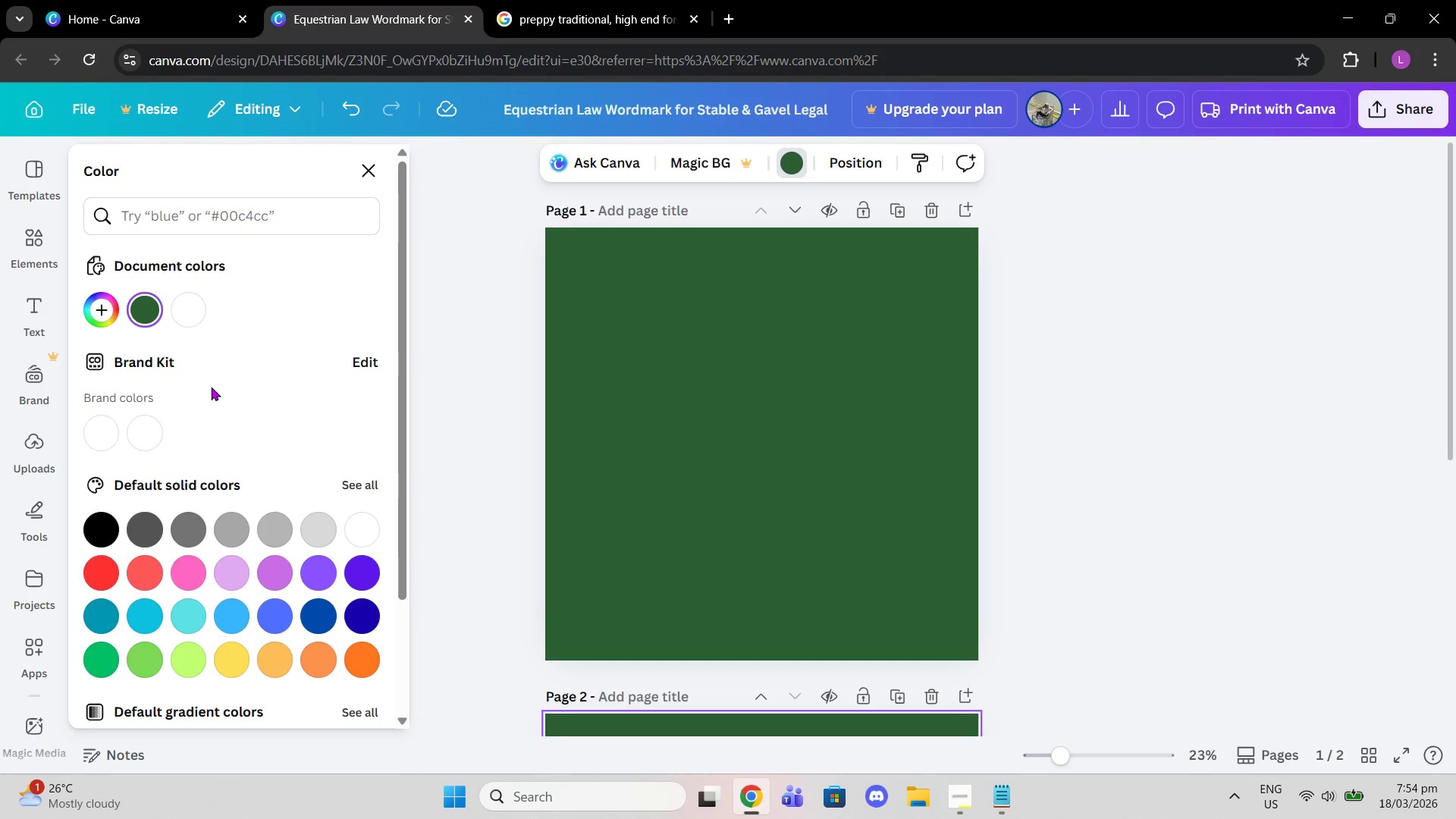 
scroll: coordinate [740, 548], scroll_direction: down, amount: 3.0
 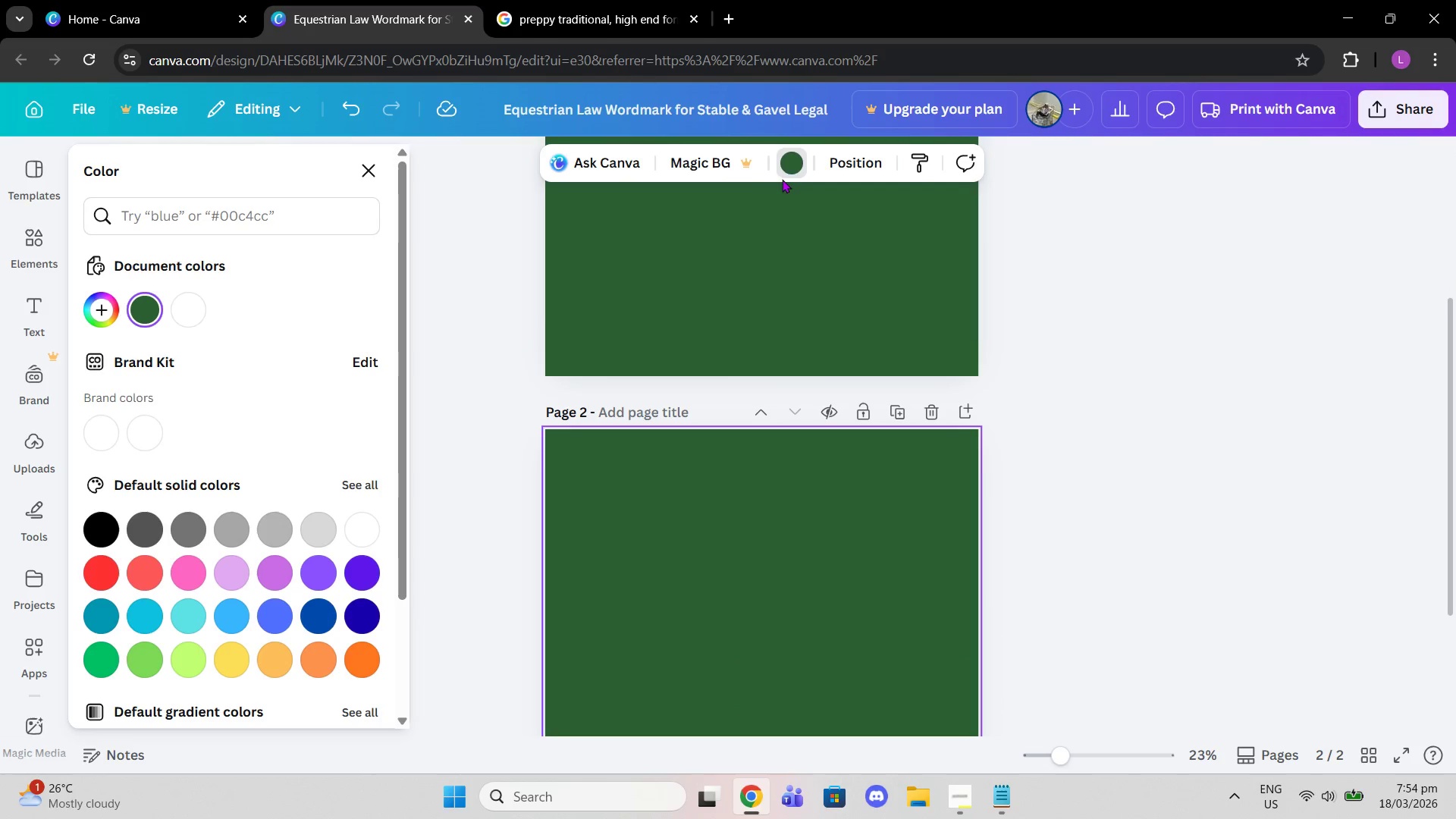 
left_click([786, 168])
 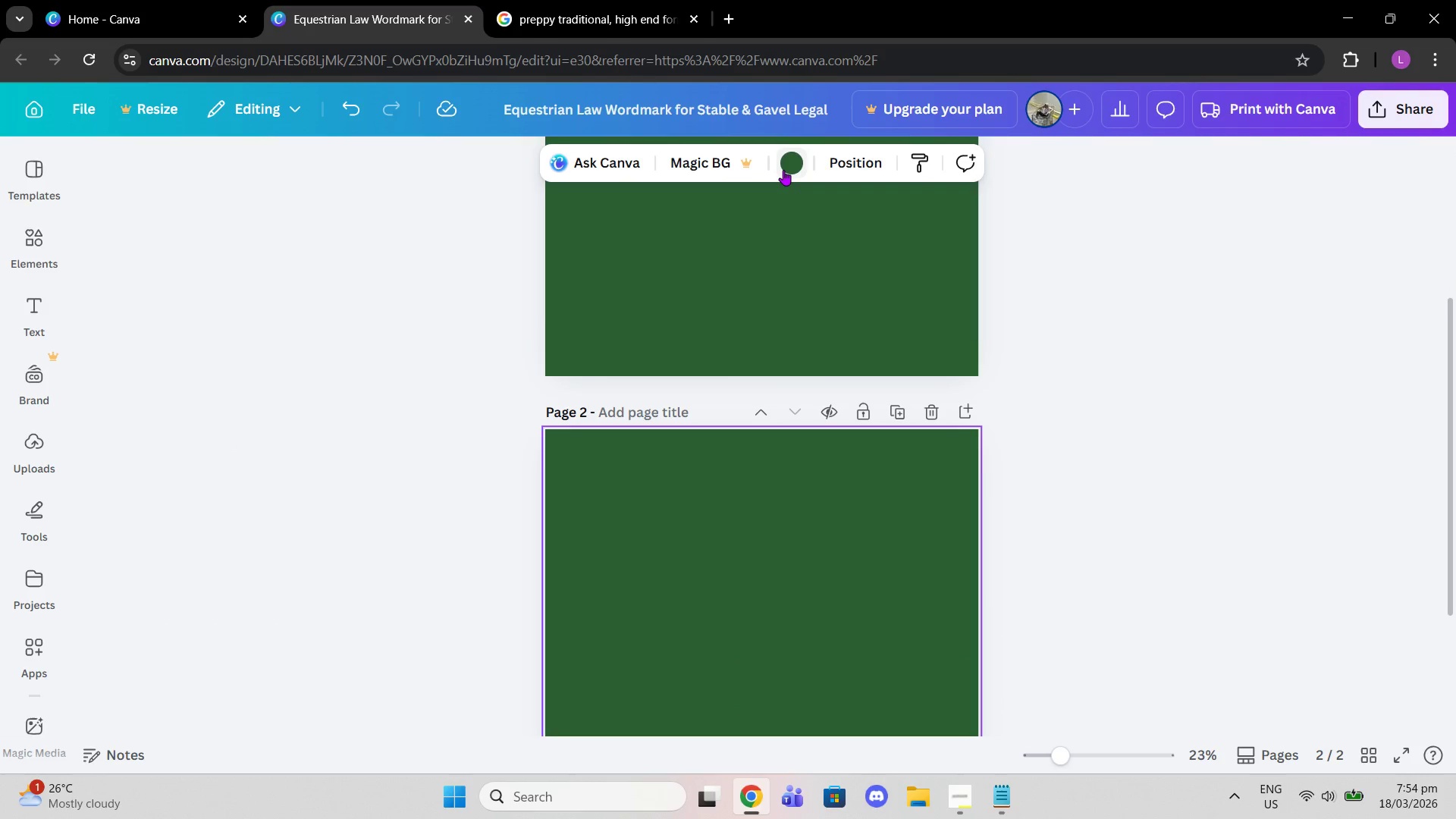 
left_click([783, 170])
 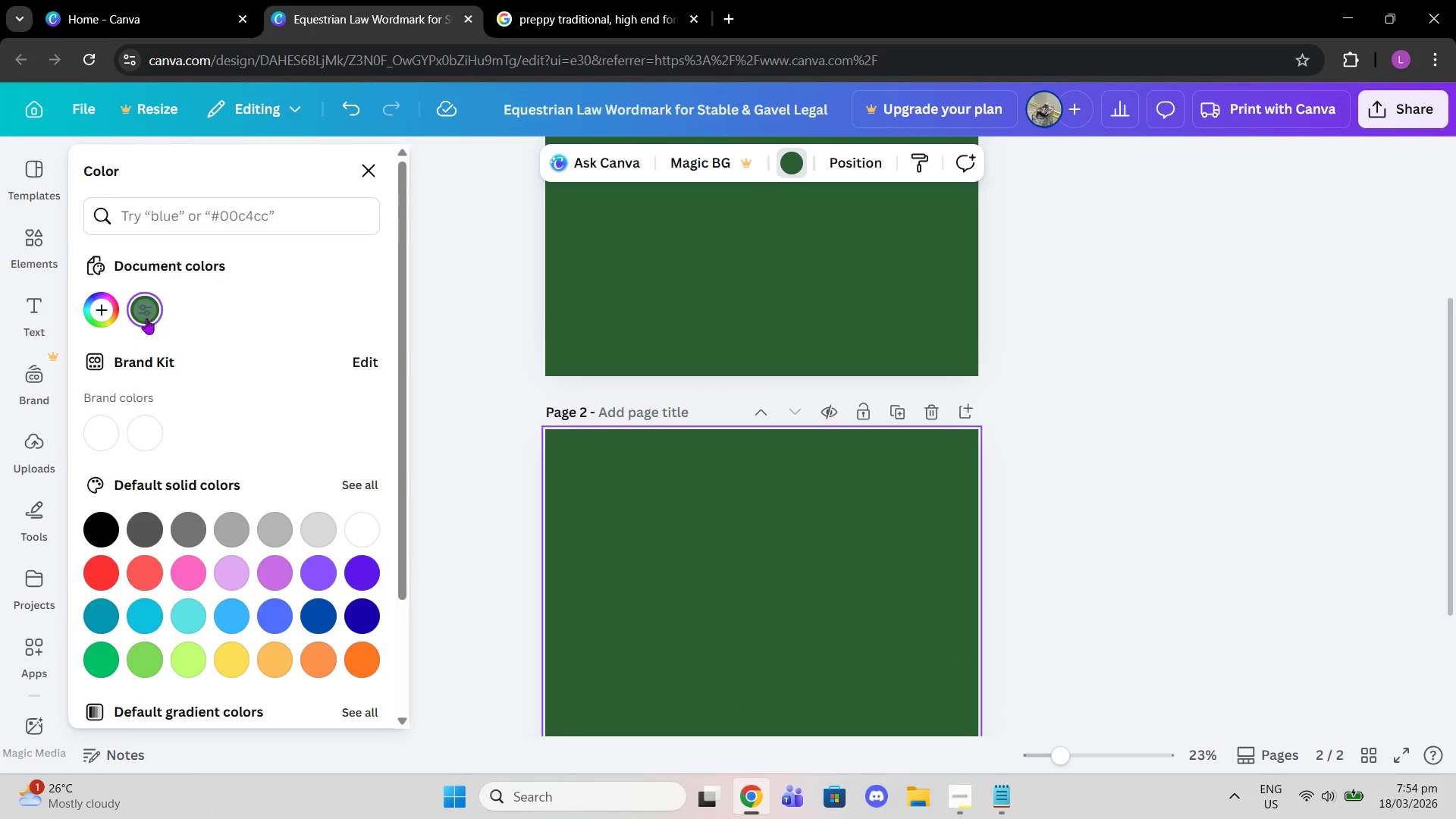 
left_click([144, 314])
 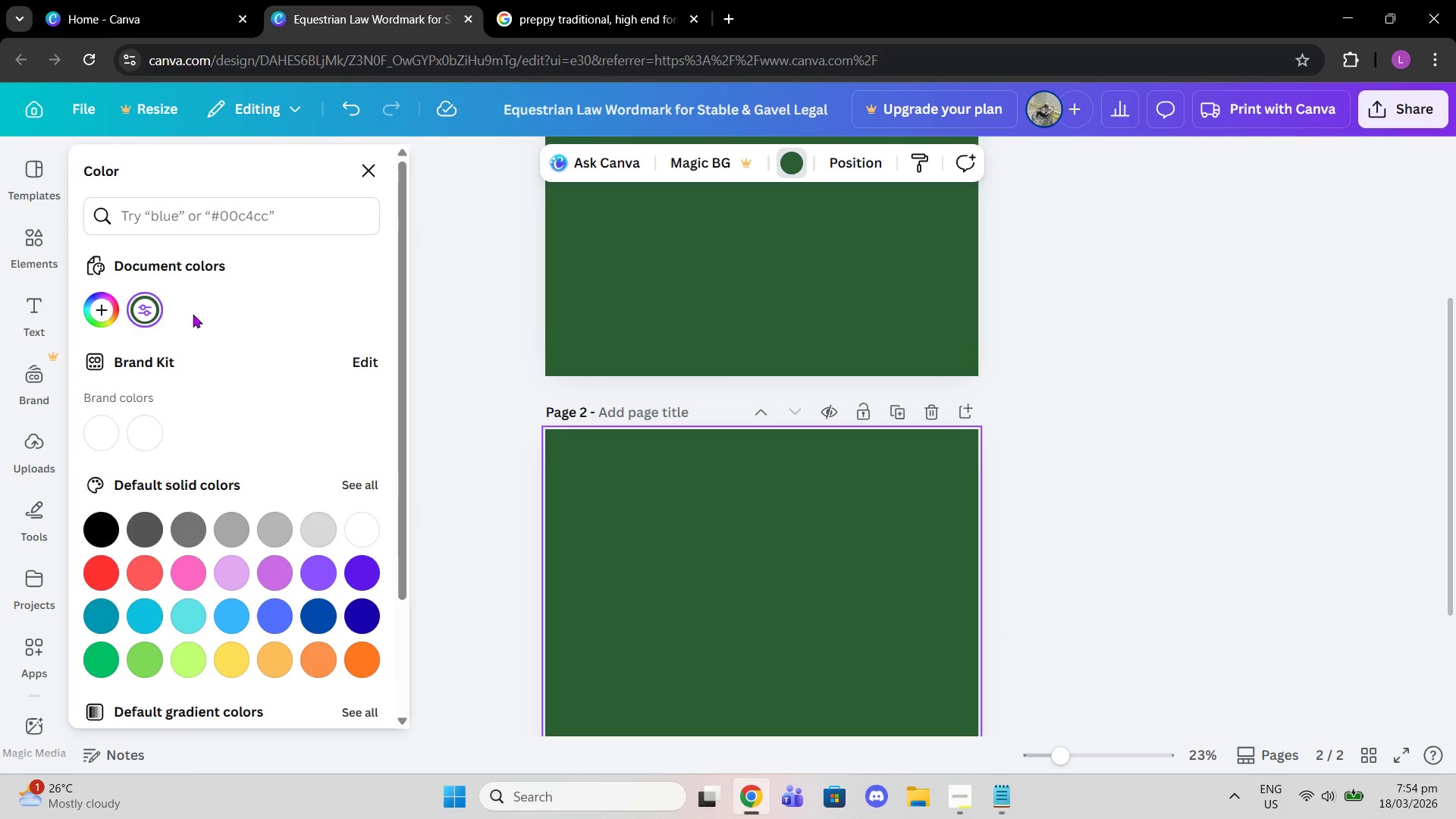 
left_click([141, 302])
 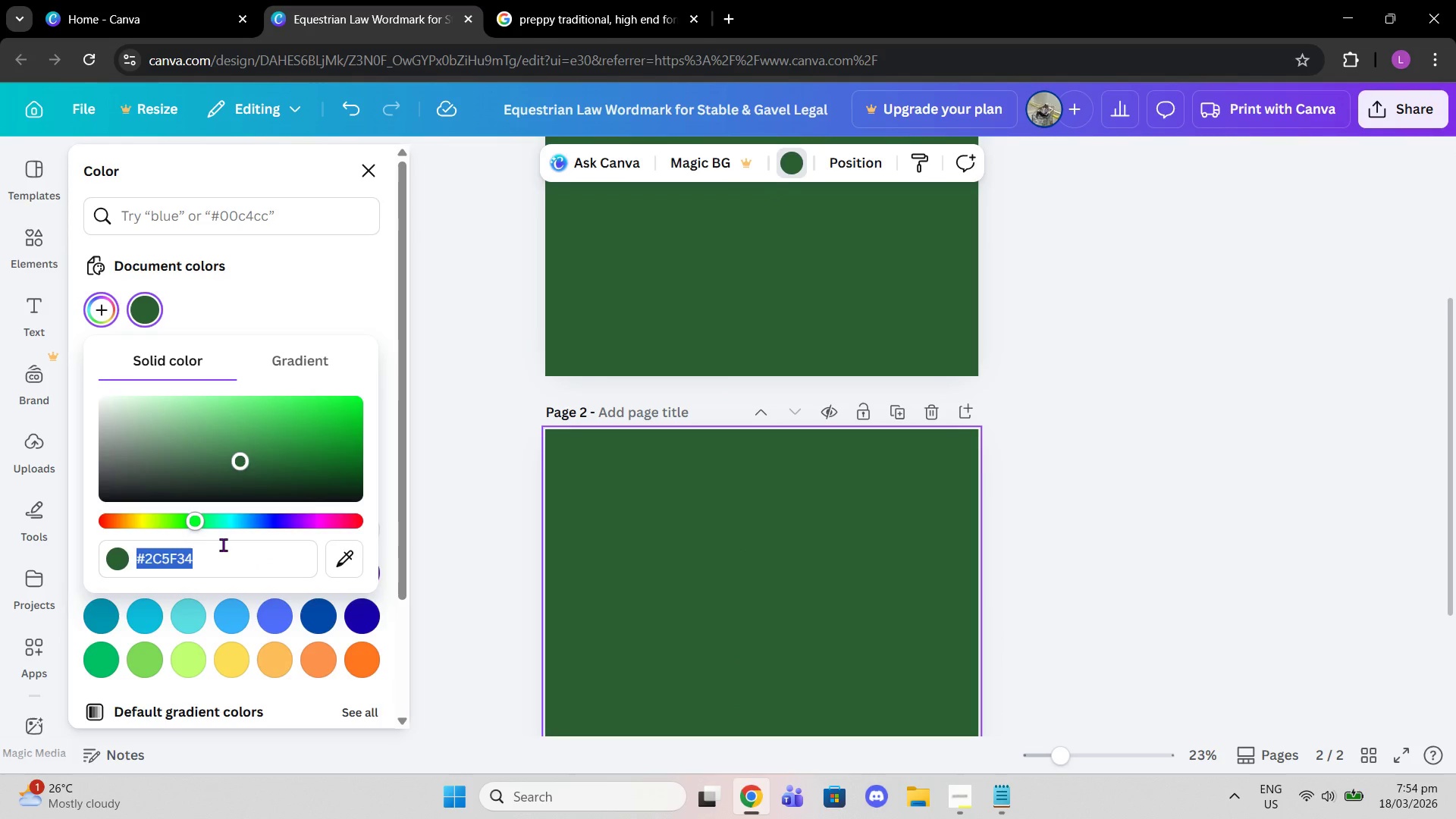 
type(#1fe)
key(Backspace)
type(3a2e)
 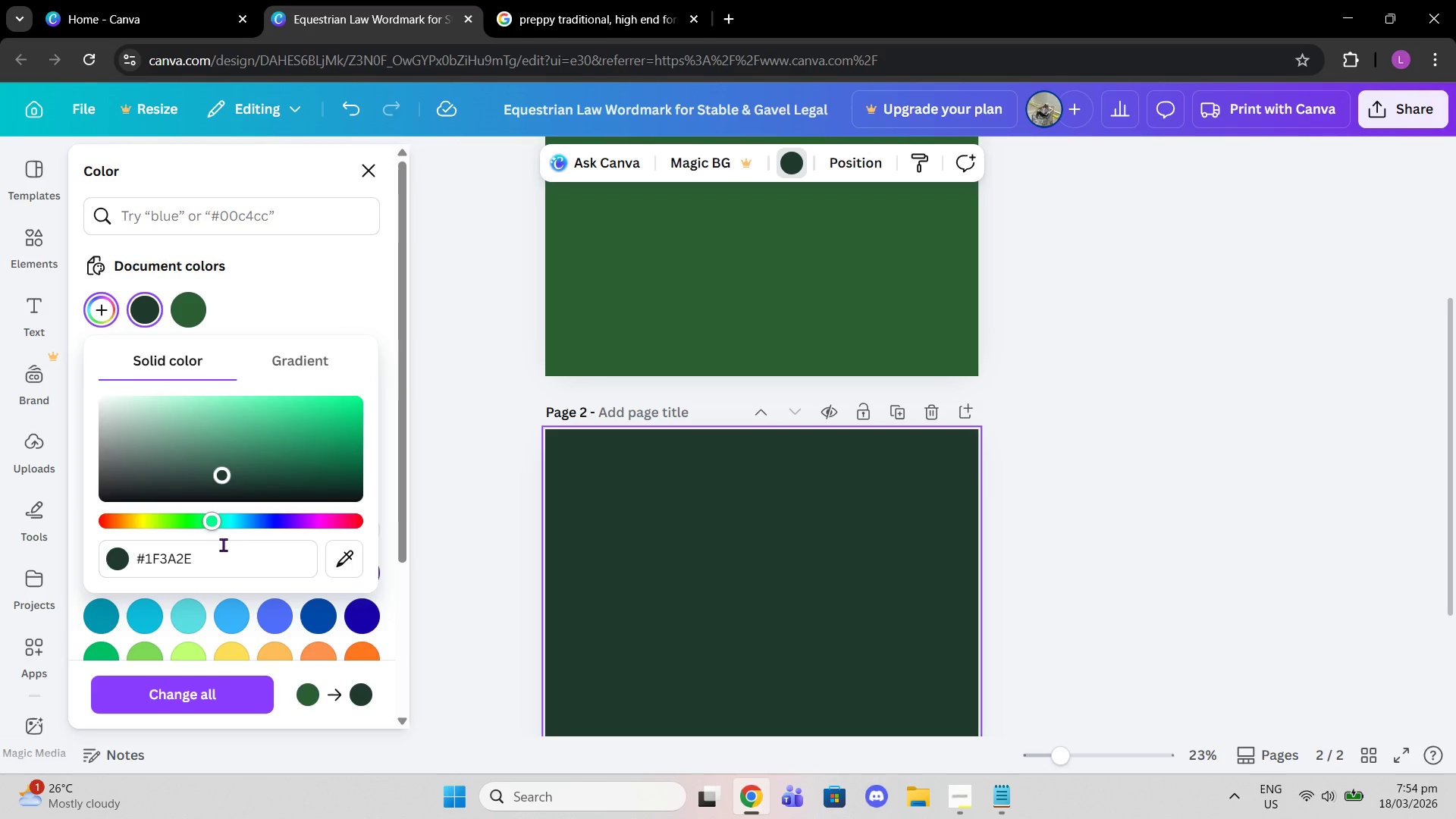 
key(Enter)
 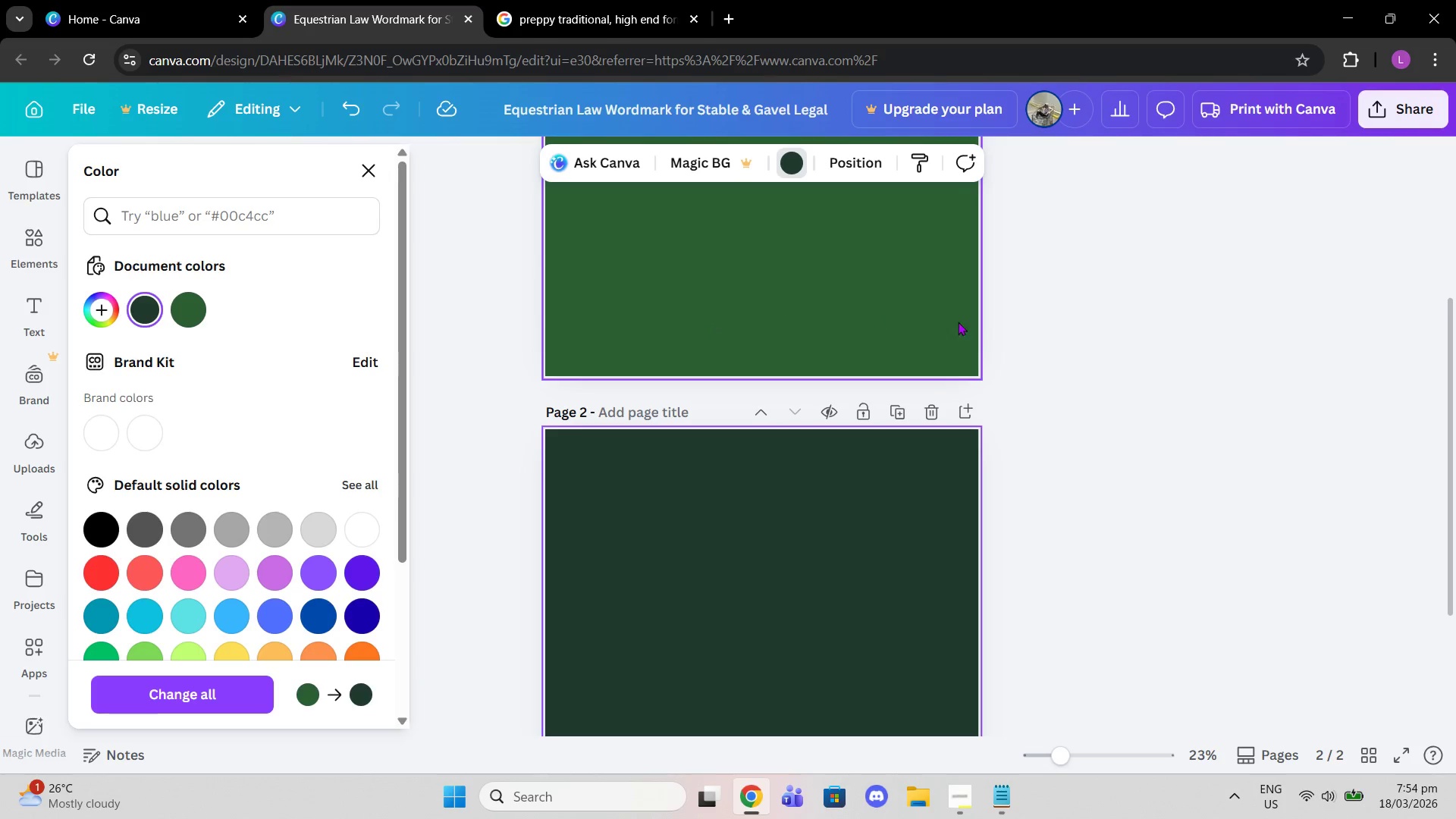 
left_click_drag(start_coordinate=[1099, 295], to_coordinate=[1100, 299])
 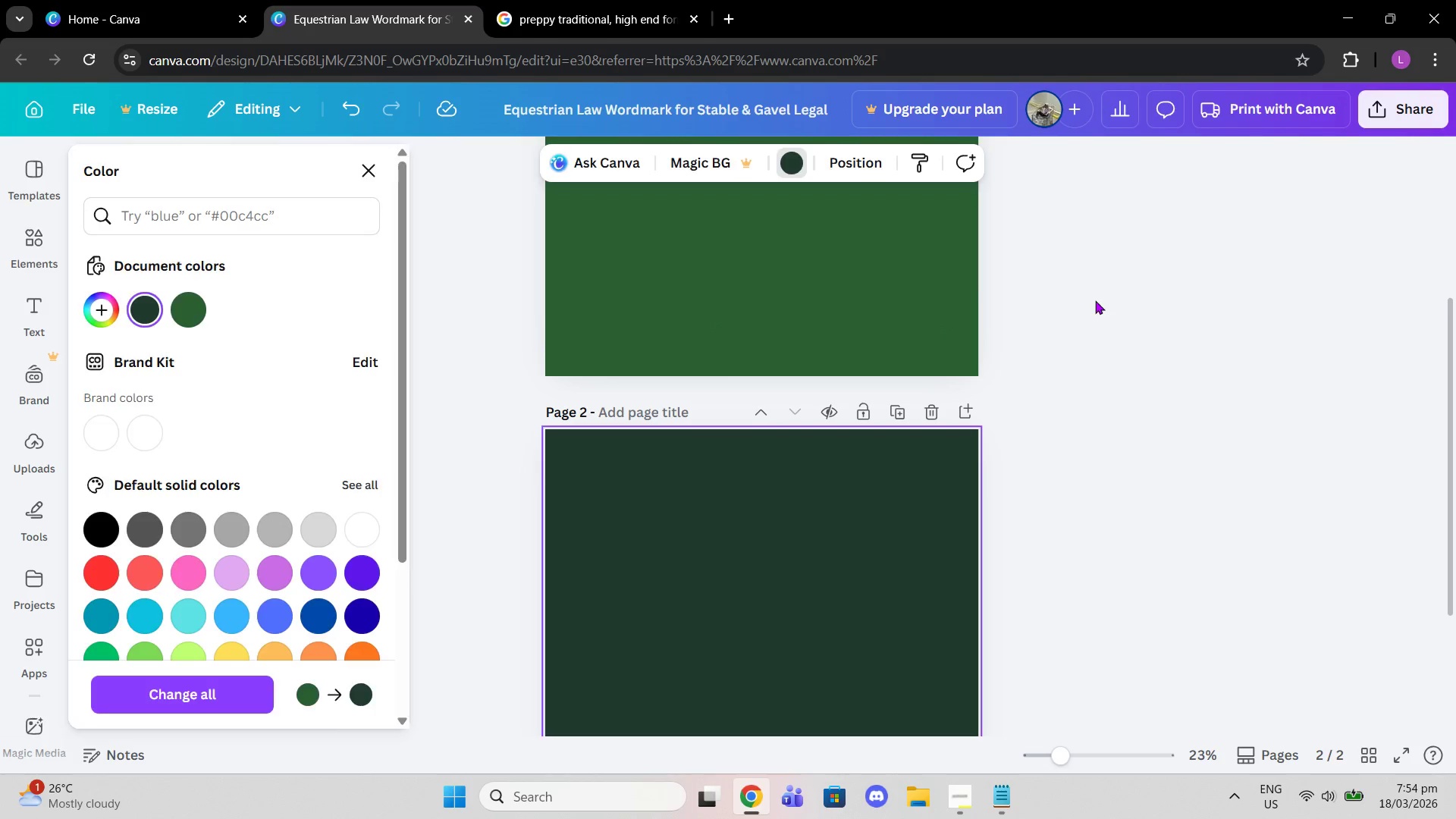 
double_click([1095, 300])
 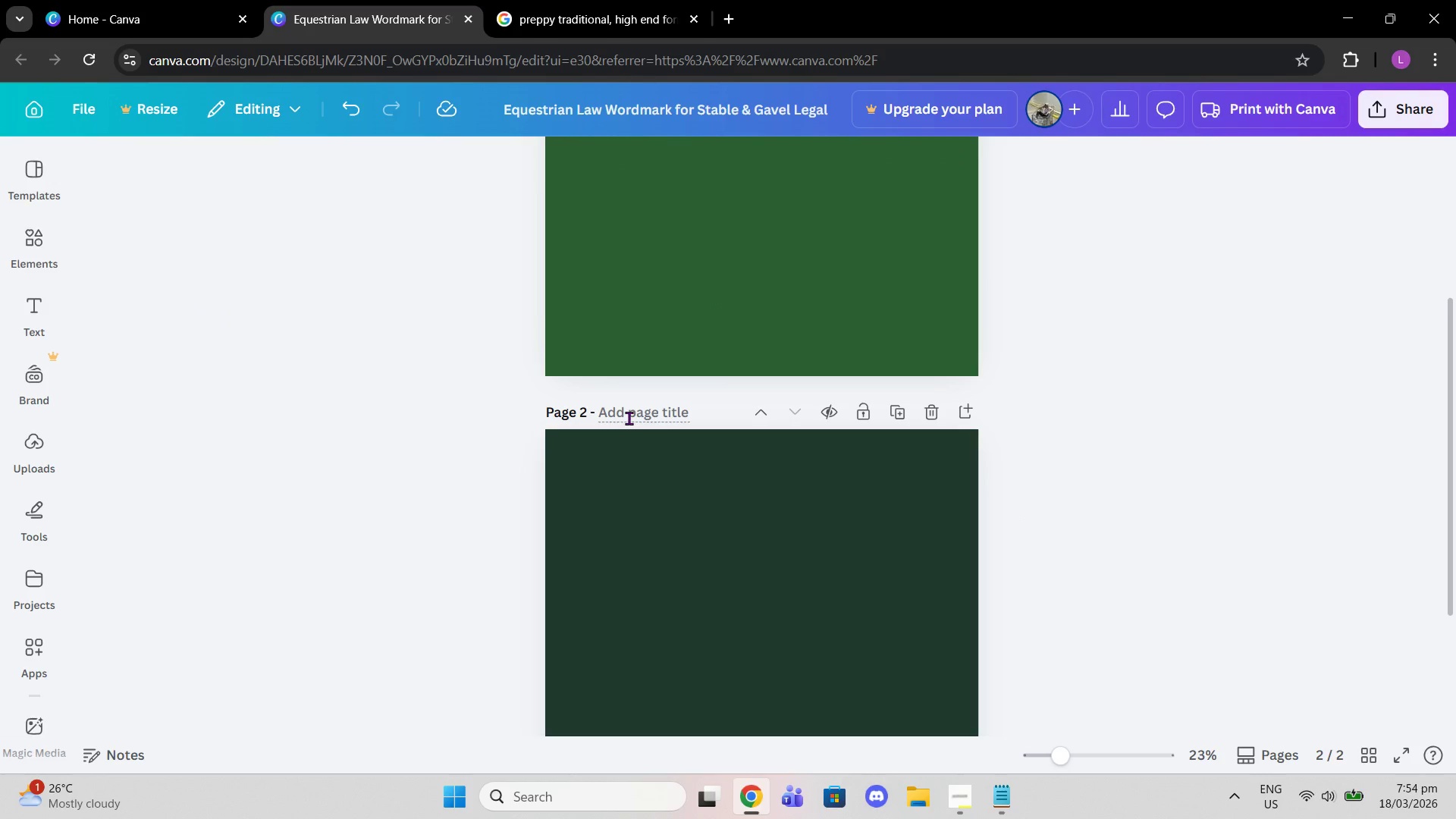 
wait(7.67)
 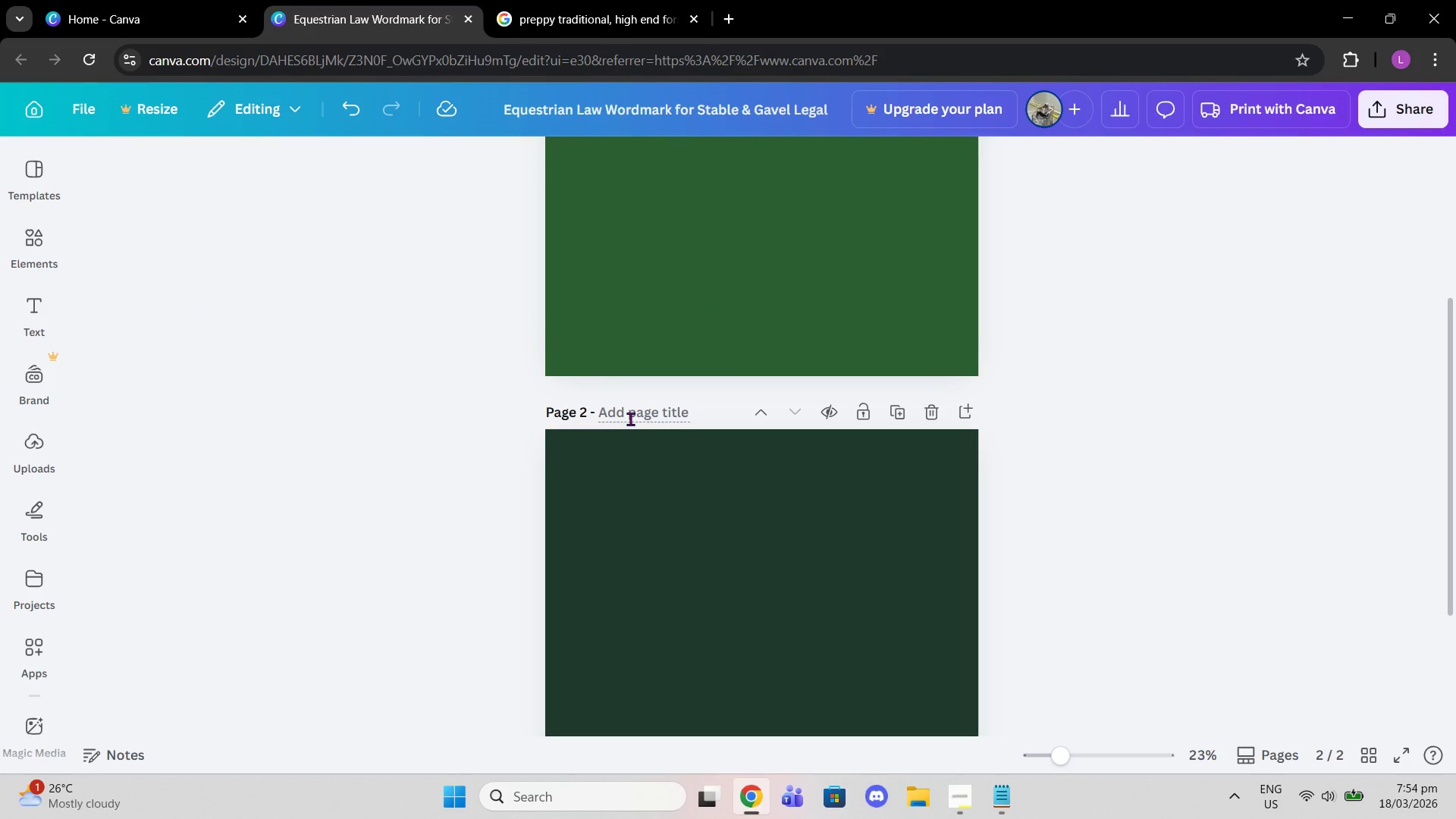 
scroll: coordinate [883, 524], scroll_direction: up, amount: 2.0
 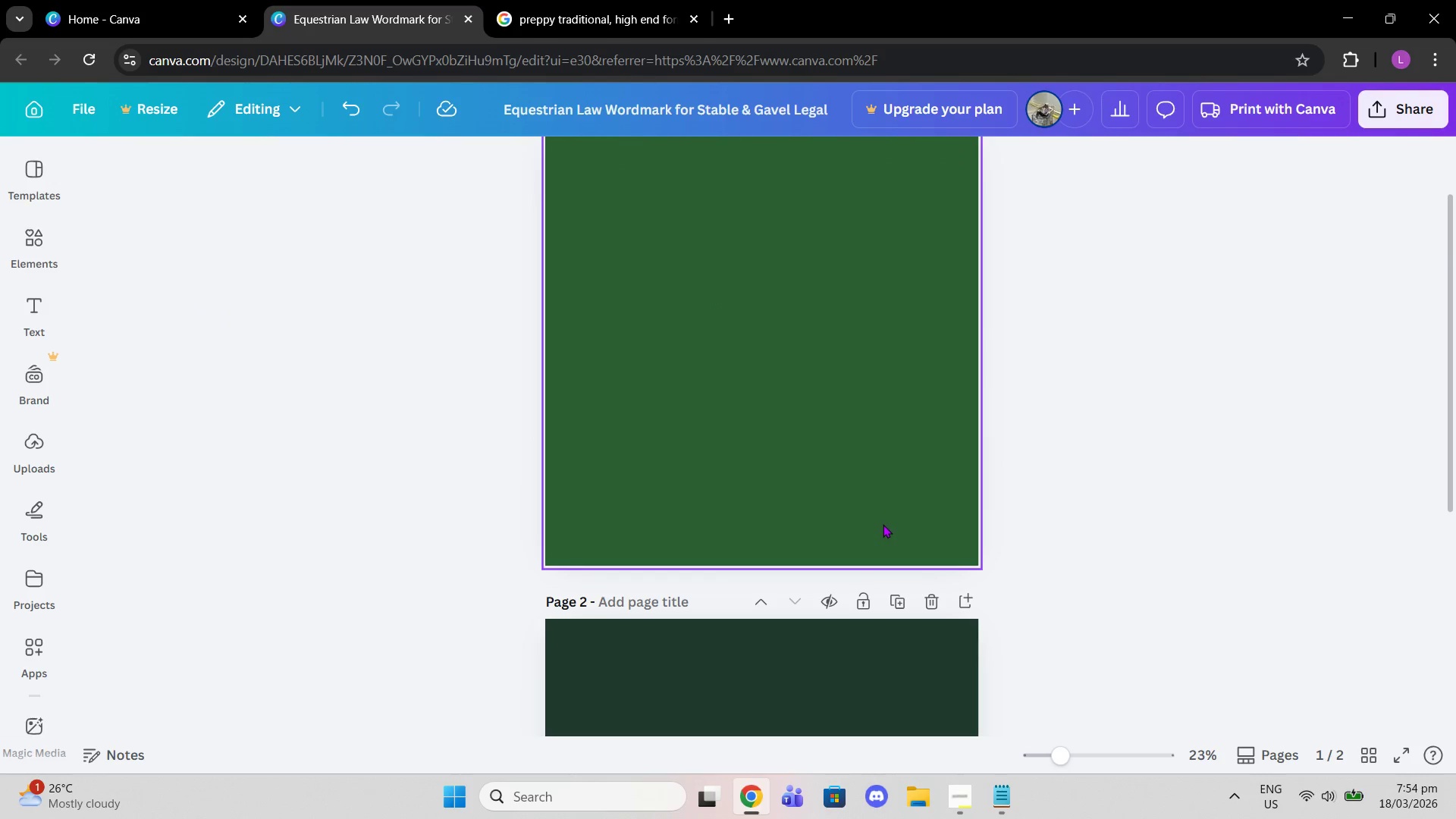 
left_click([871, 703])
 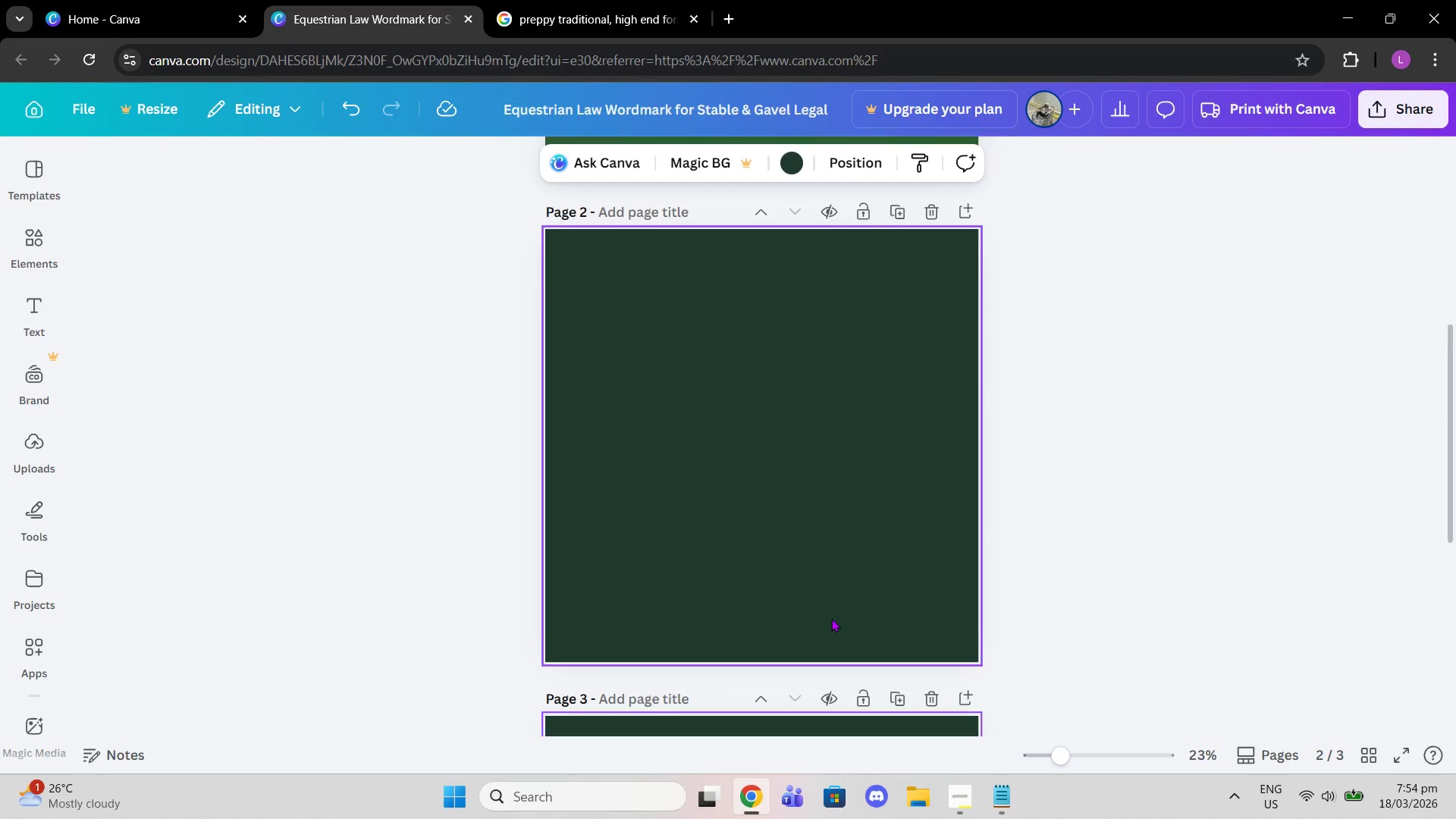 
scroll: coordinate [831, 618], scroll_direction: down, amount: 8.0
 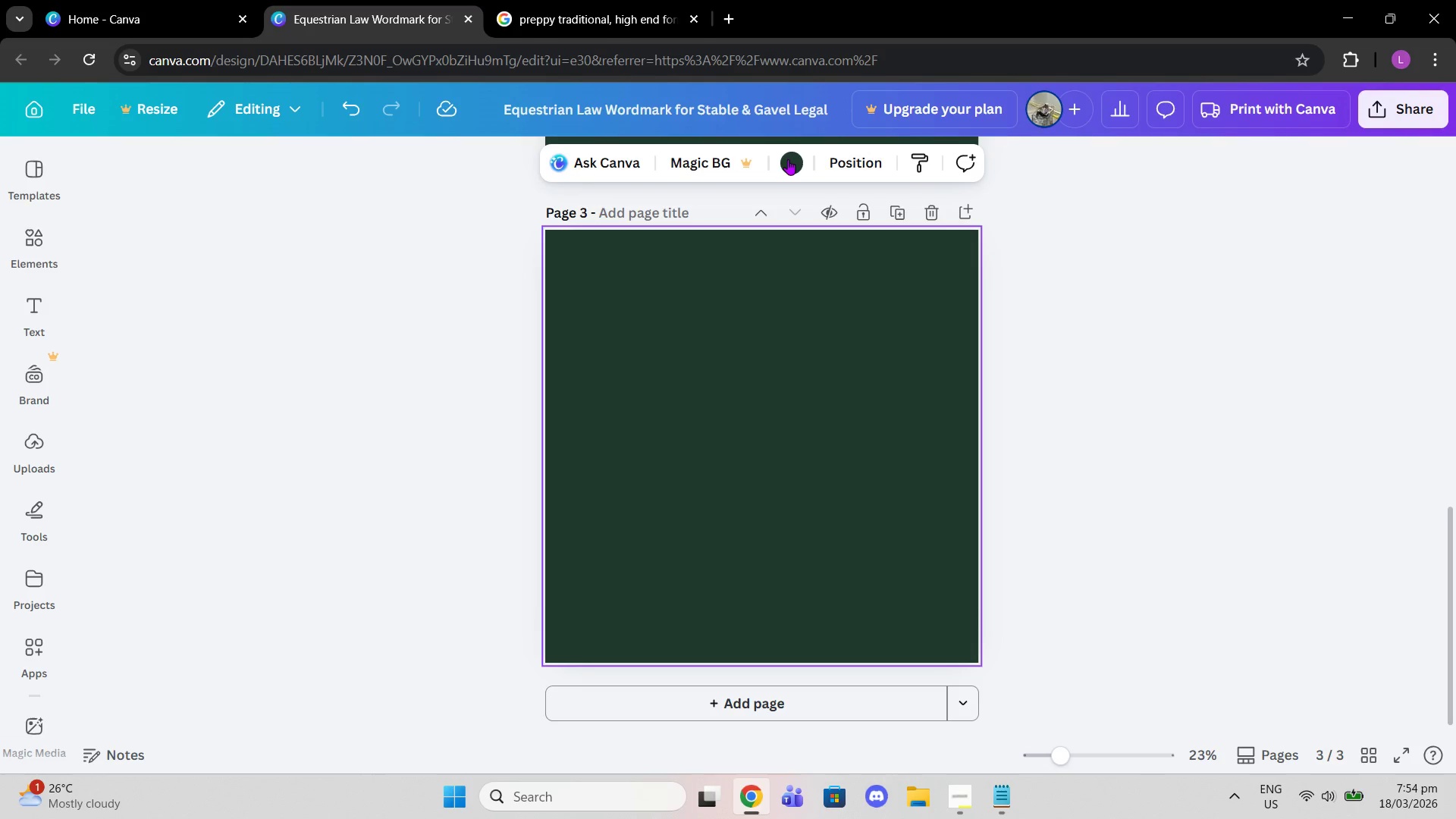 
left_click([788, 159])
 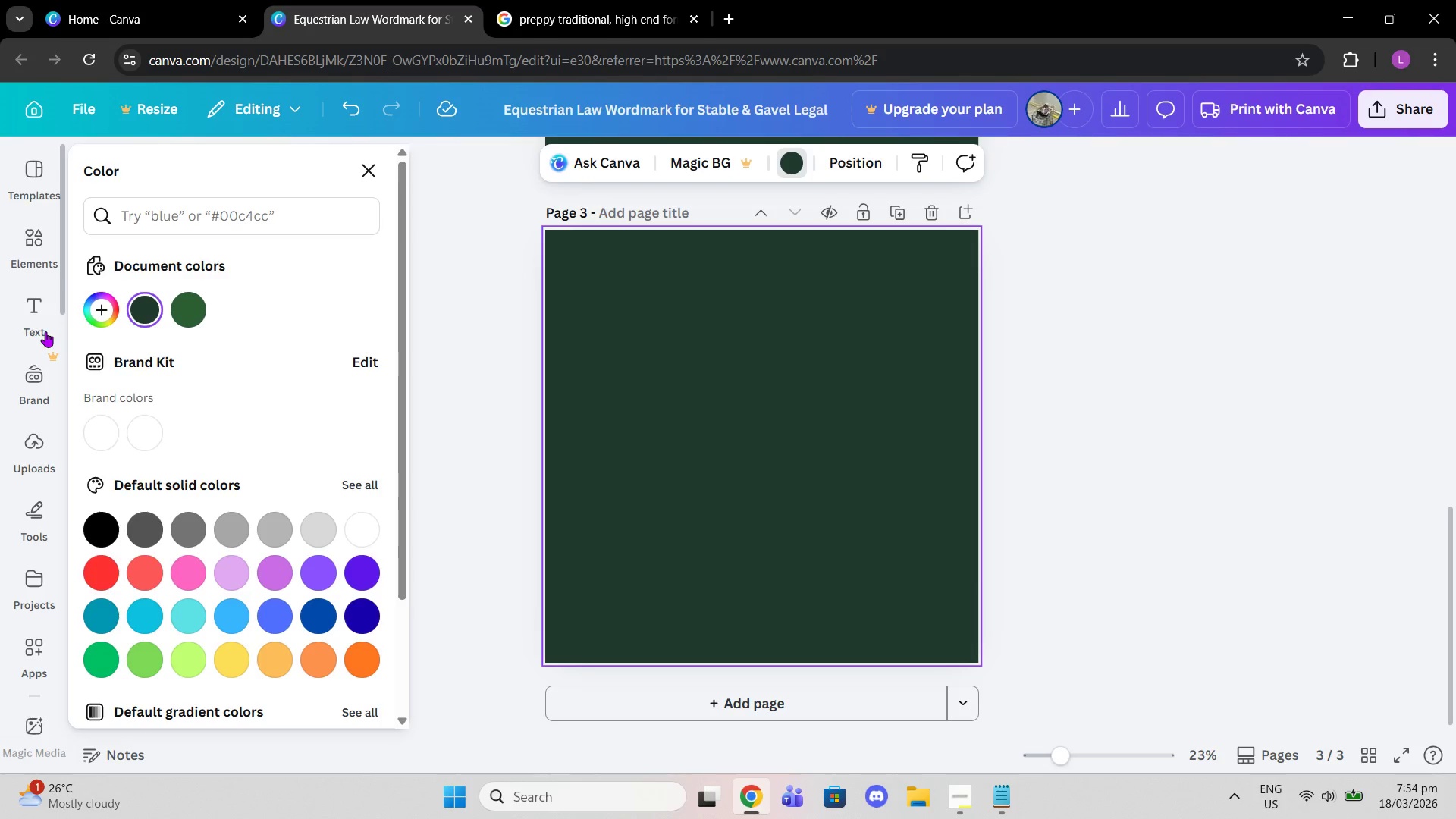 
wait(8.3)
 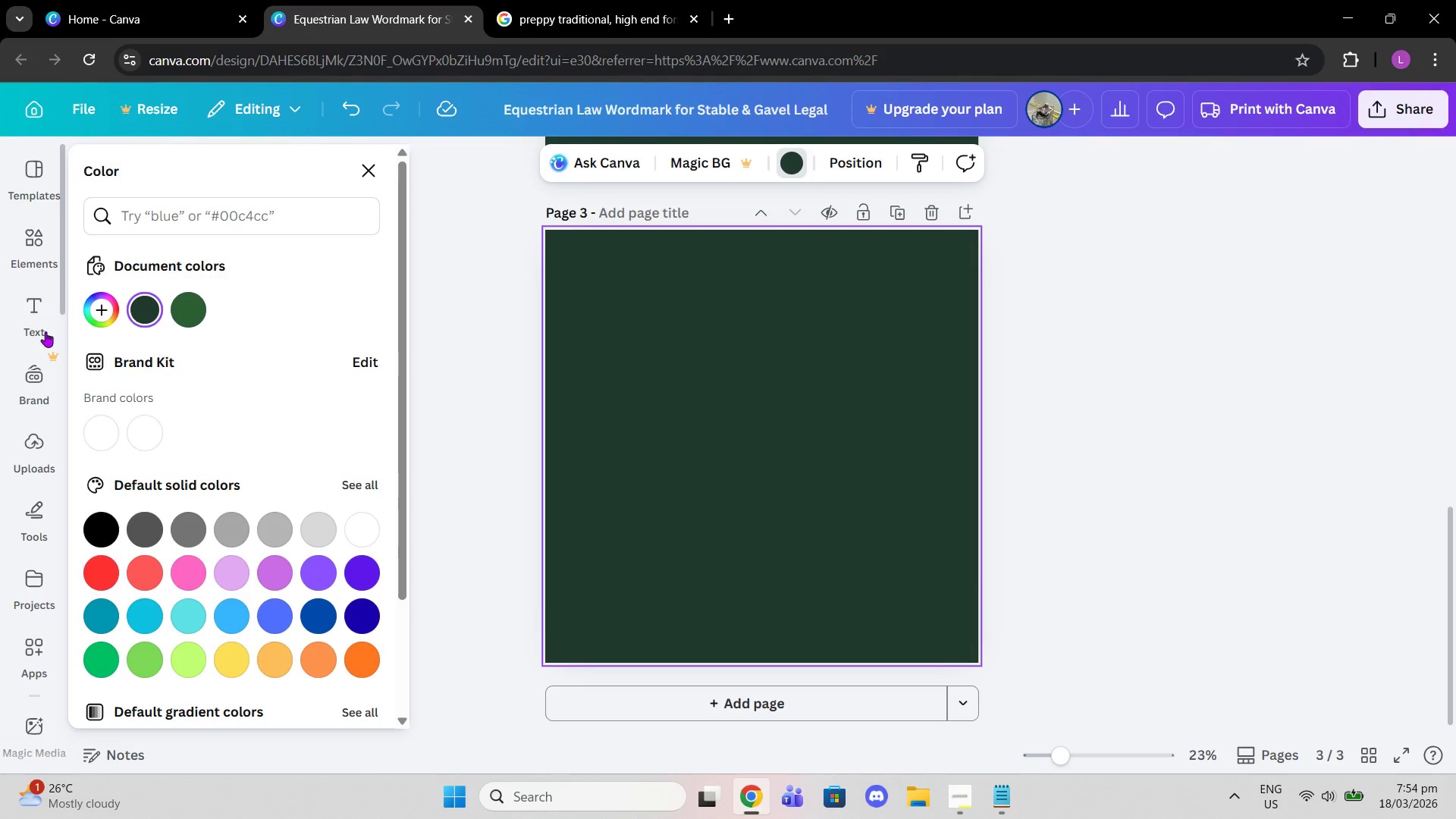 
scroll: coordinate [284, 363], scroll_direction: down, amount: 2.0
 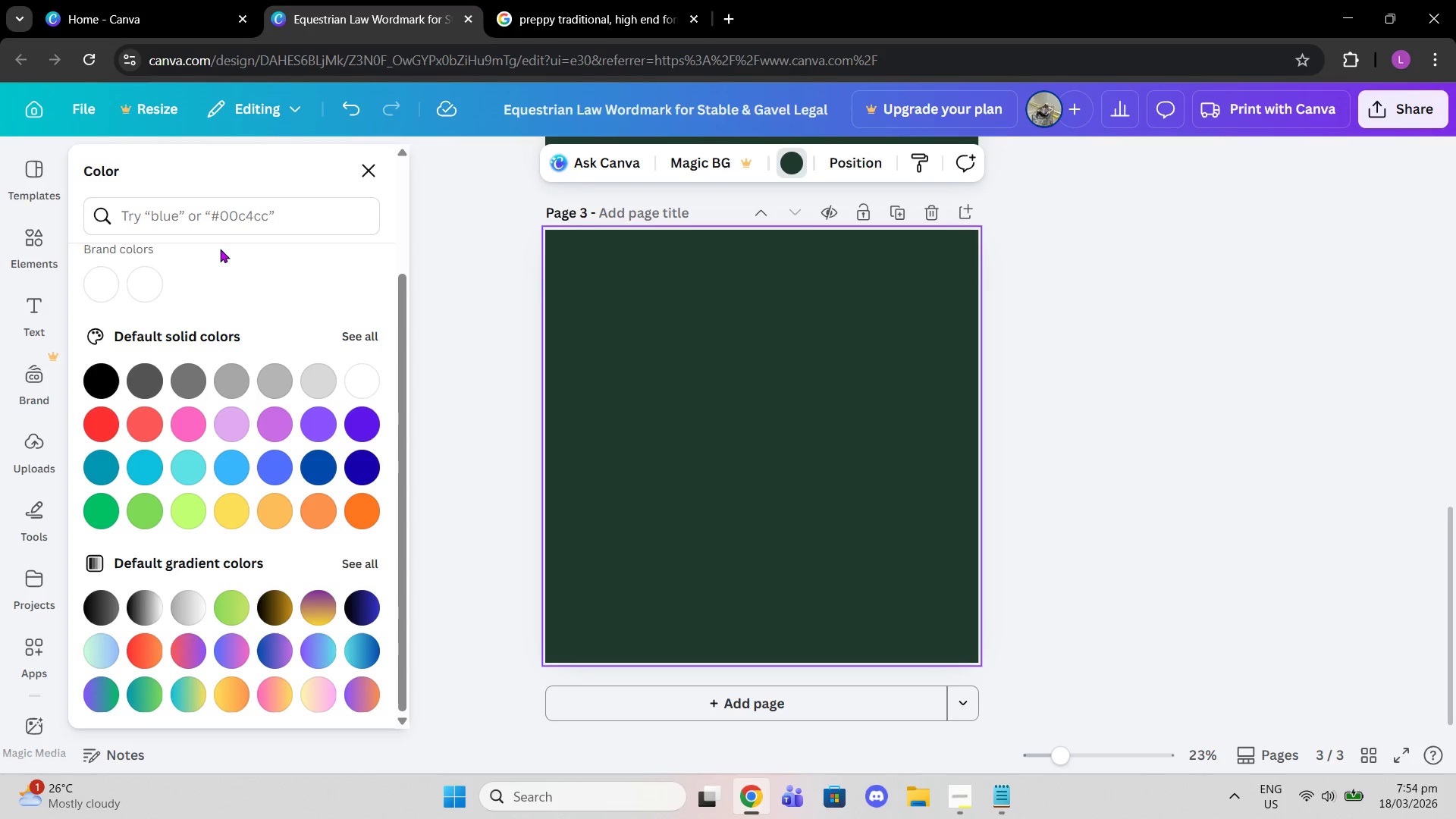 
left_click([781, 171])
 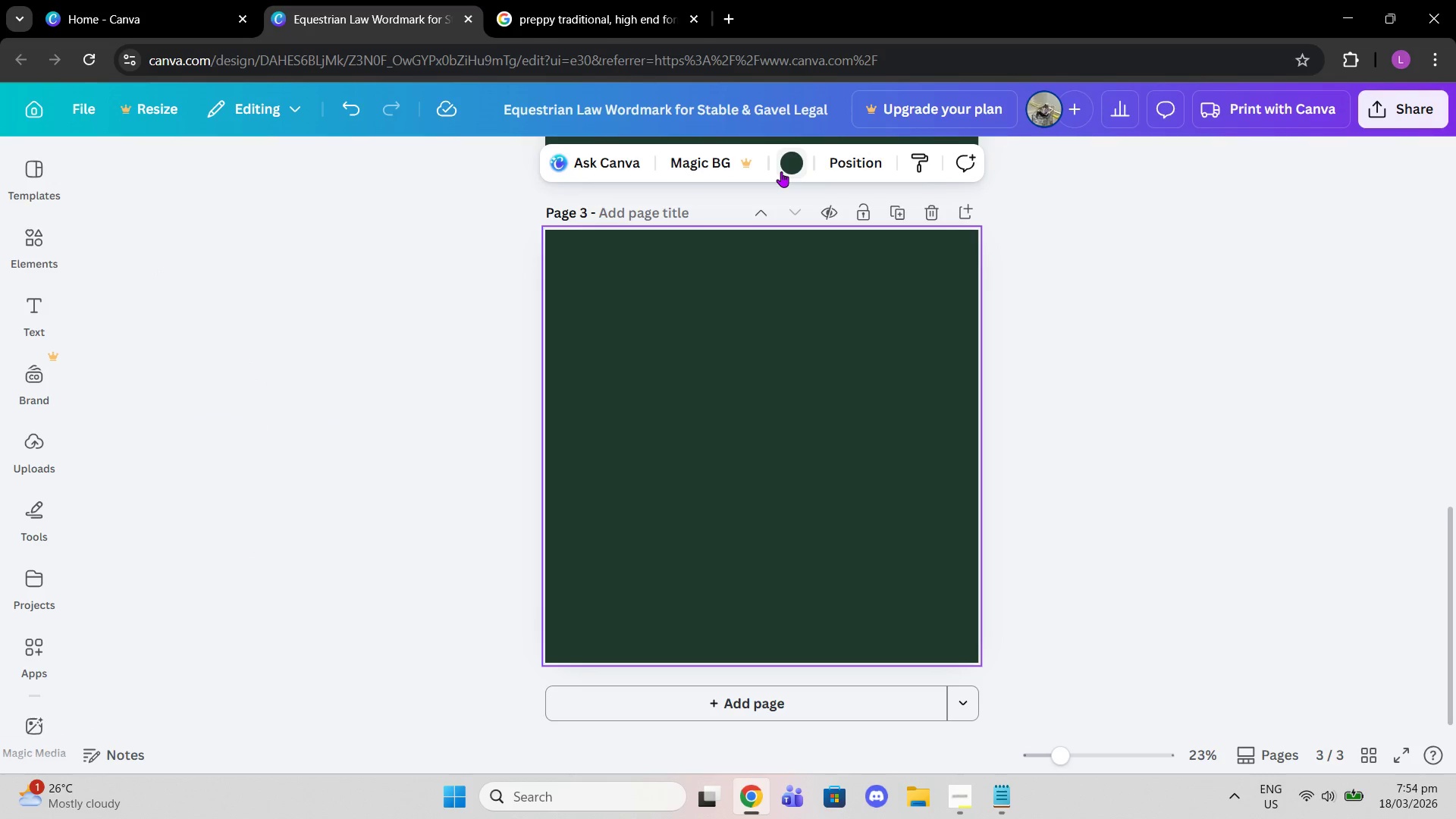 
left_click([781, 171])
 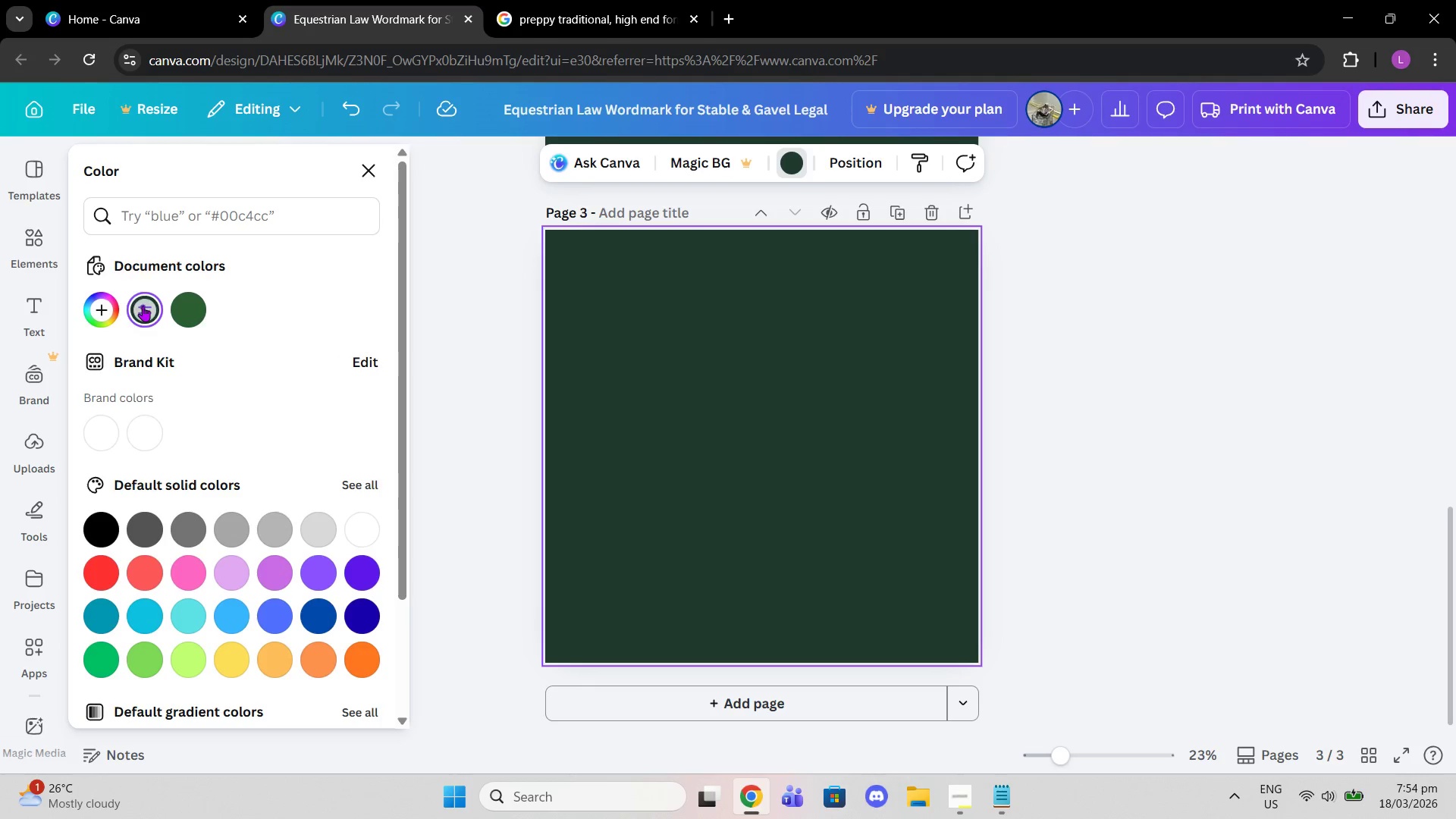 
left_click([141, 306])
 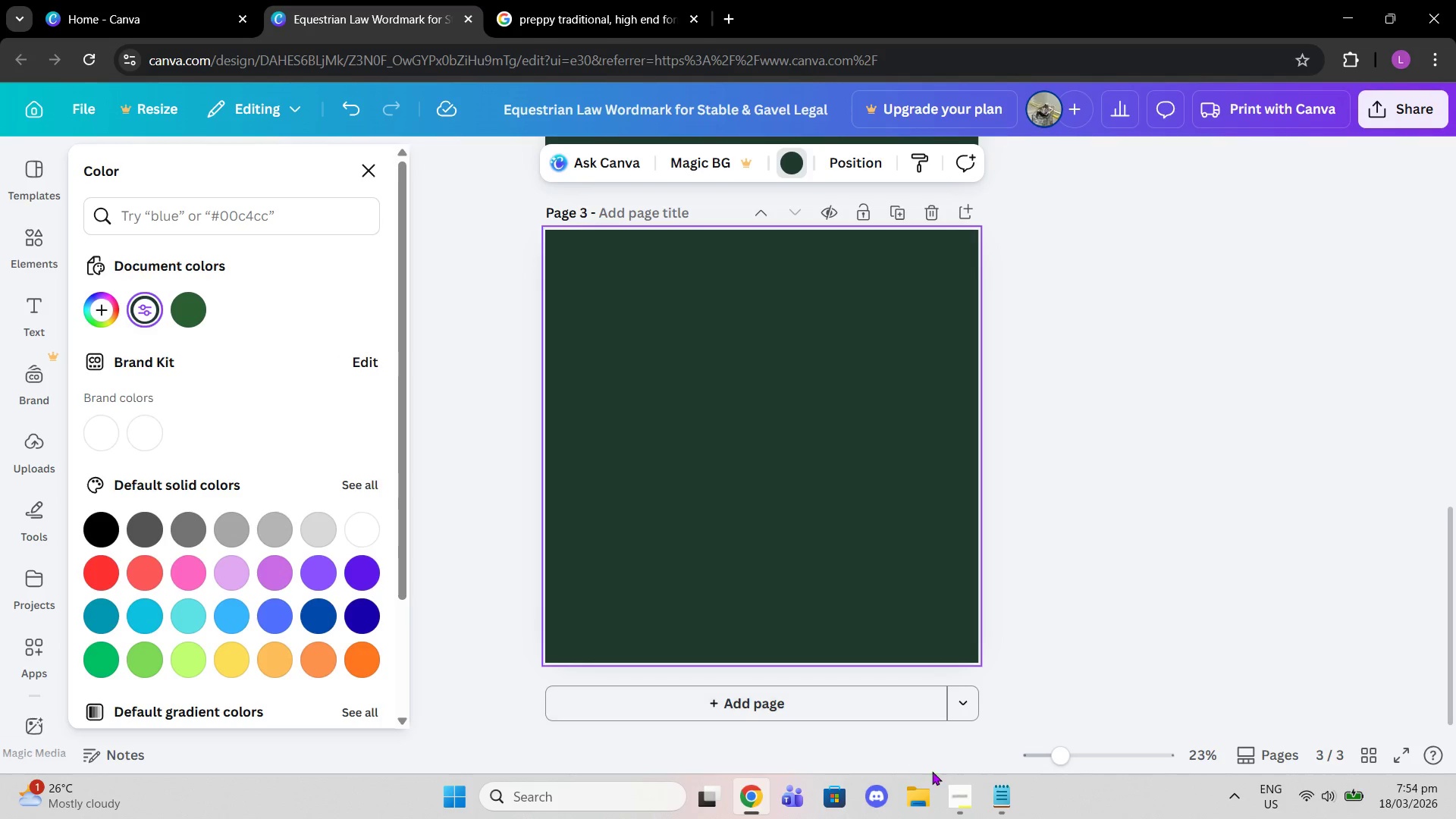 
left_click([1012, 811])
 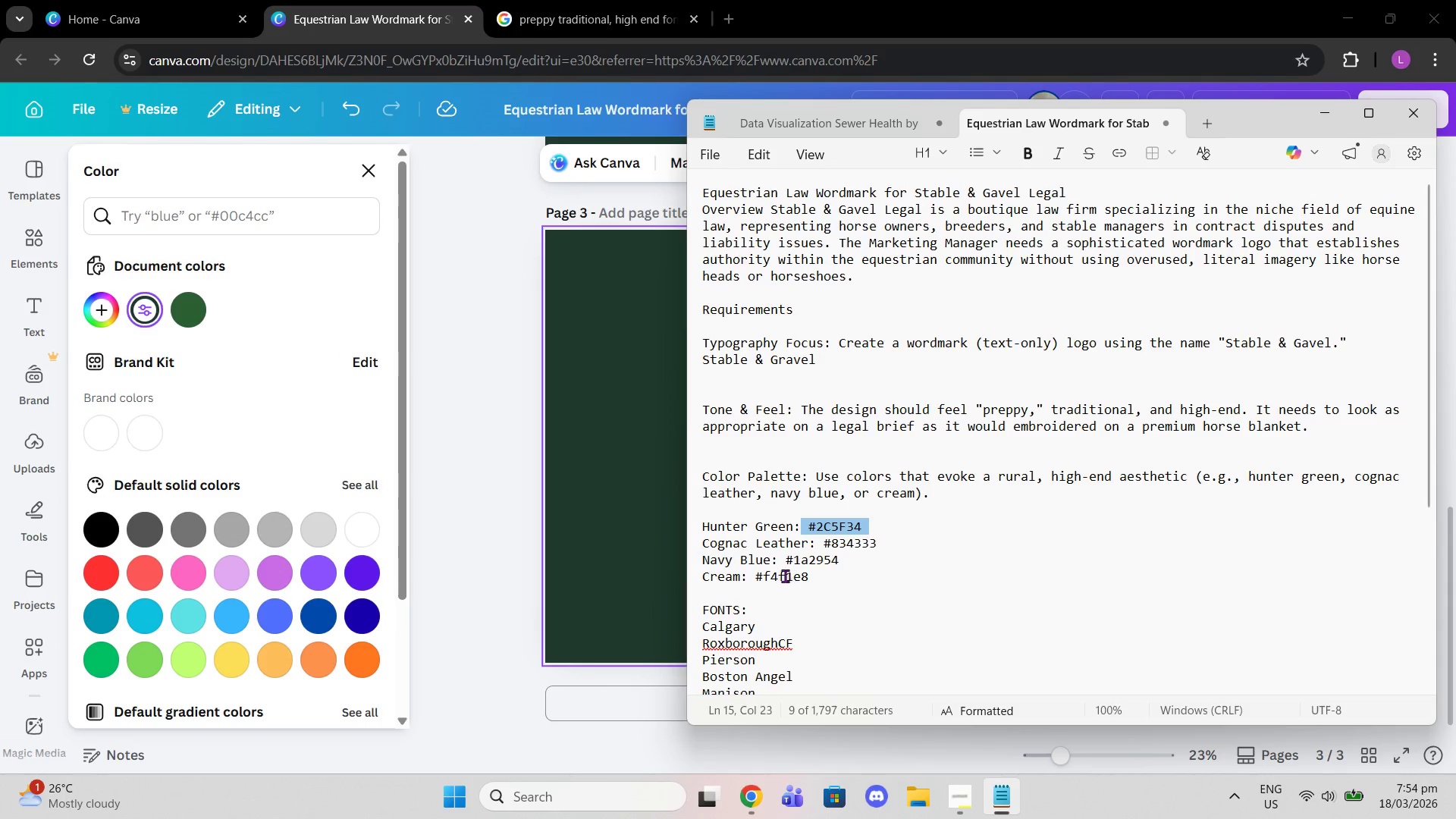 
left_click_drag(start_coordinate=[753, 577], to_coordinate=[802, 585])
 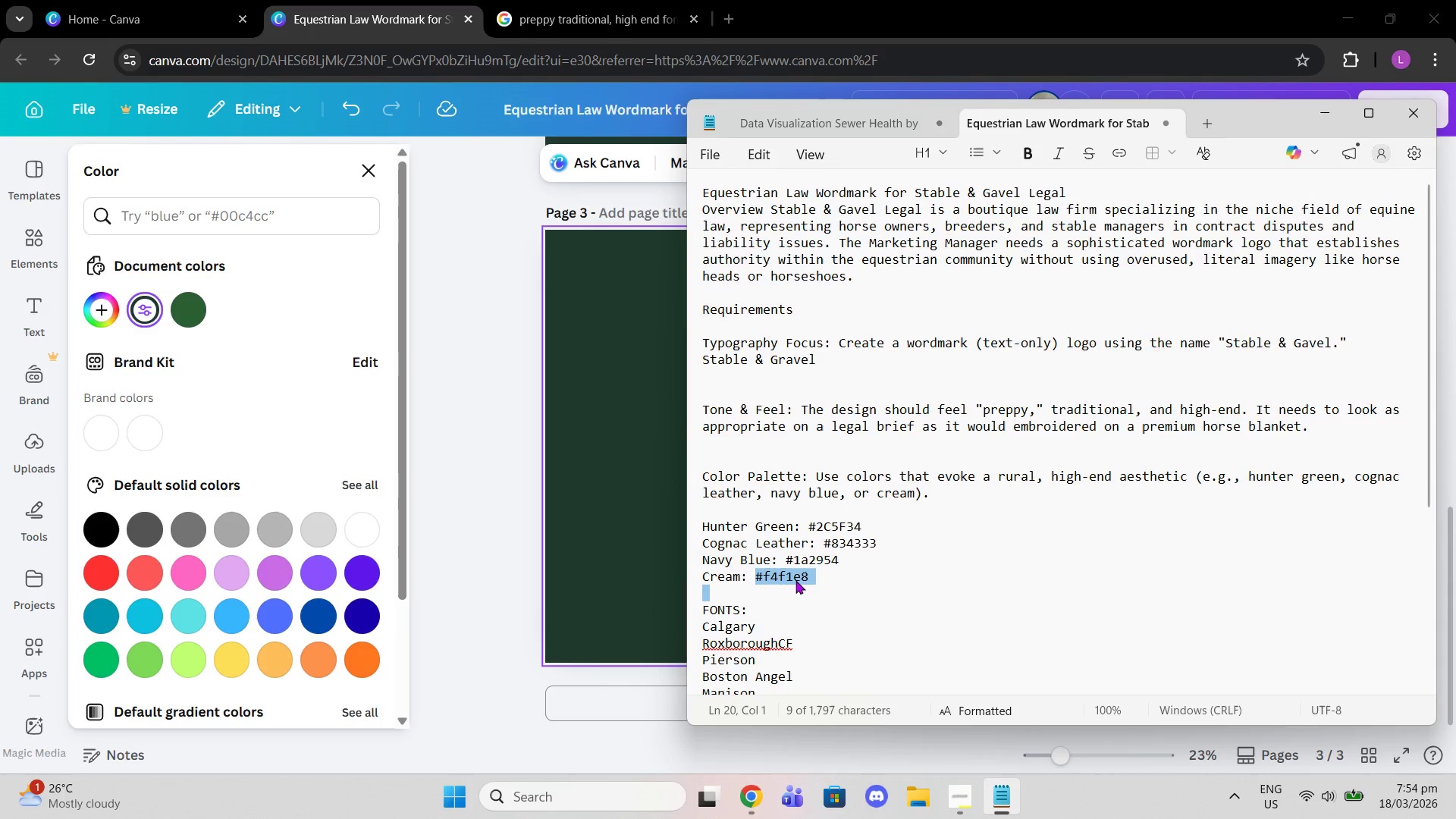 
right_click([795, 580])
 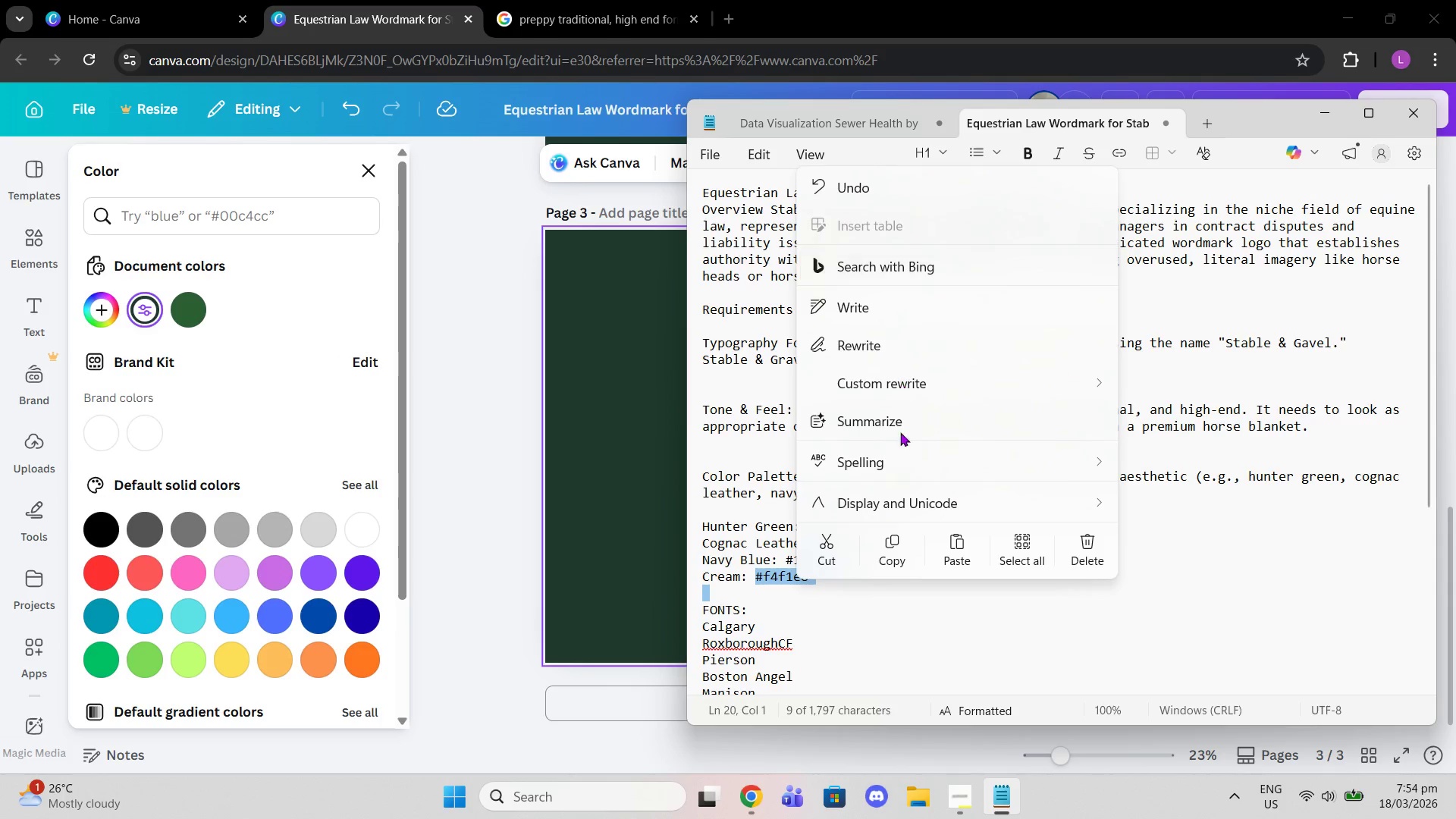 
left_click([899, 533])
 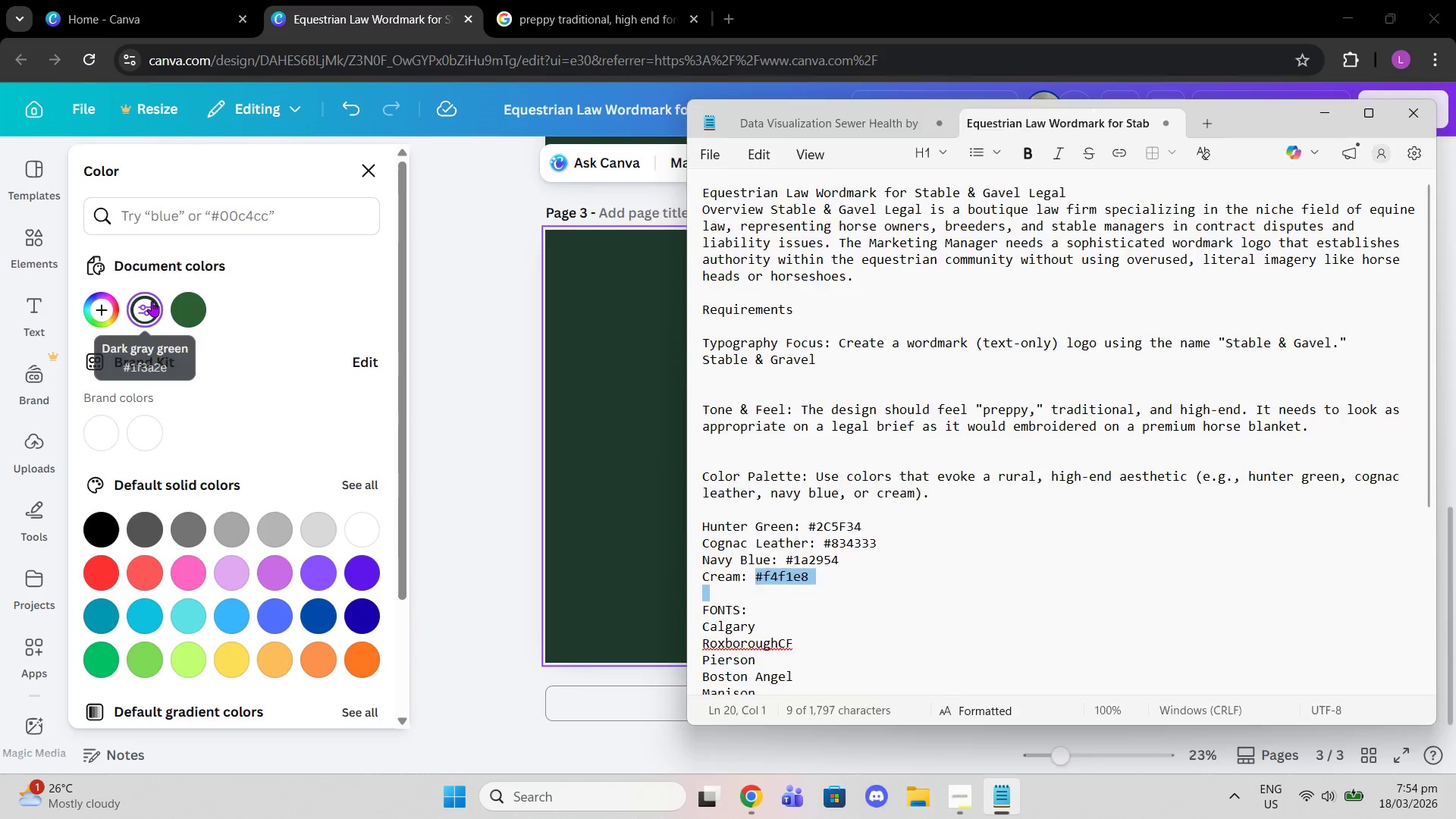 
double_click([152, 301])
 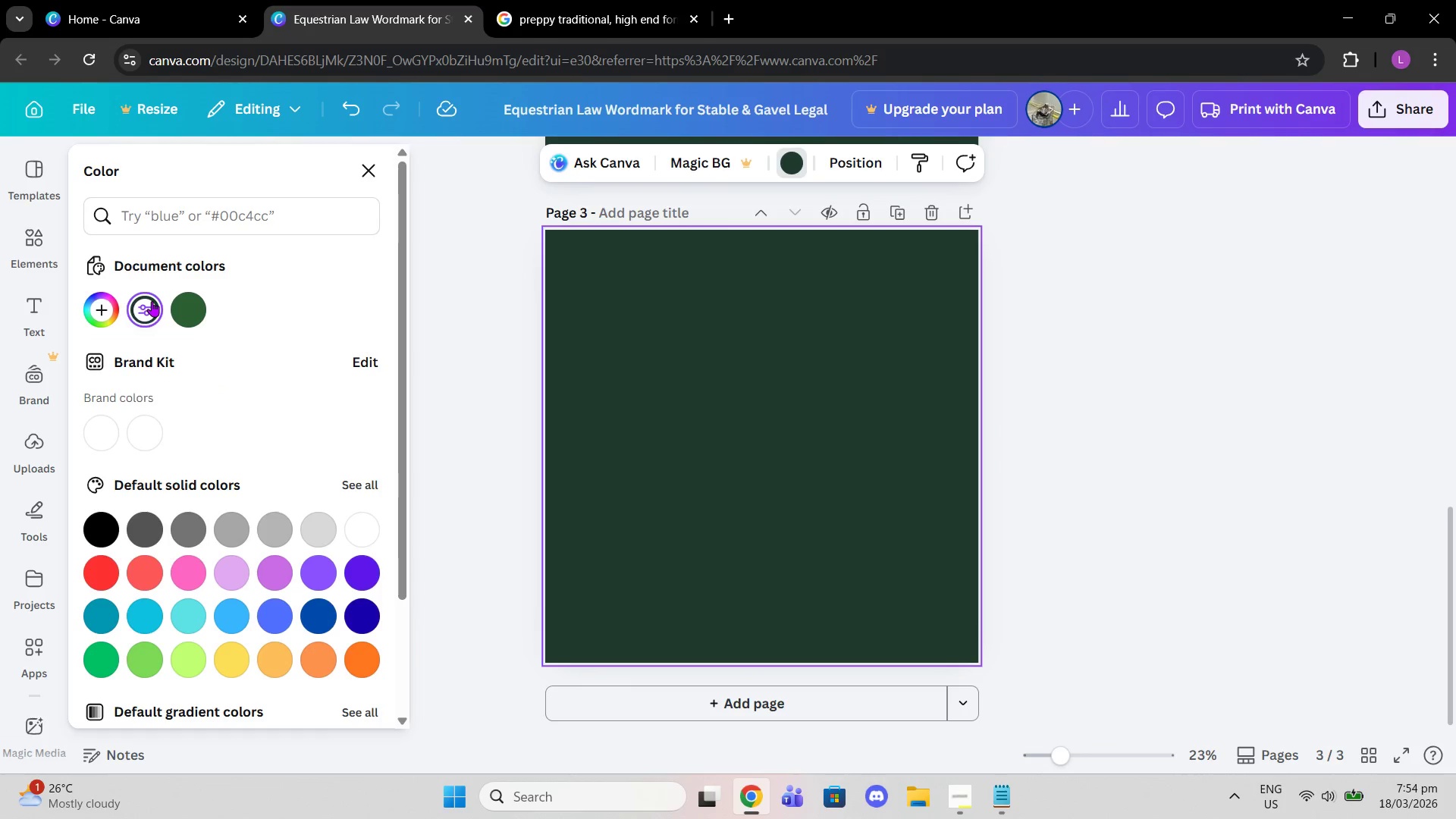 
left_click([152, 301])
 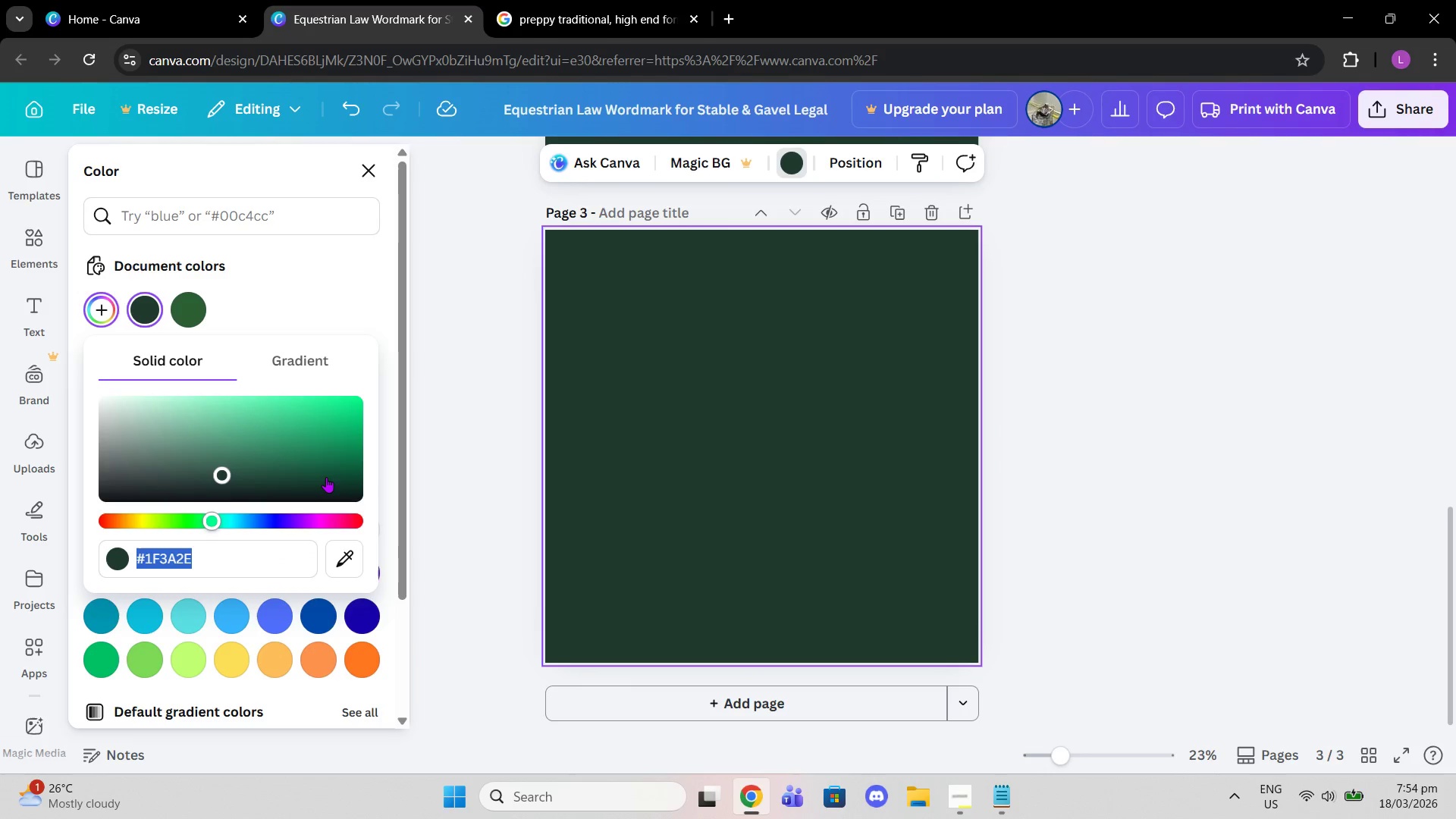 
key(Control+V)
 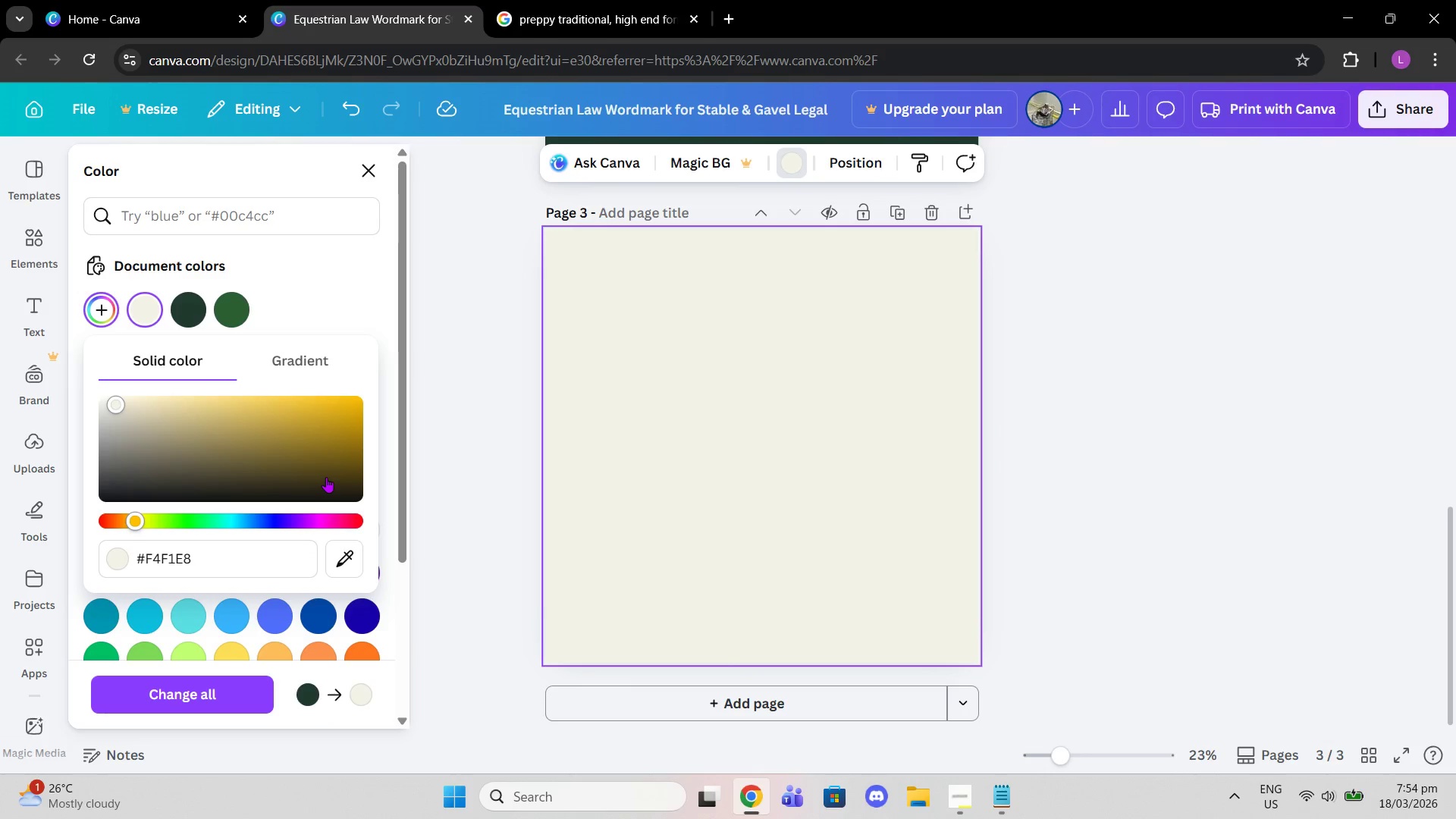 
key(Enter)
 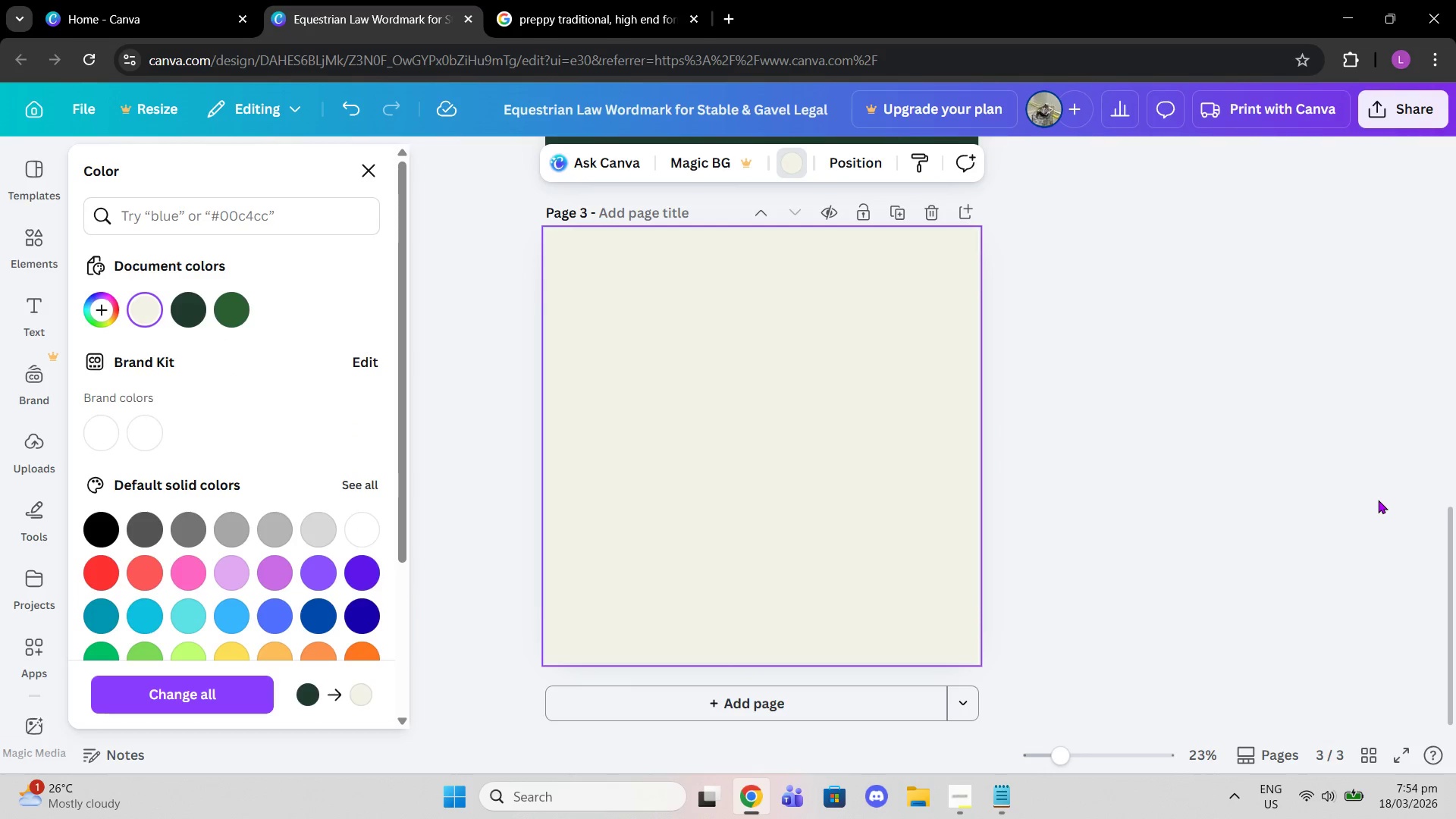 
left_click([1283, 463])
 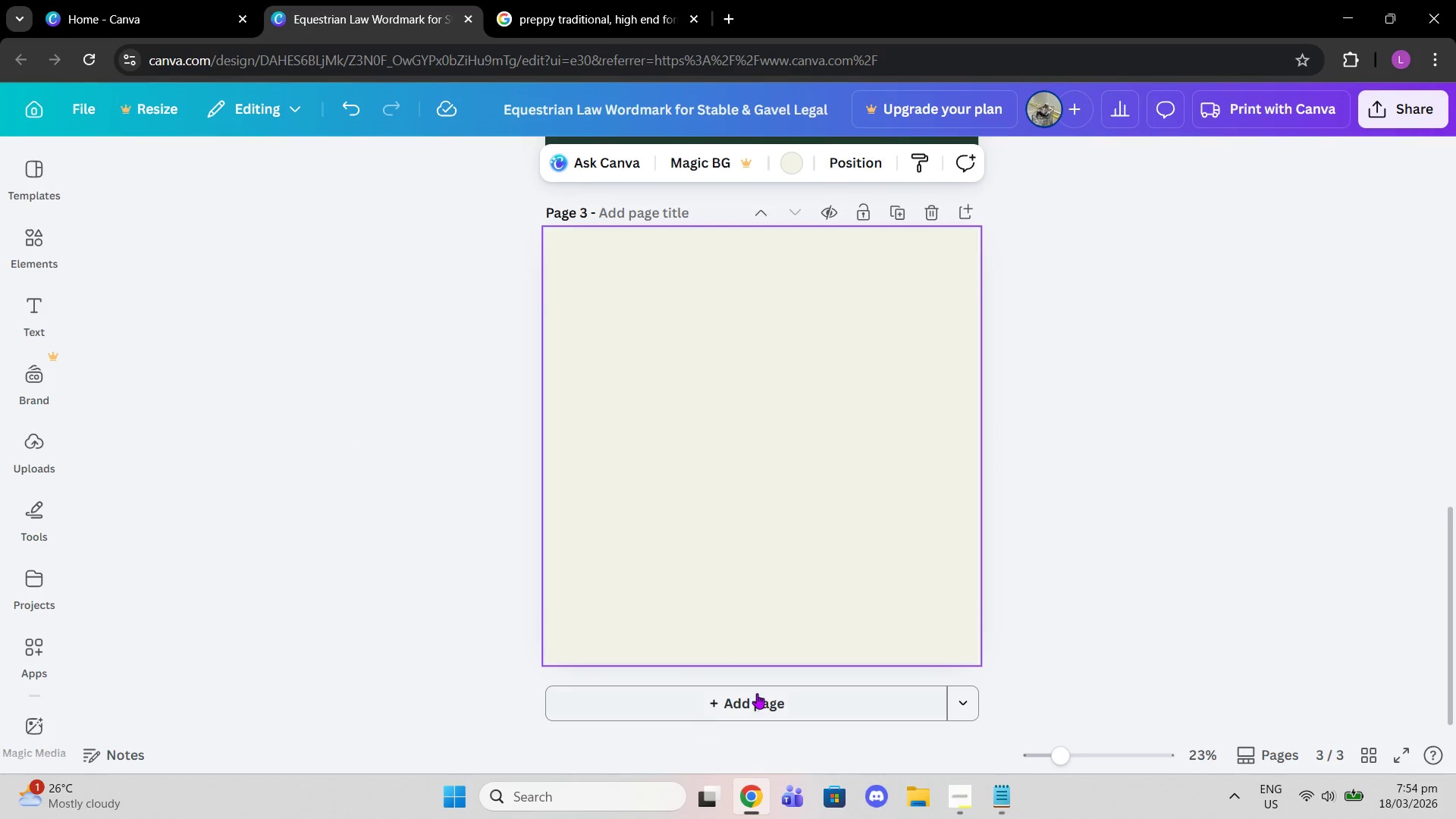 
left_click([757, 693])
 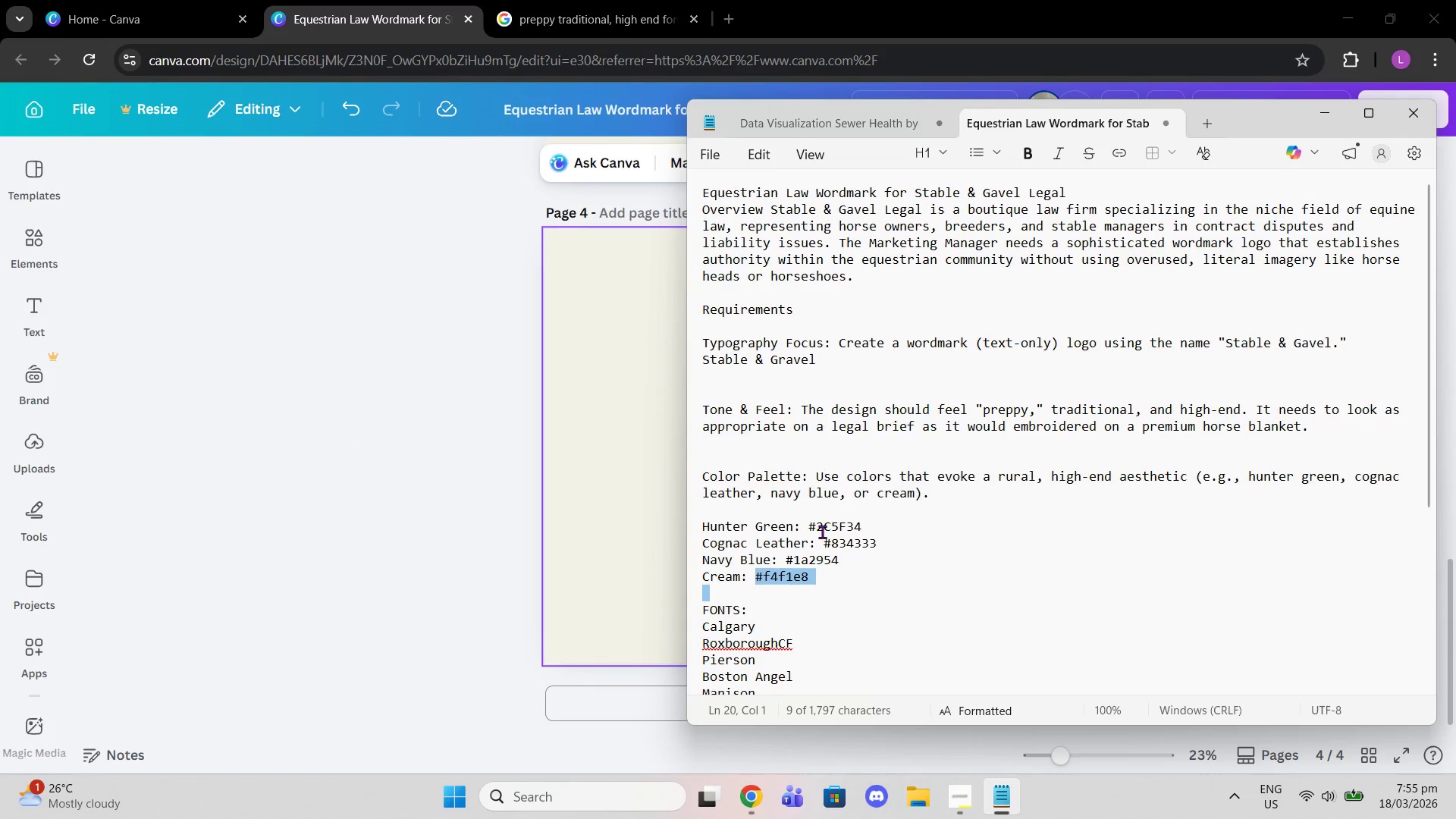 
left_click_drag(start_coordinate=[786, 563], to_coordinate=[861, 559])
 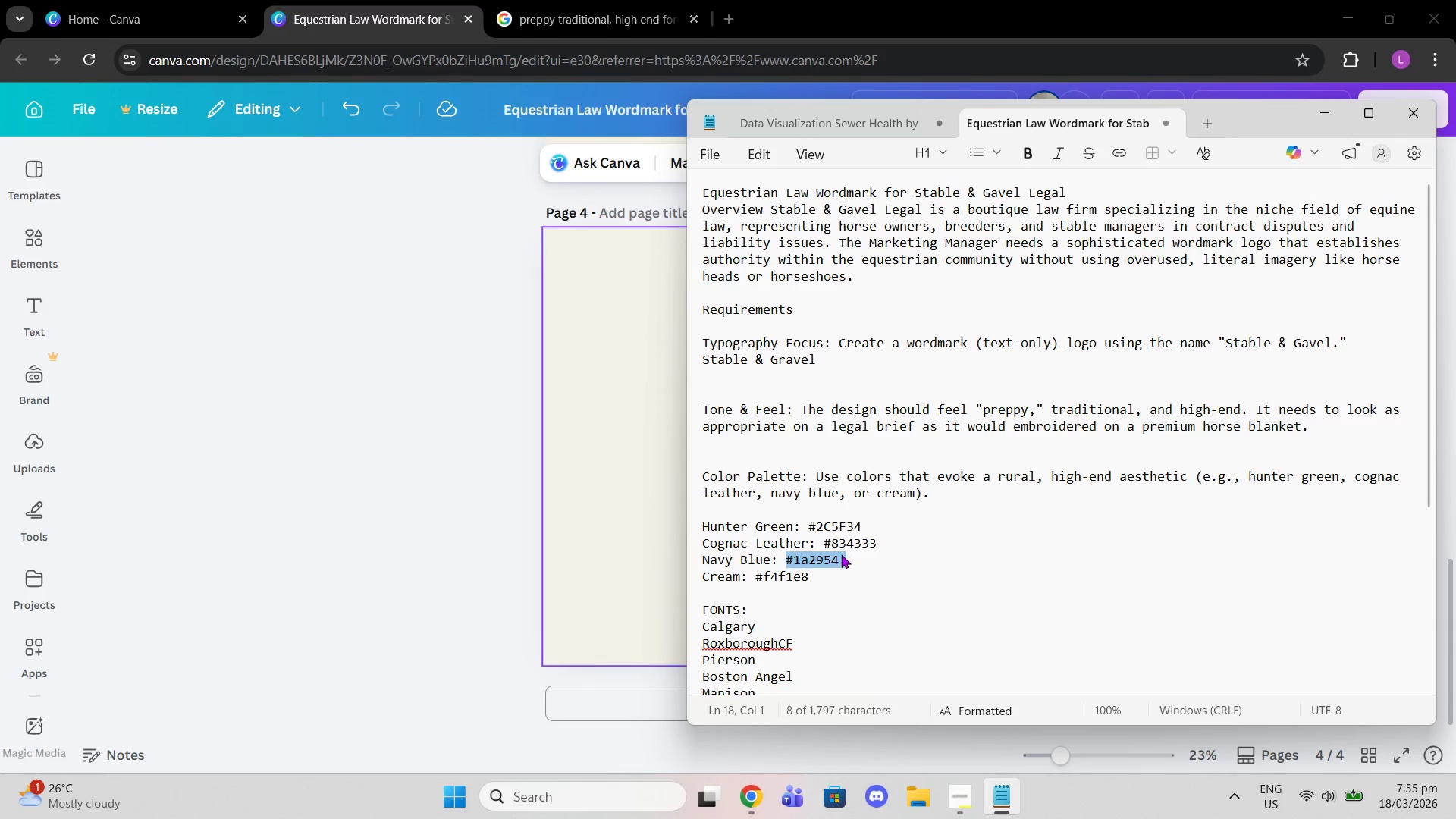 
key(Control+C)
 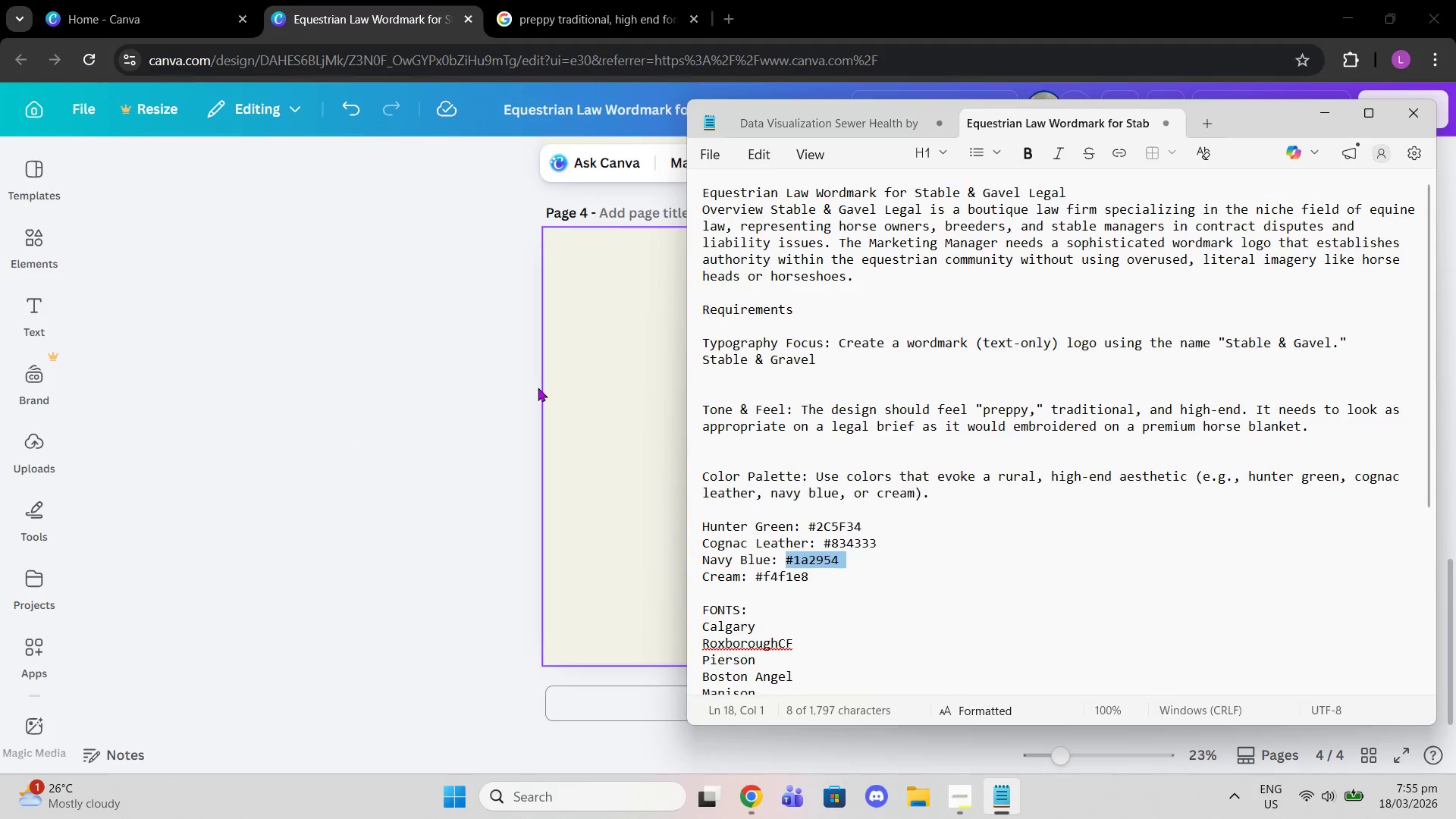 
left_click([541, 380])
 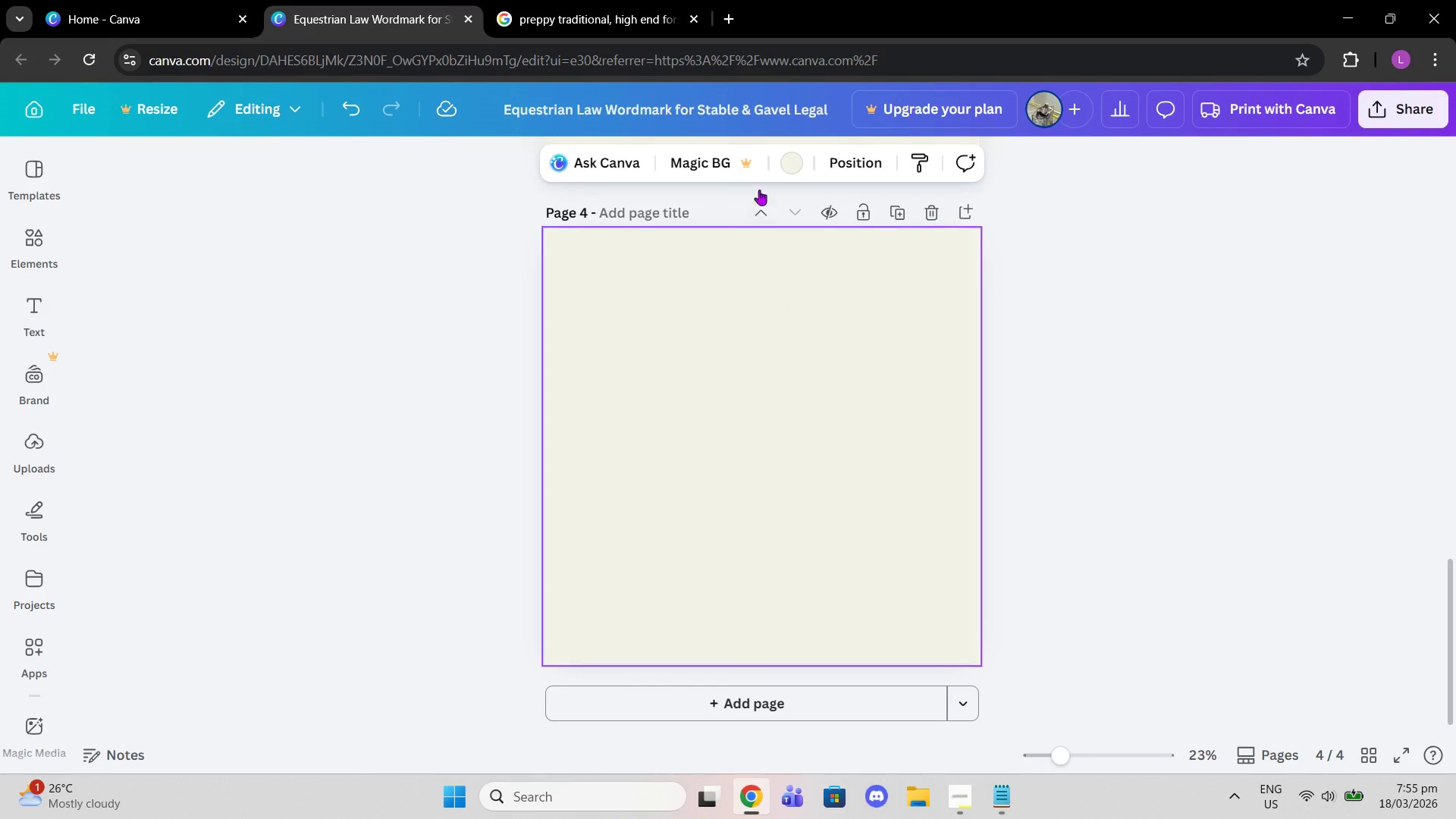 
left_click([789, 150])
 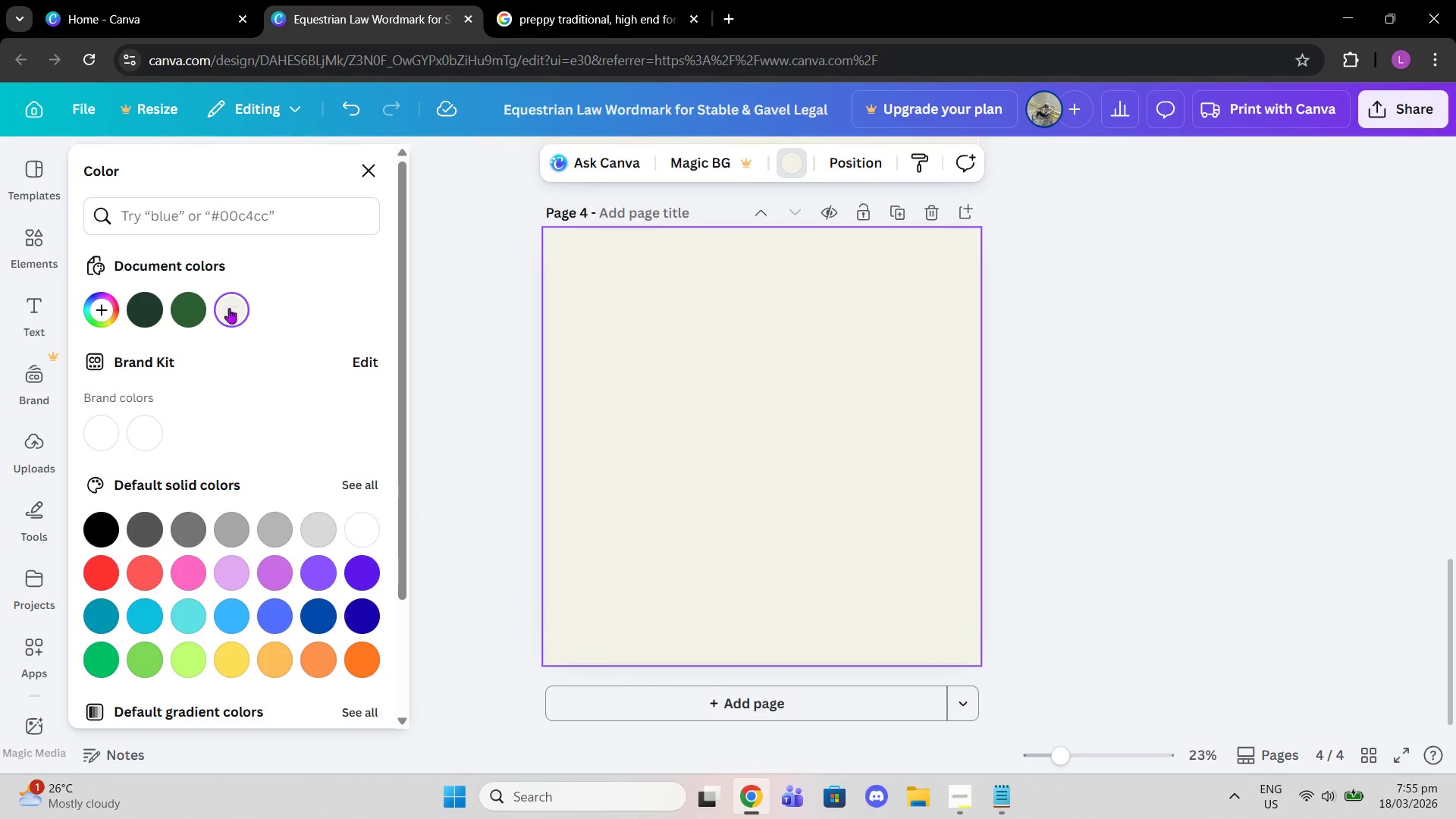 
left_click([230, 306])
 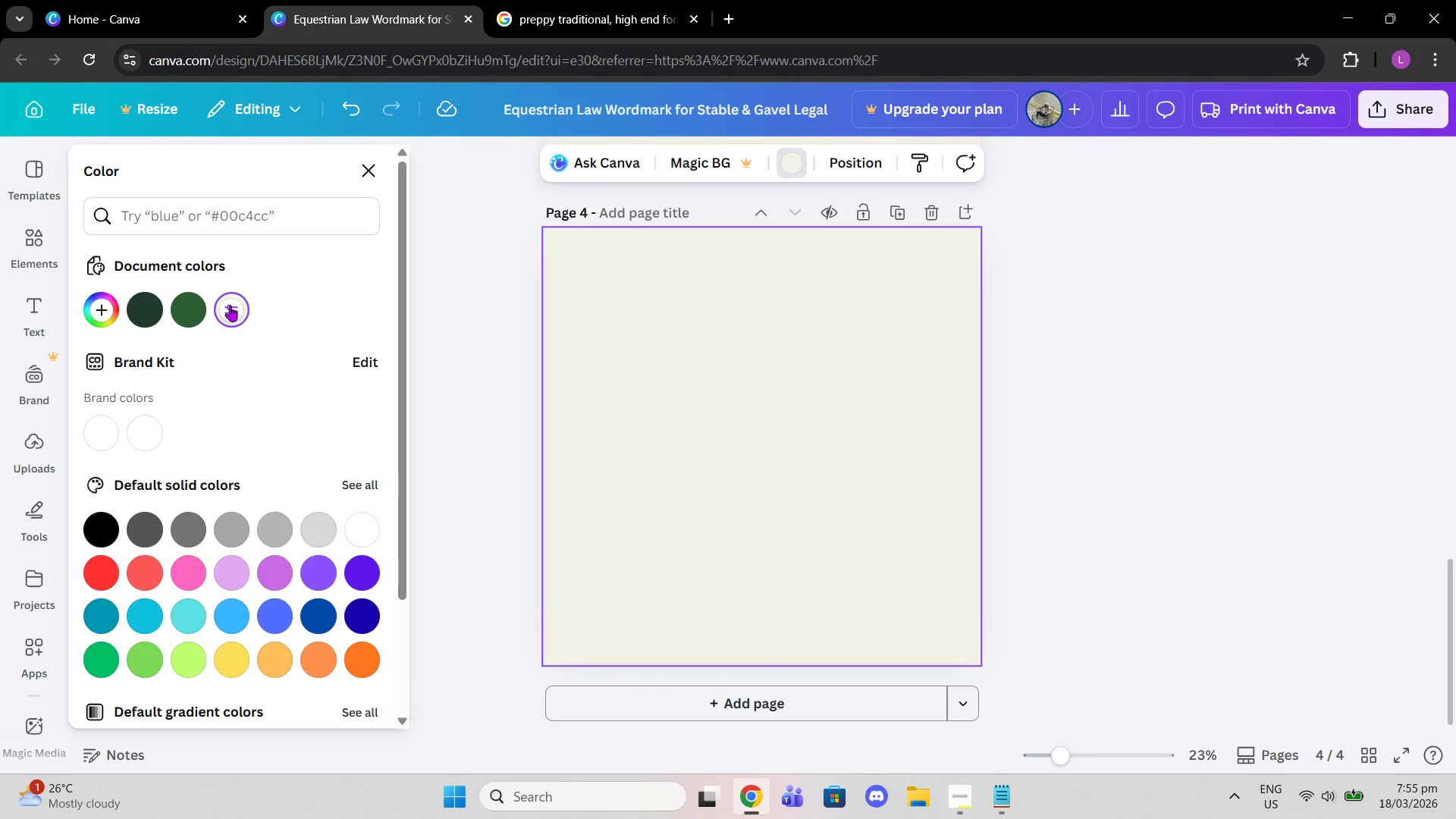 
left_click([230, 306])
 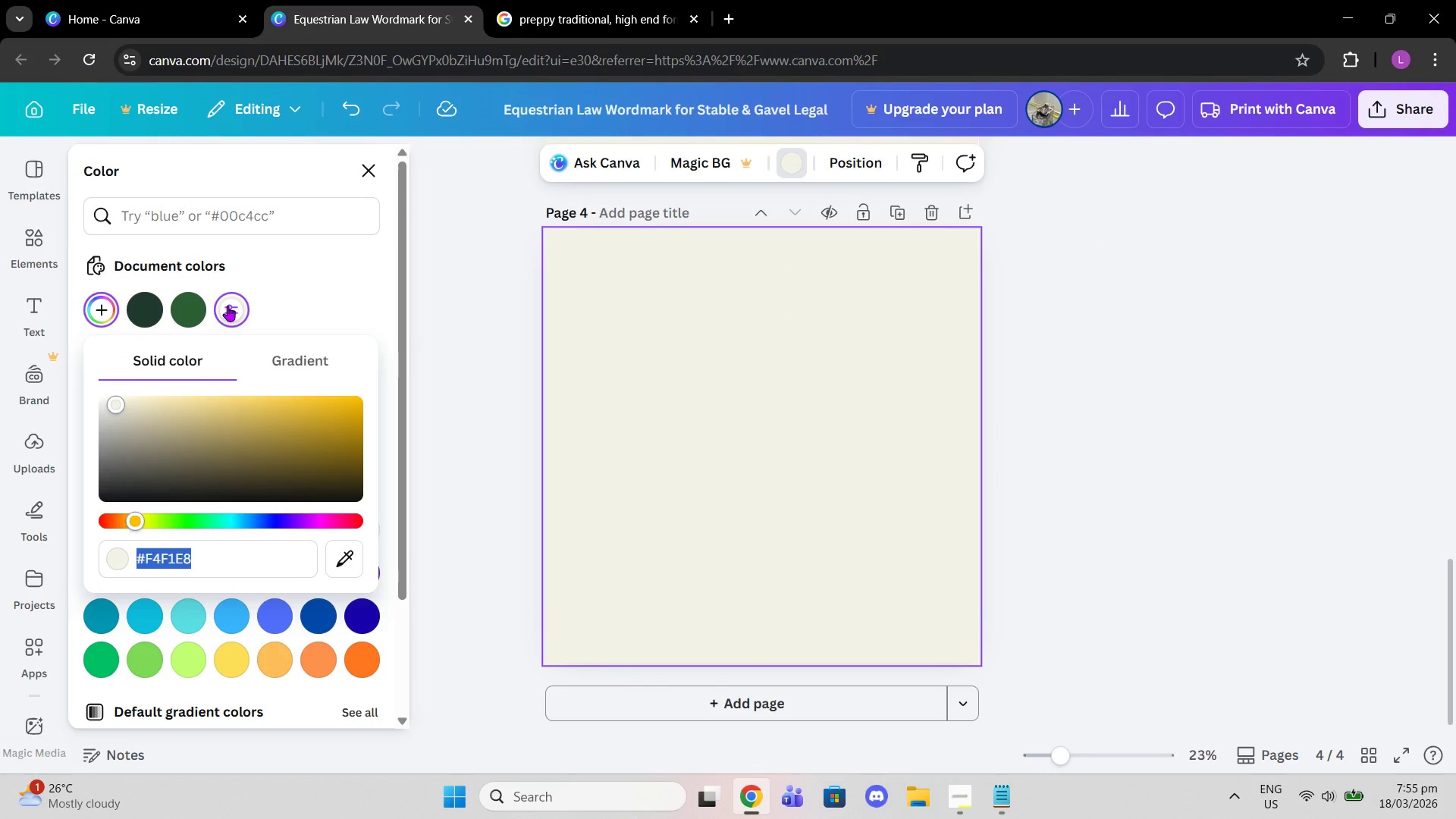 
key(Control+V)
 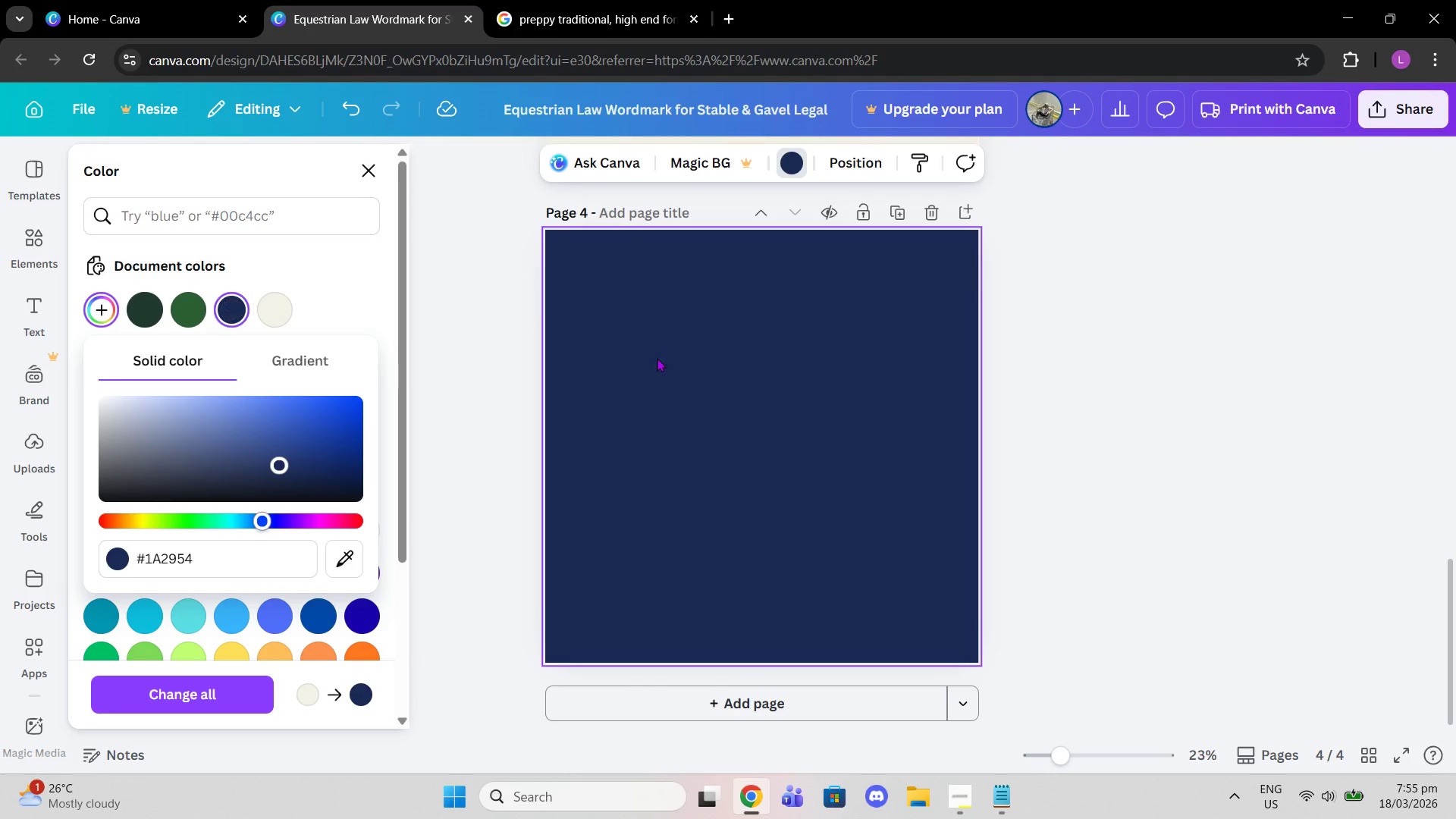 
left_click([1147, 540])
 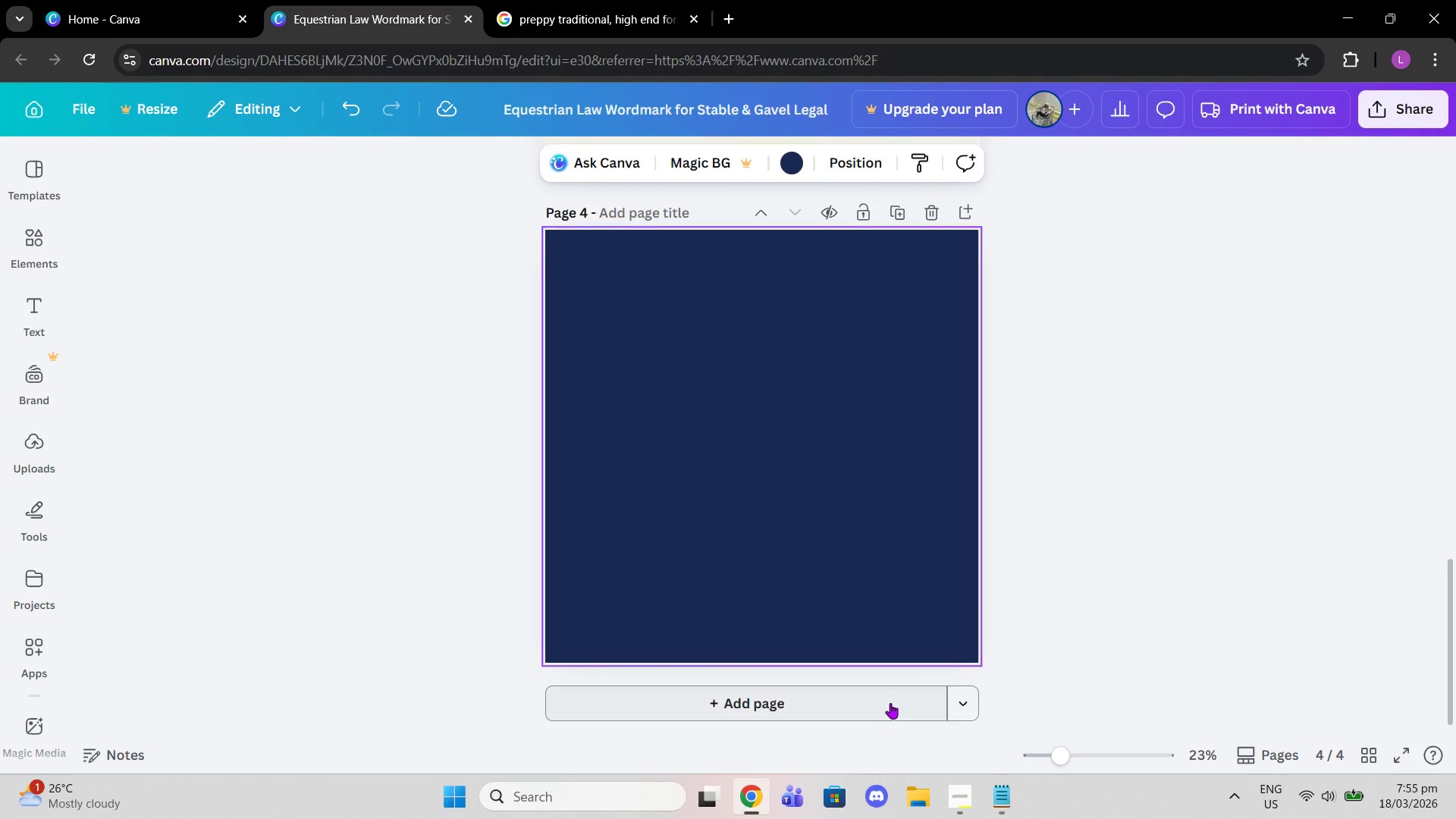 
left_click([886, 702])
 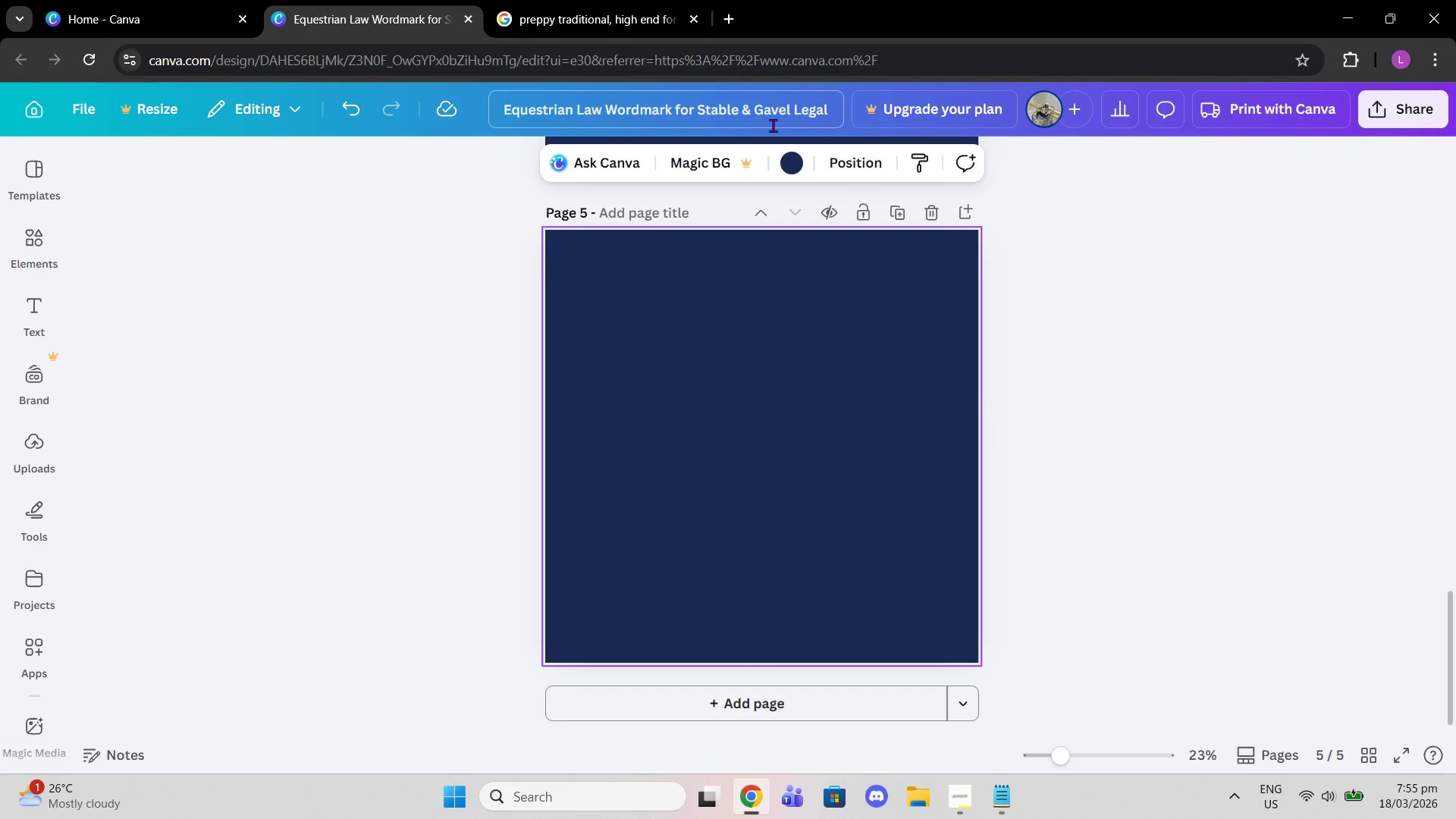 
left_click([788, 151])
 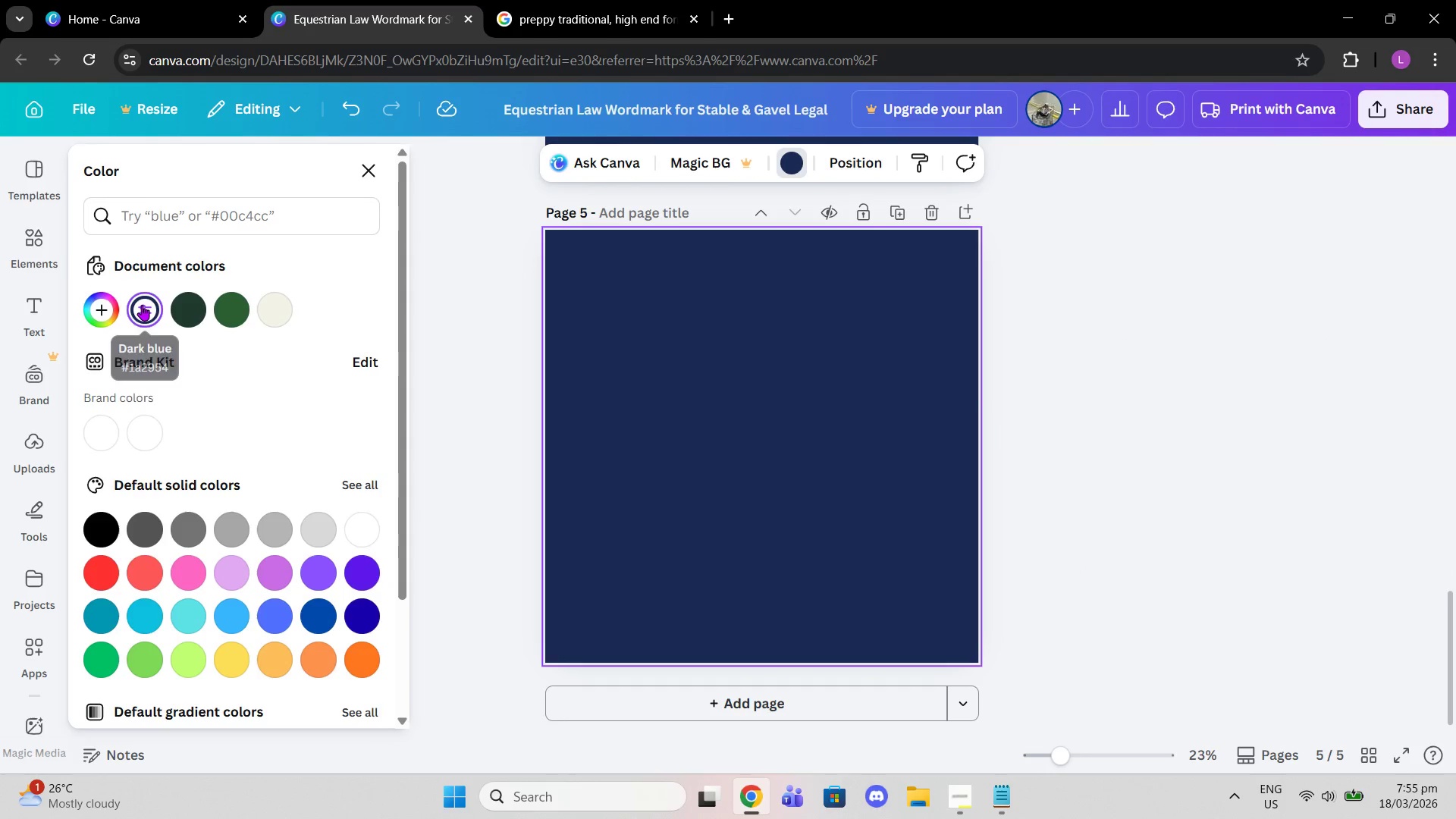 
left_click([142, 305])
 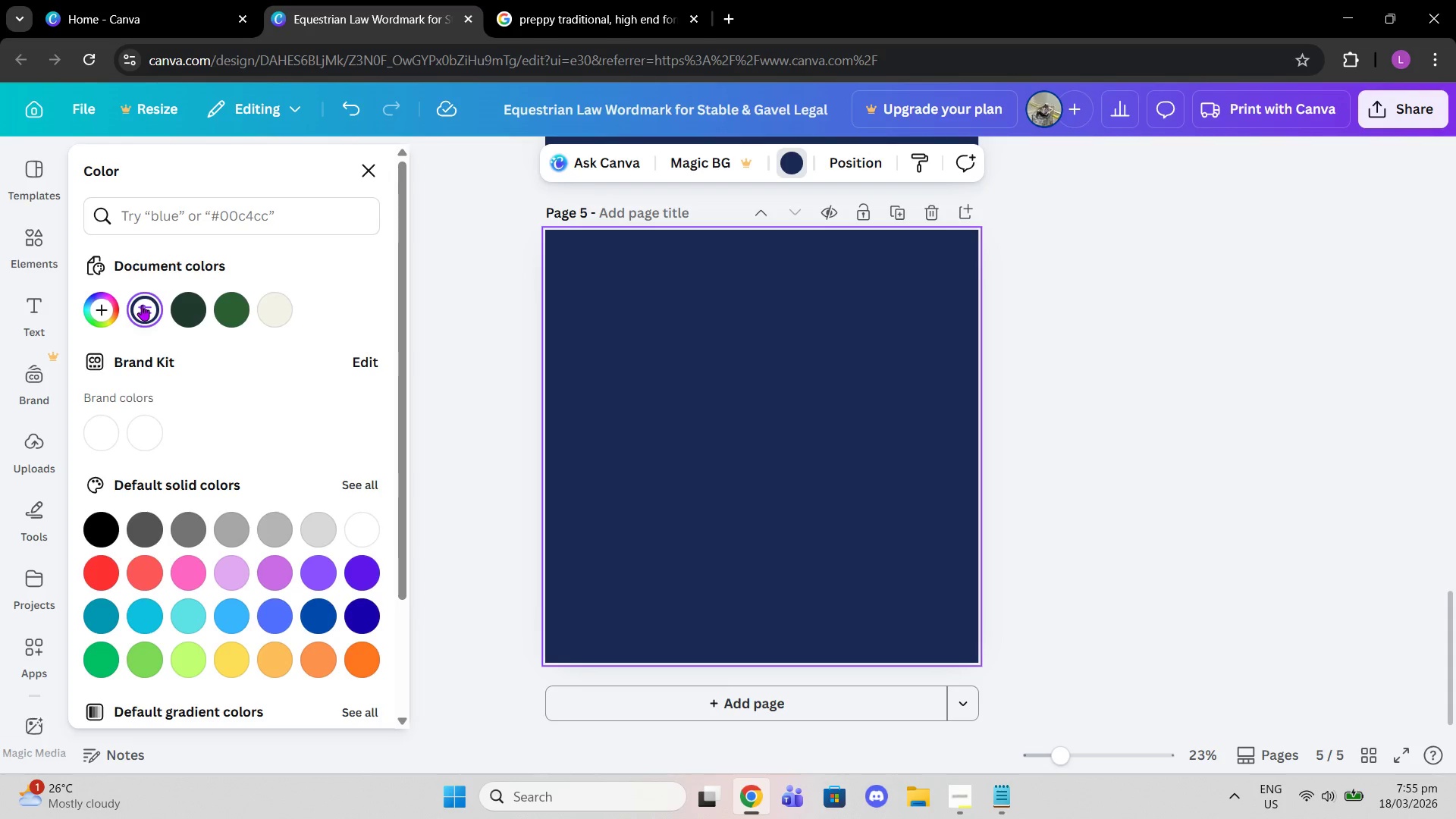 
left_click([142, 305])
 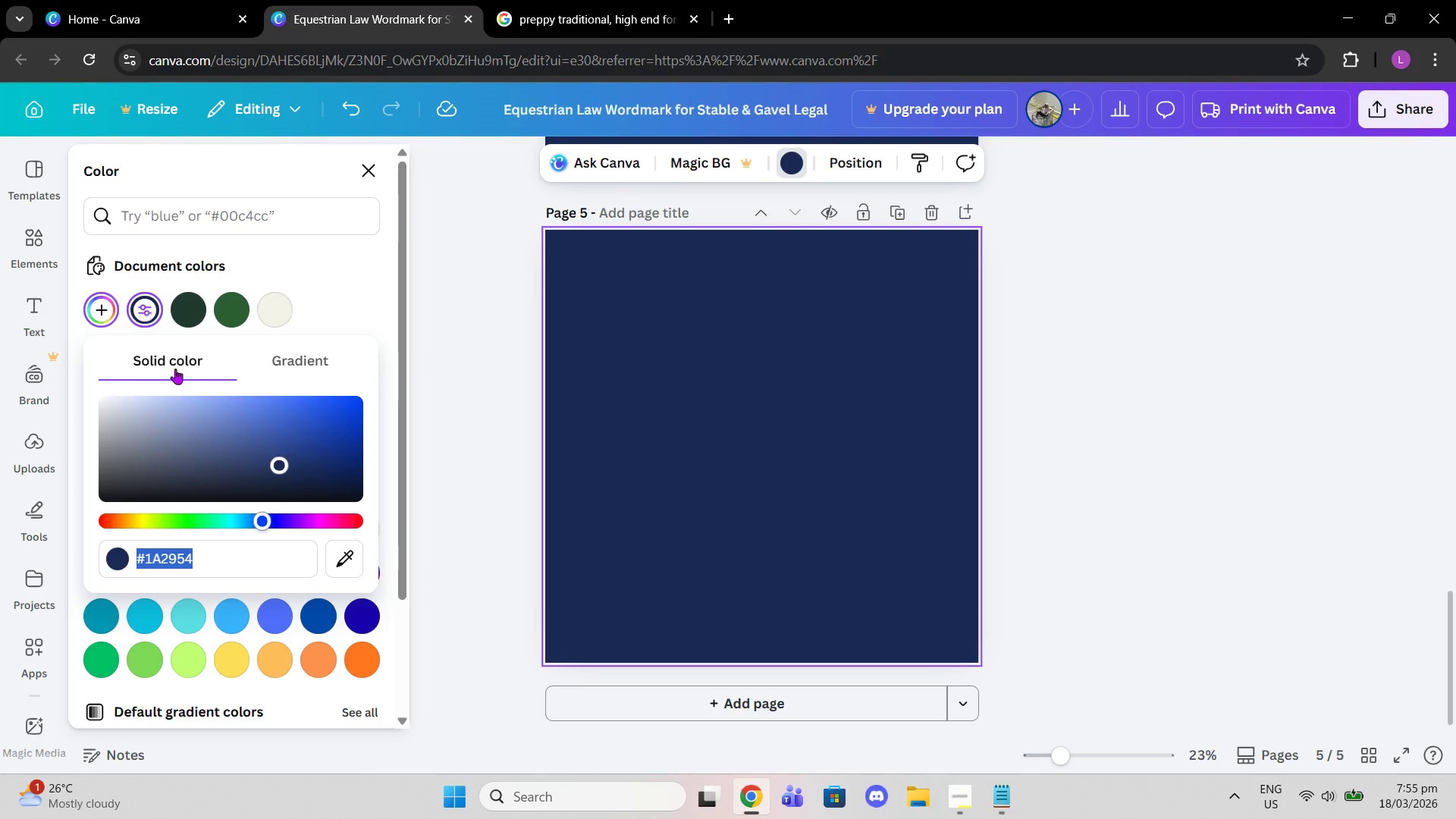 
key(1)
 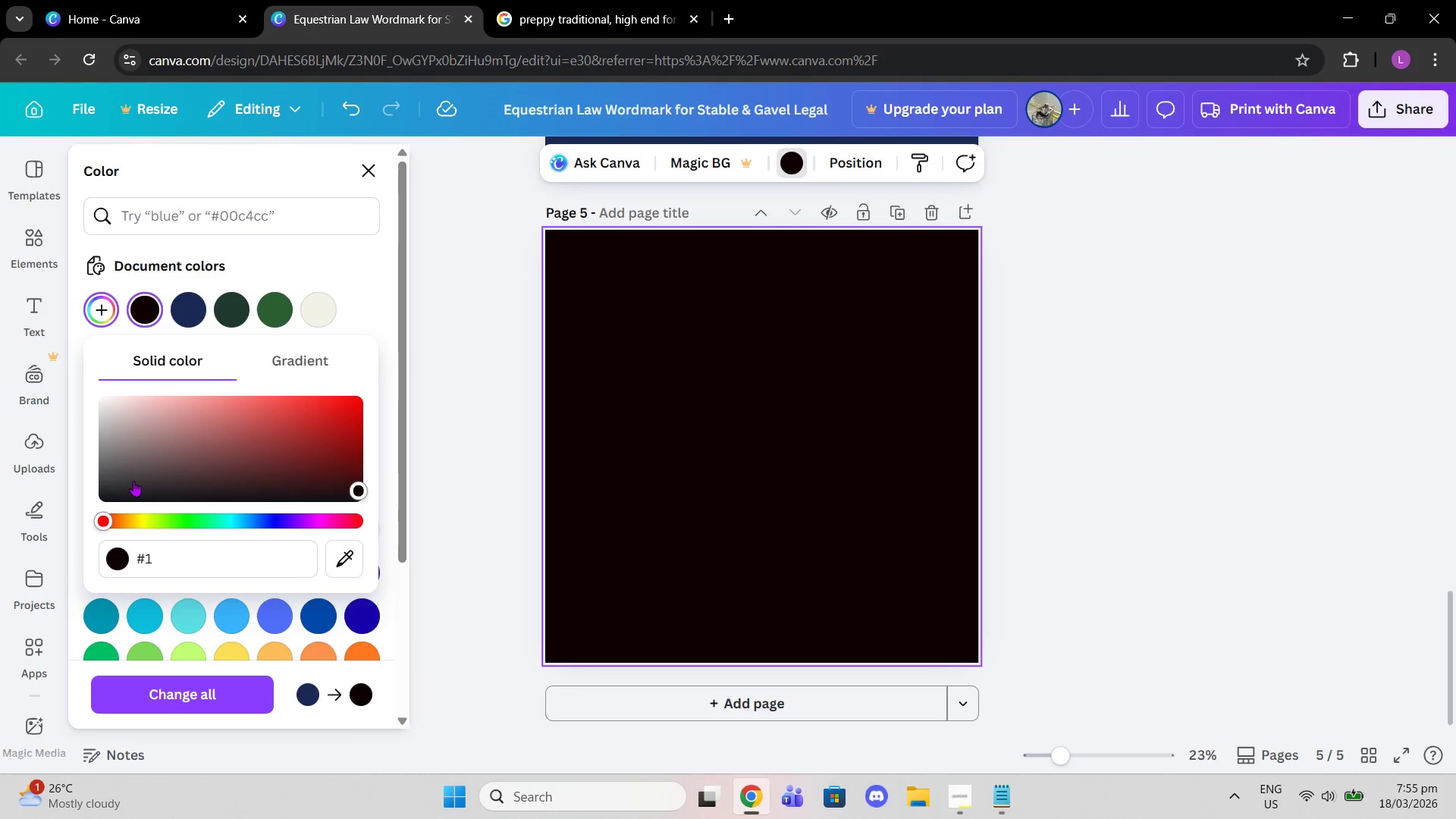 
key(C)
 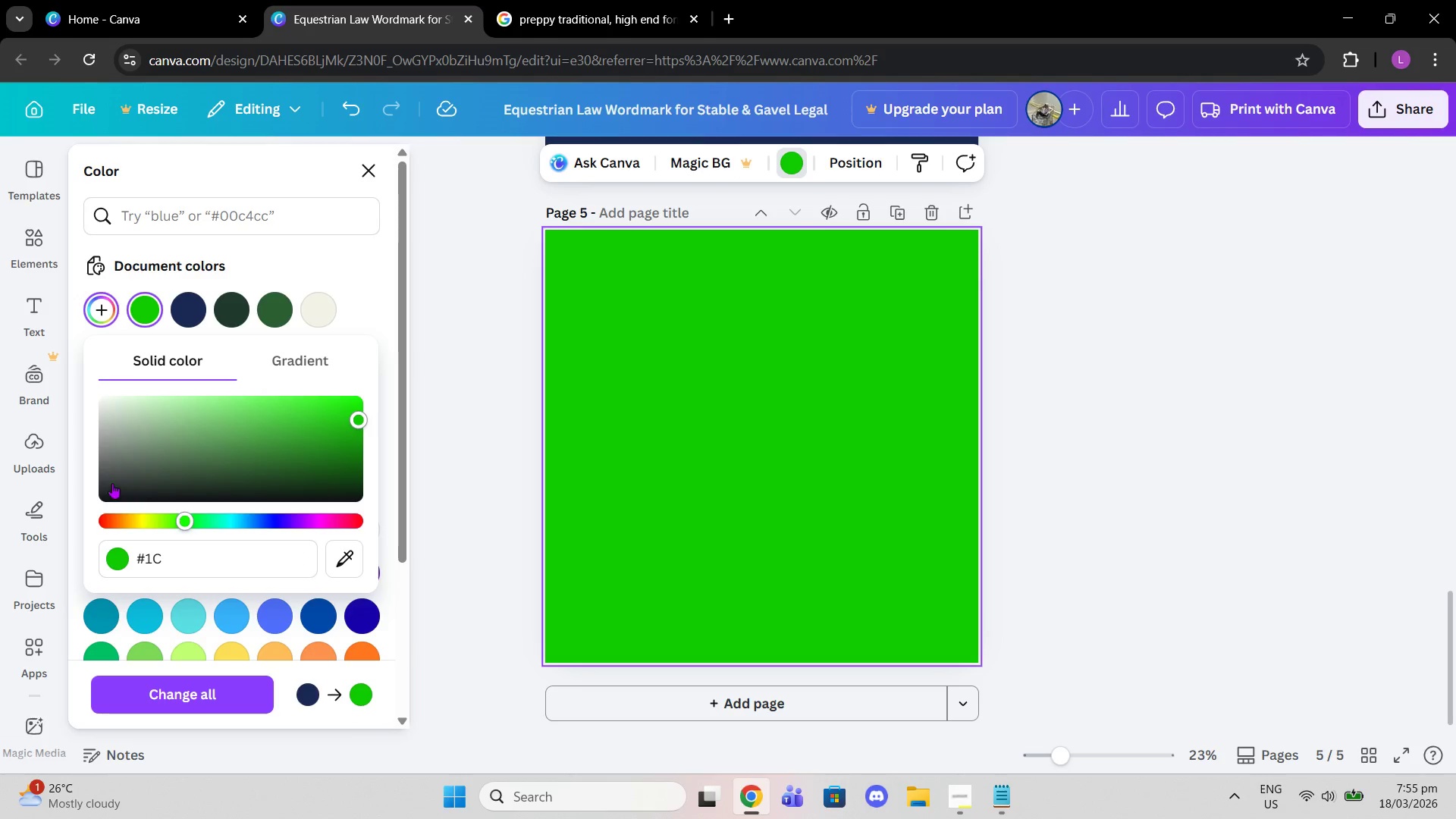 
type(2a39)
 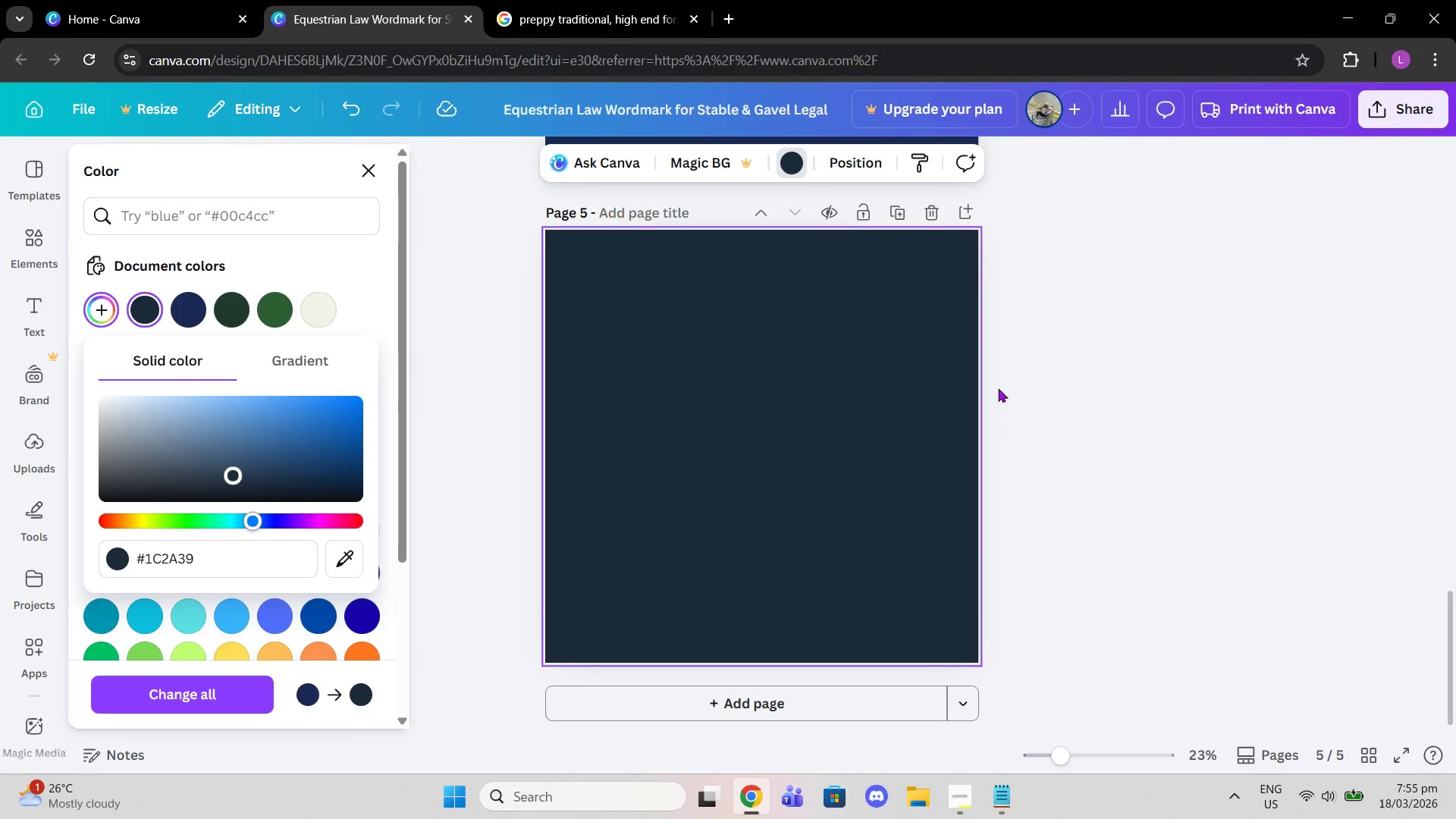 
double_click([998, 388])
 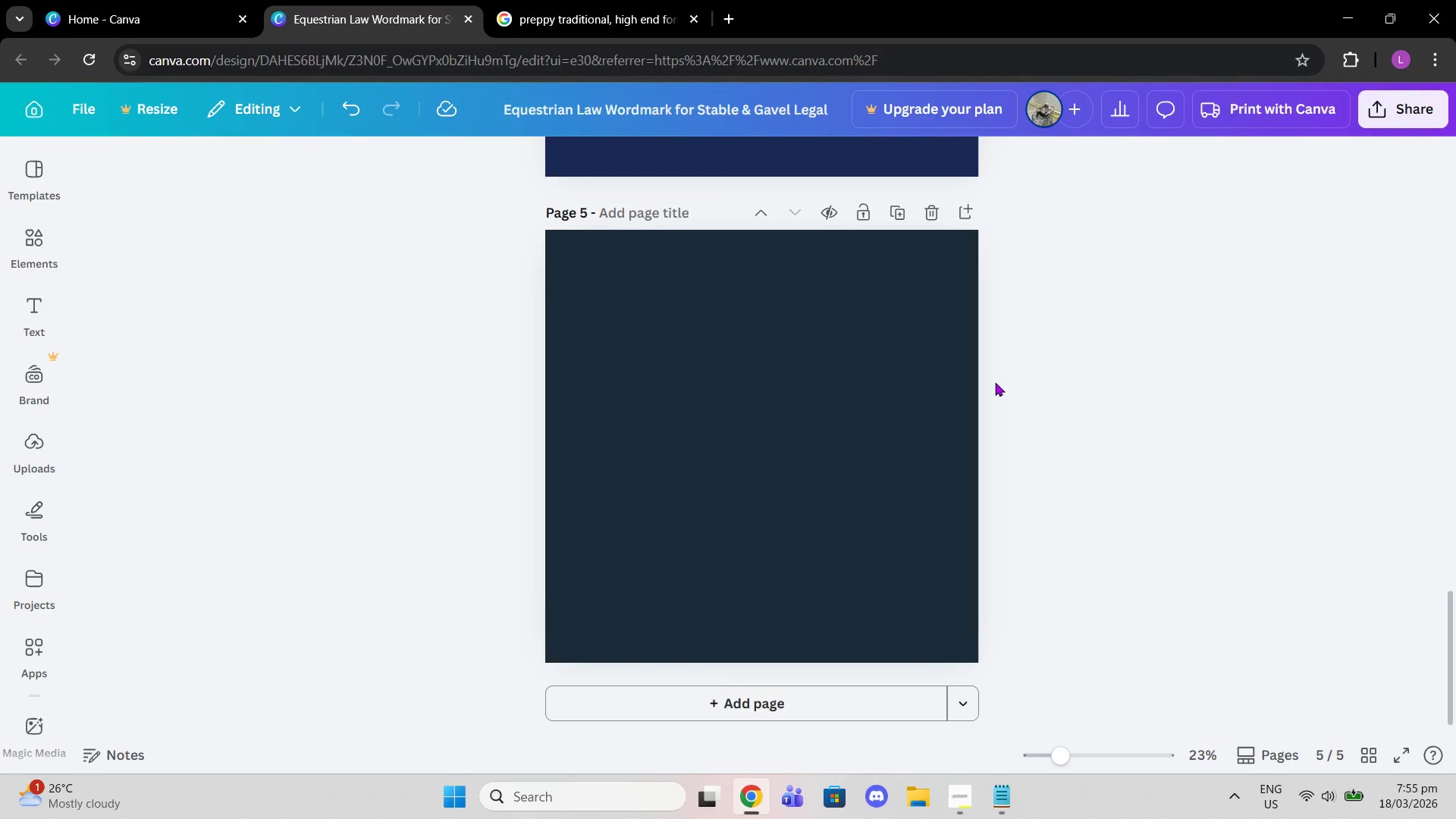 
scroll: coordinate [947, 424], scroll_direction: down, amount: 5.0
 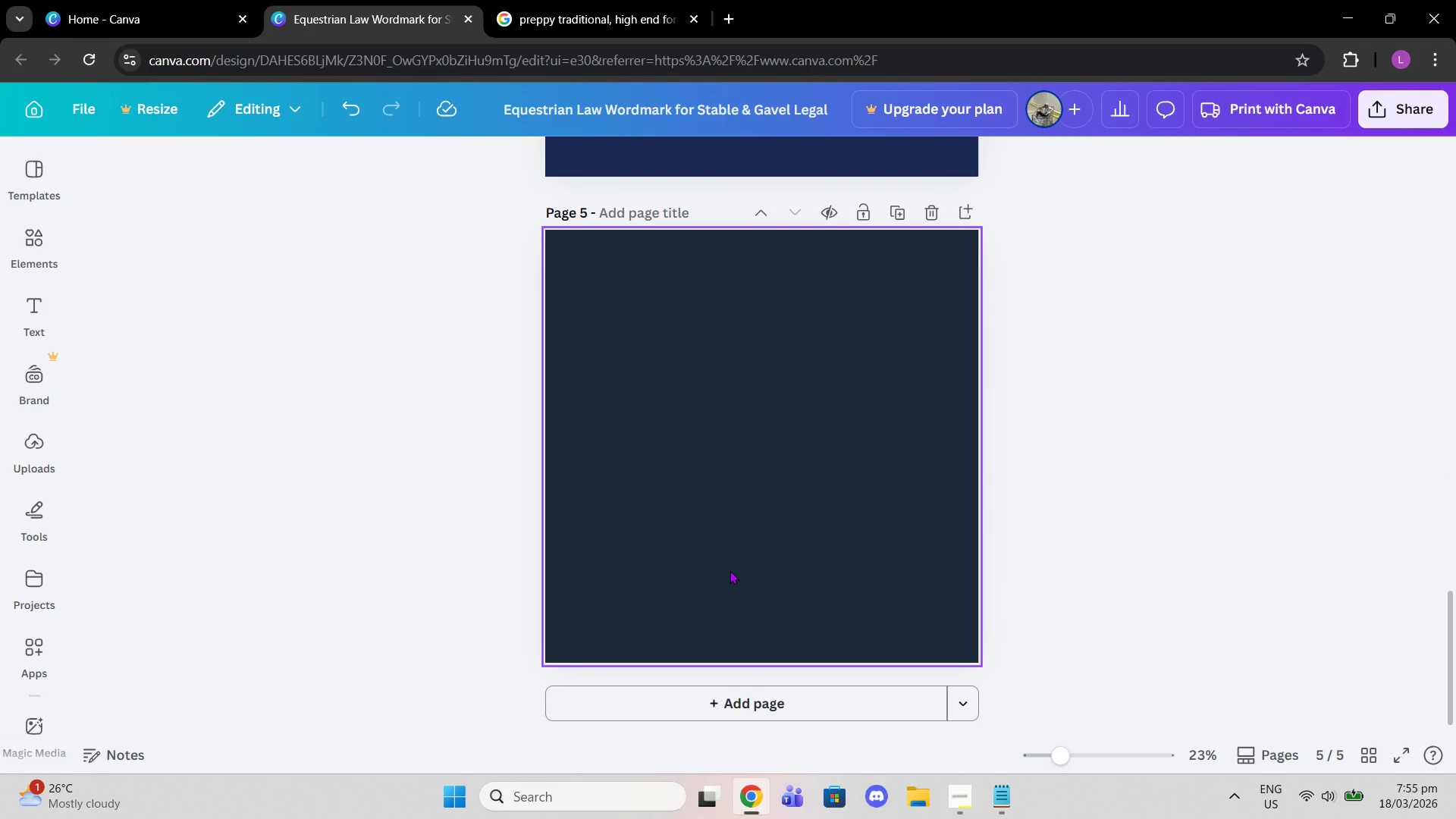 
left_click([728, 692])
 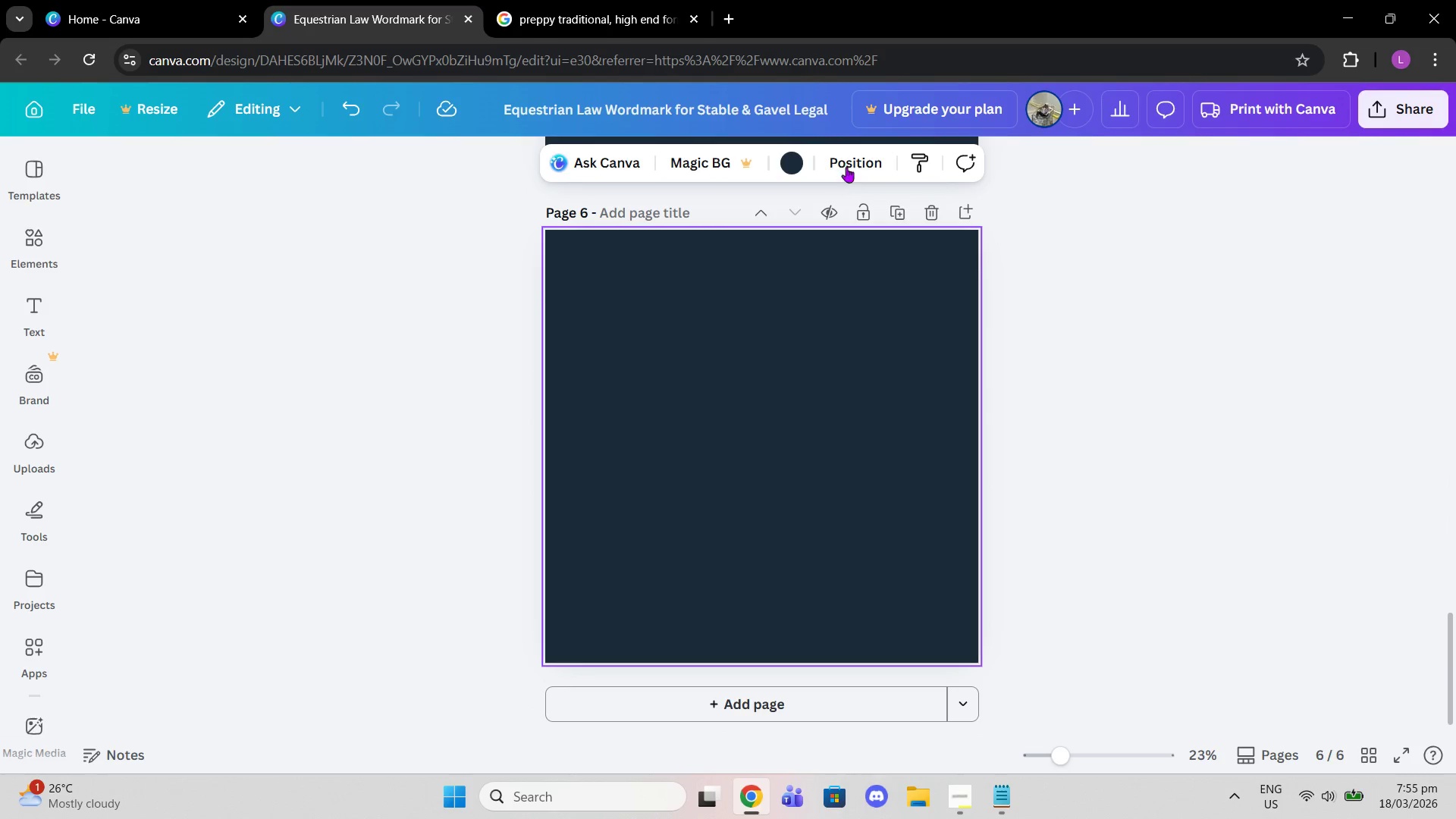 
left_click([787, 167])
 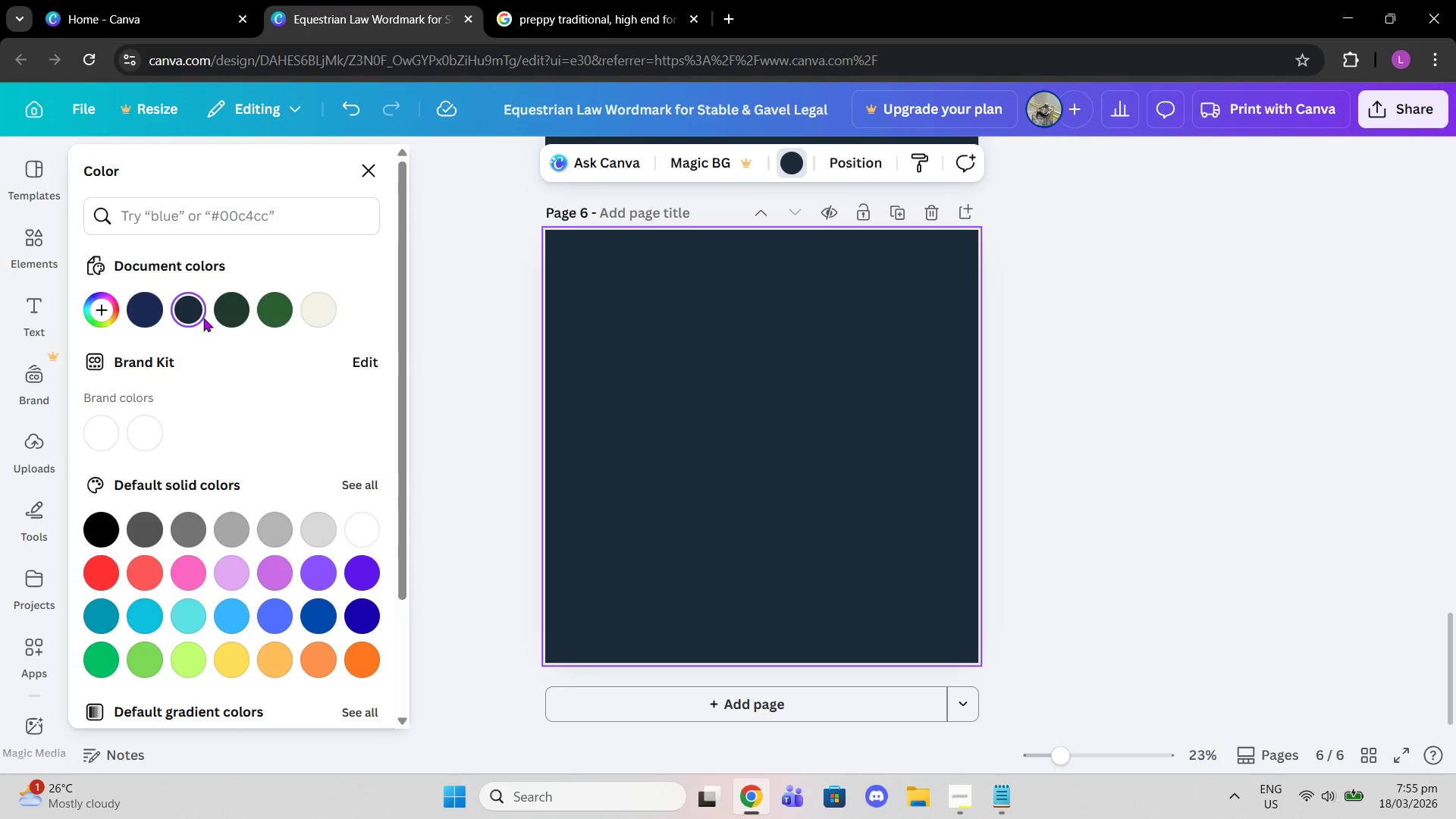 
left_click([179, 316])
 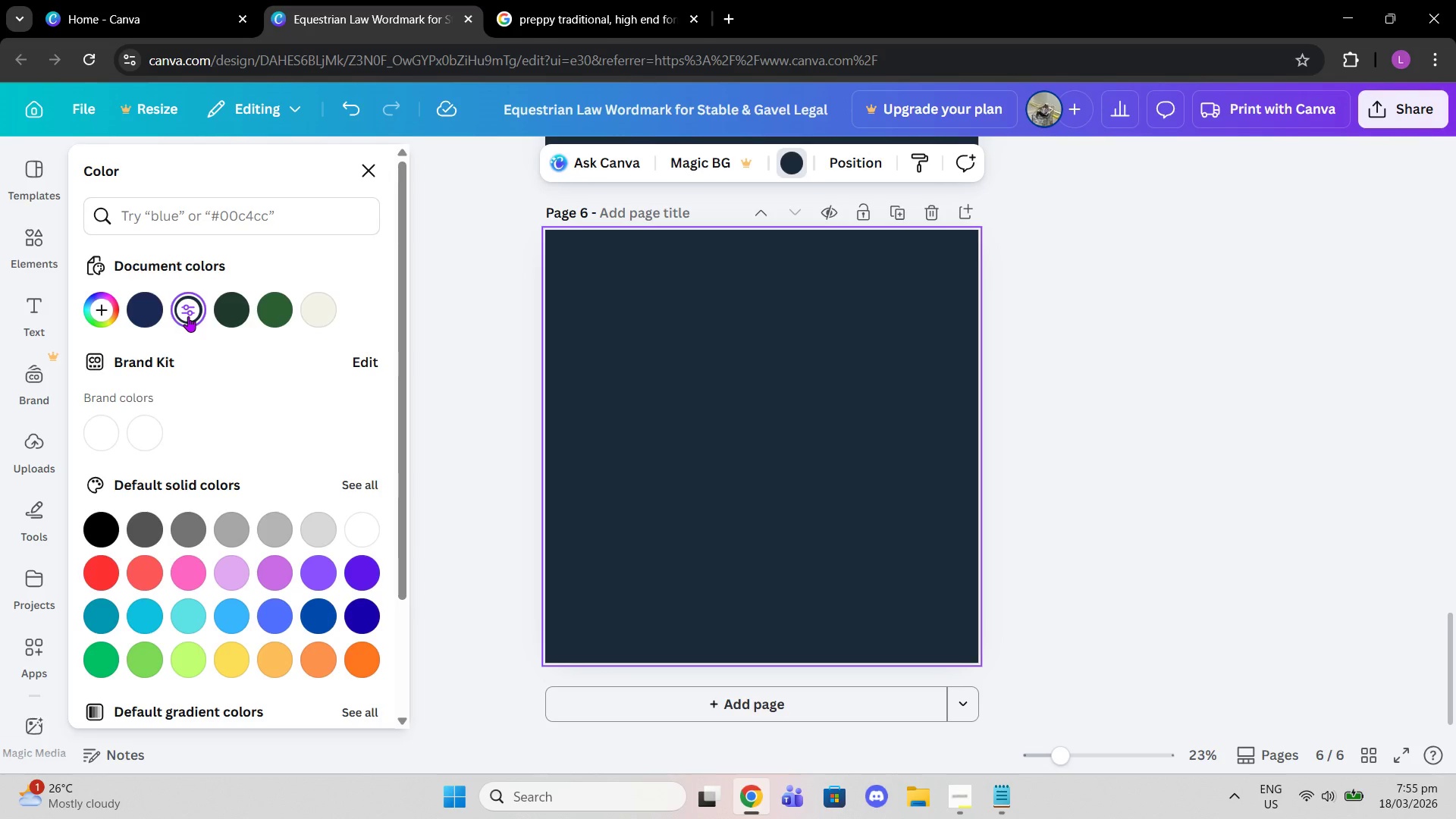 
left_click([188, 316])
 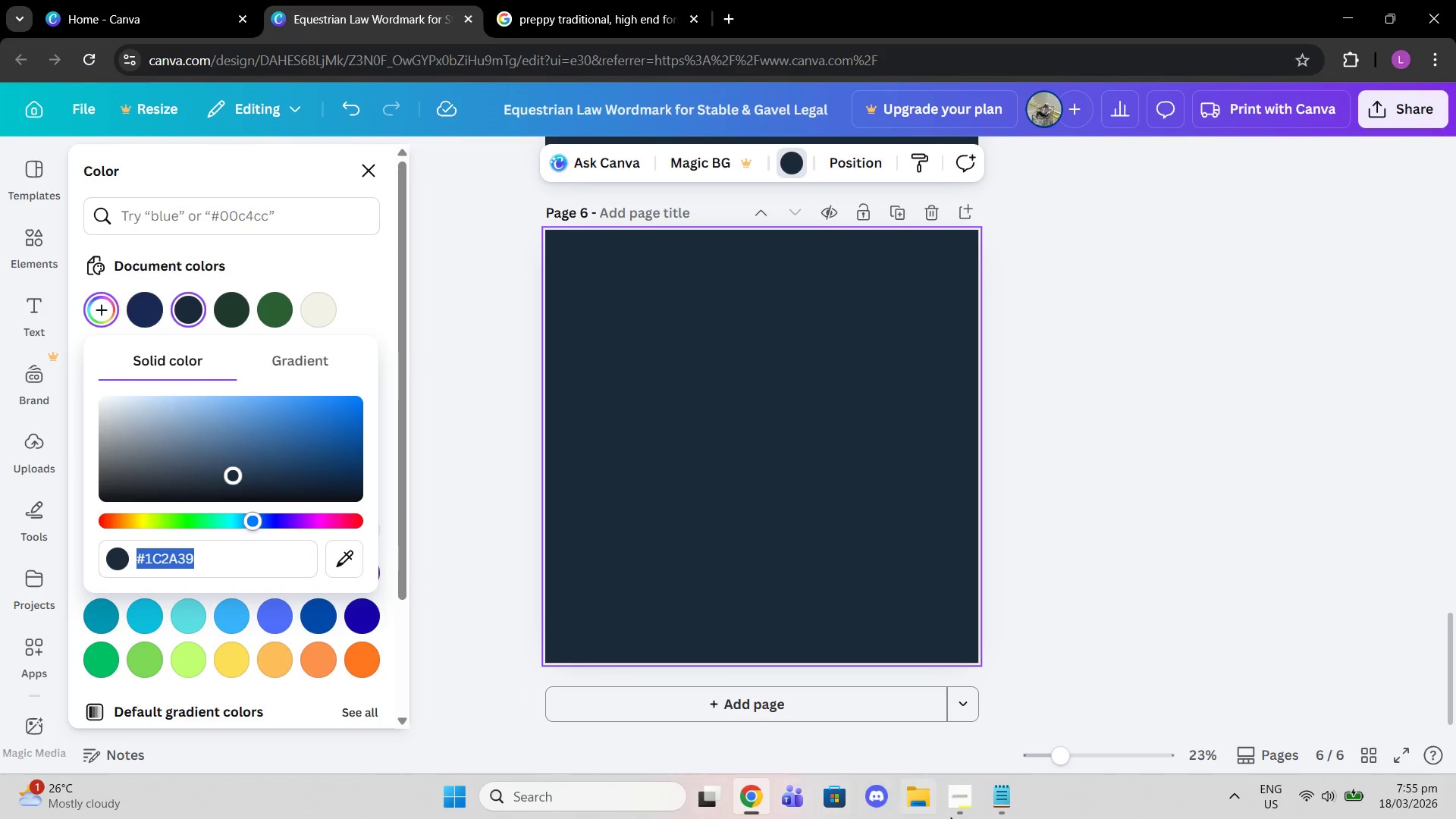 
left_click([993, 798])
 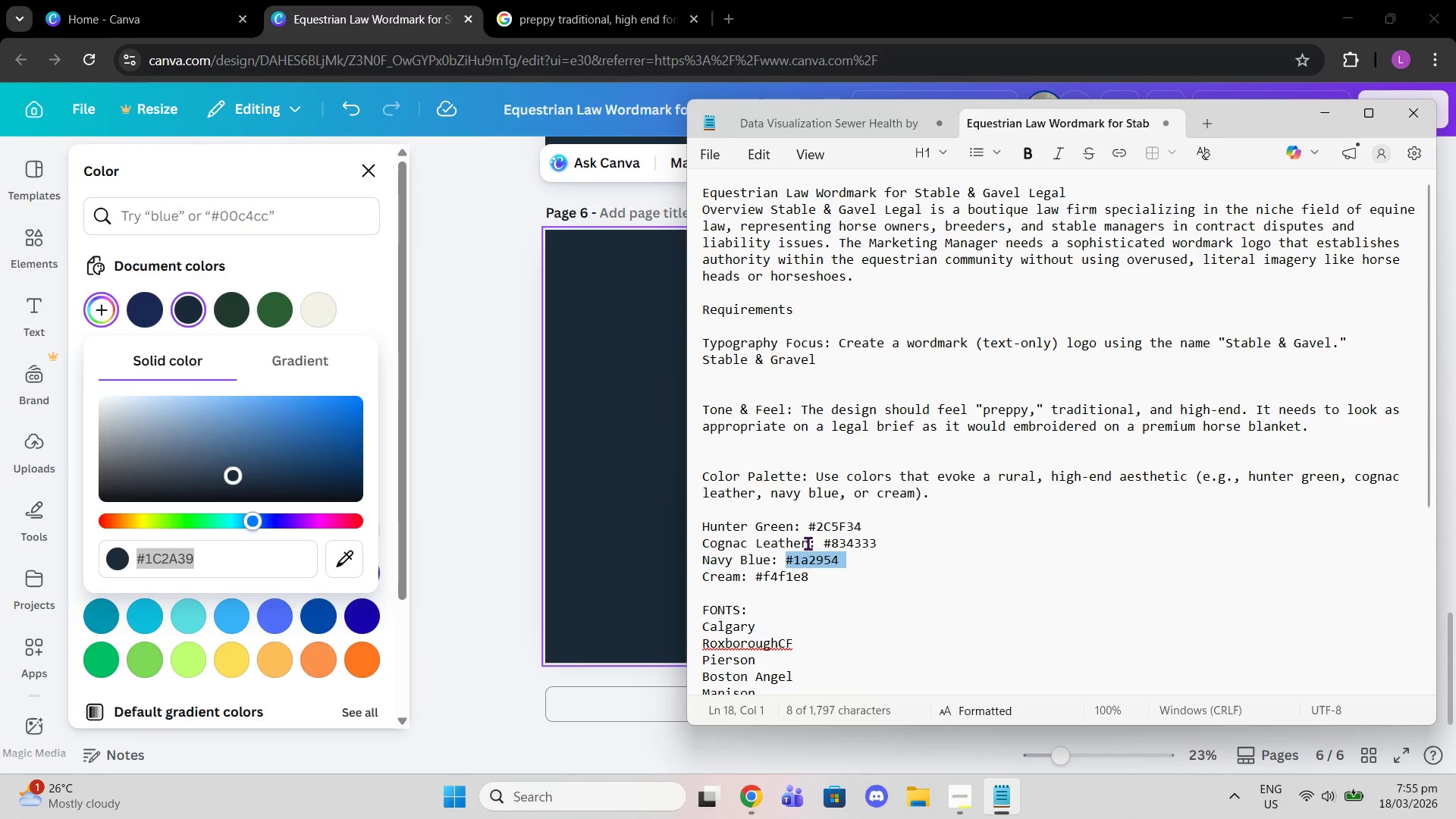 
left_click_drag(start_coordinate=[818, 543], to_coordinate=[899, 547])
 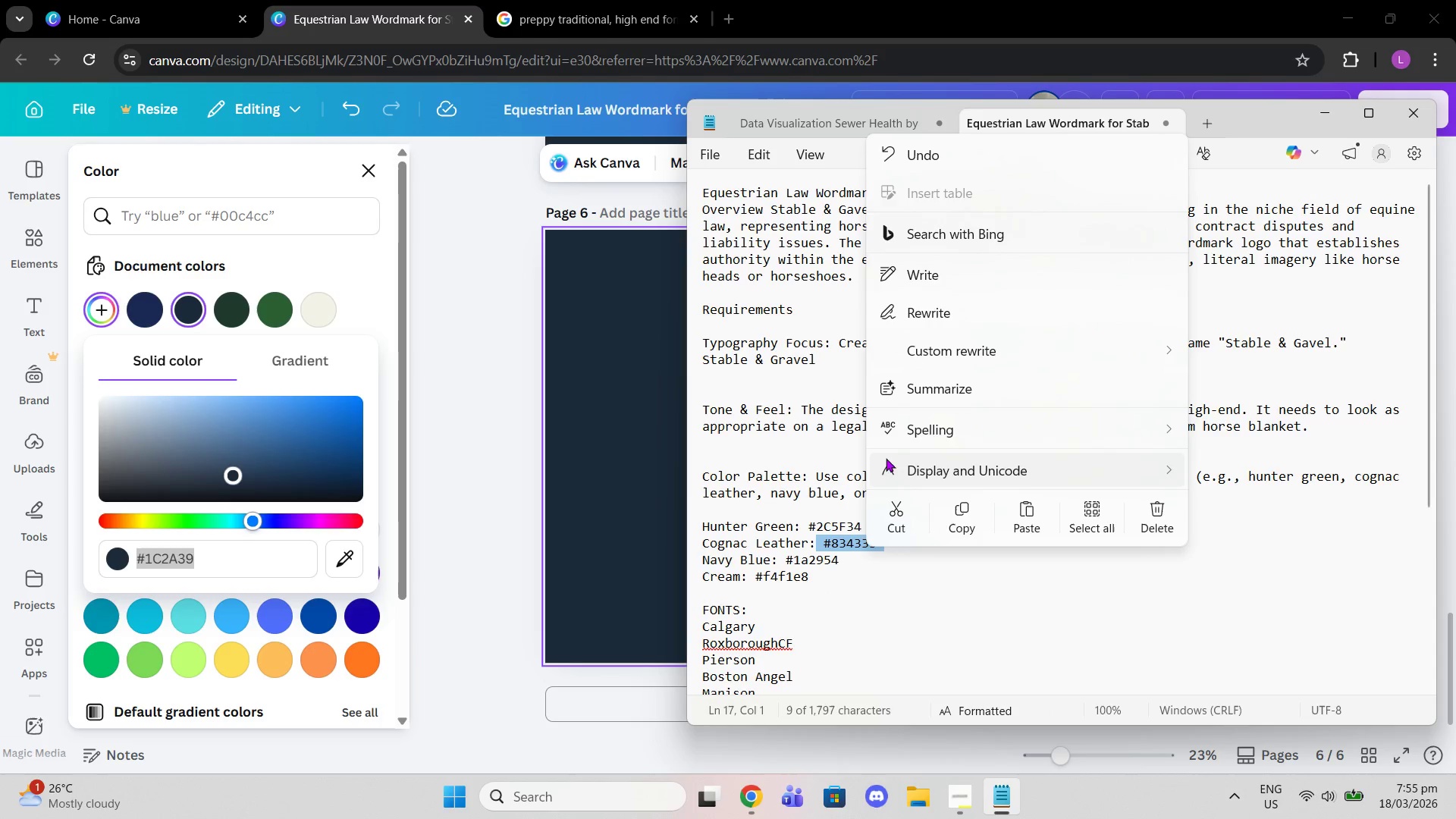 
left_click([962, 526])
 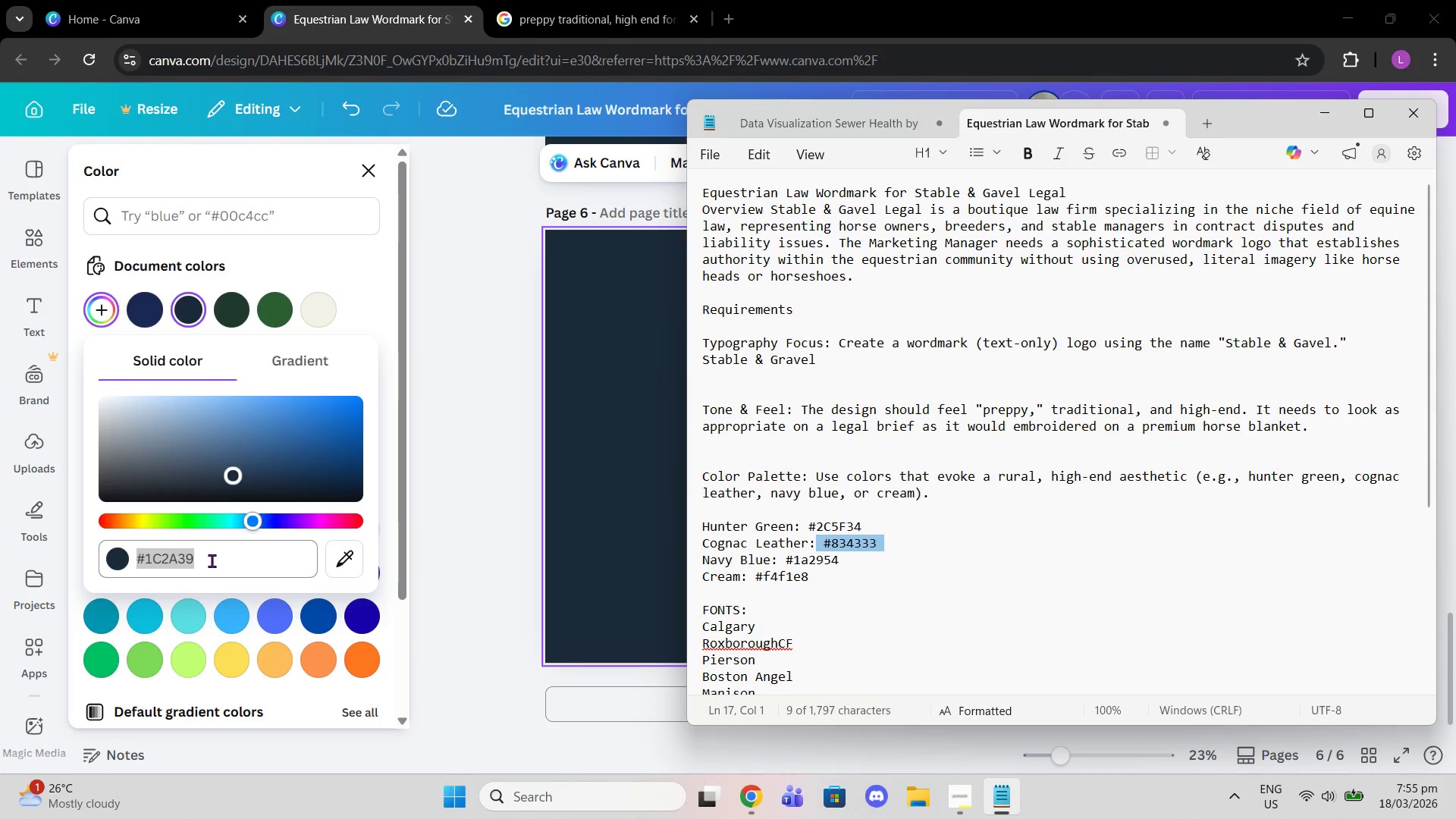 
left_click([212, 560])
 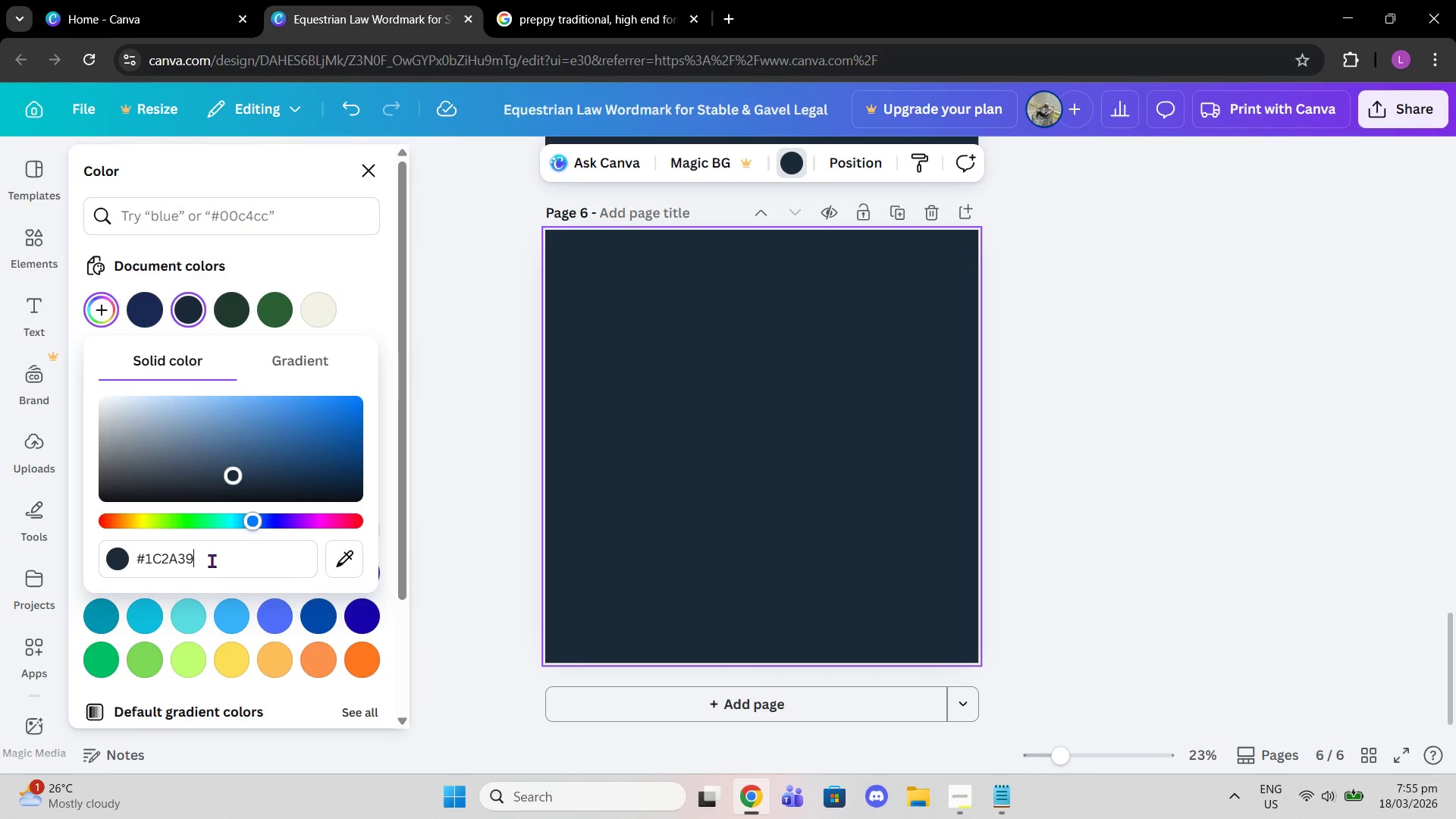 
left_click_drag(start_coordinate=[212, 560], to_coordinate=[147, 554])
 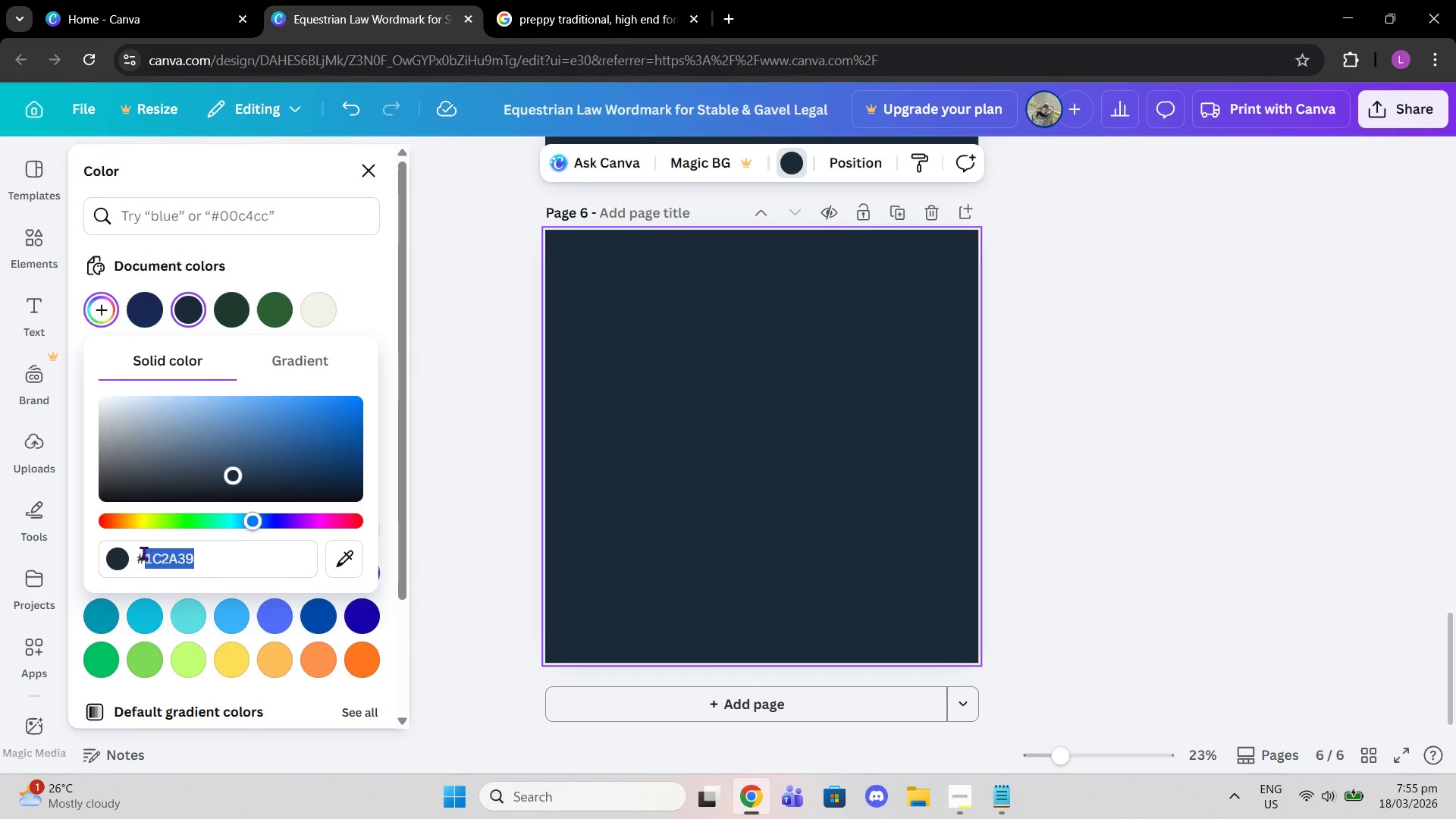 
key(Control+V)
 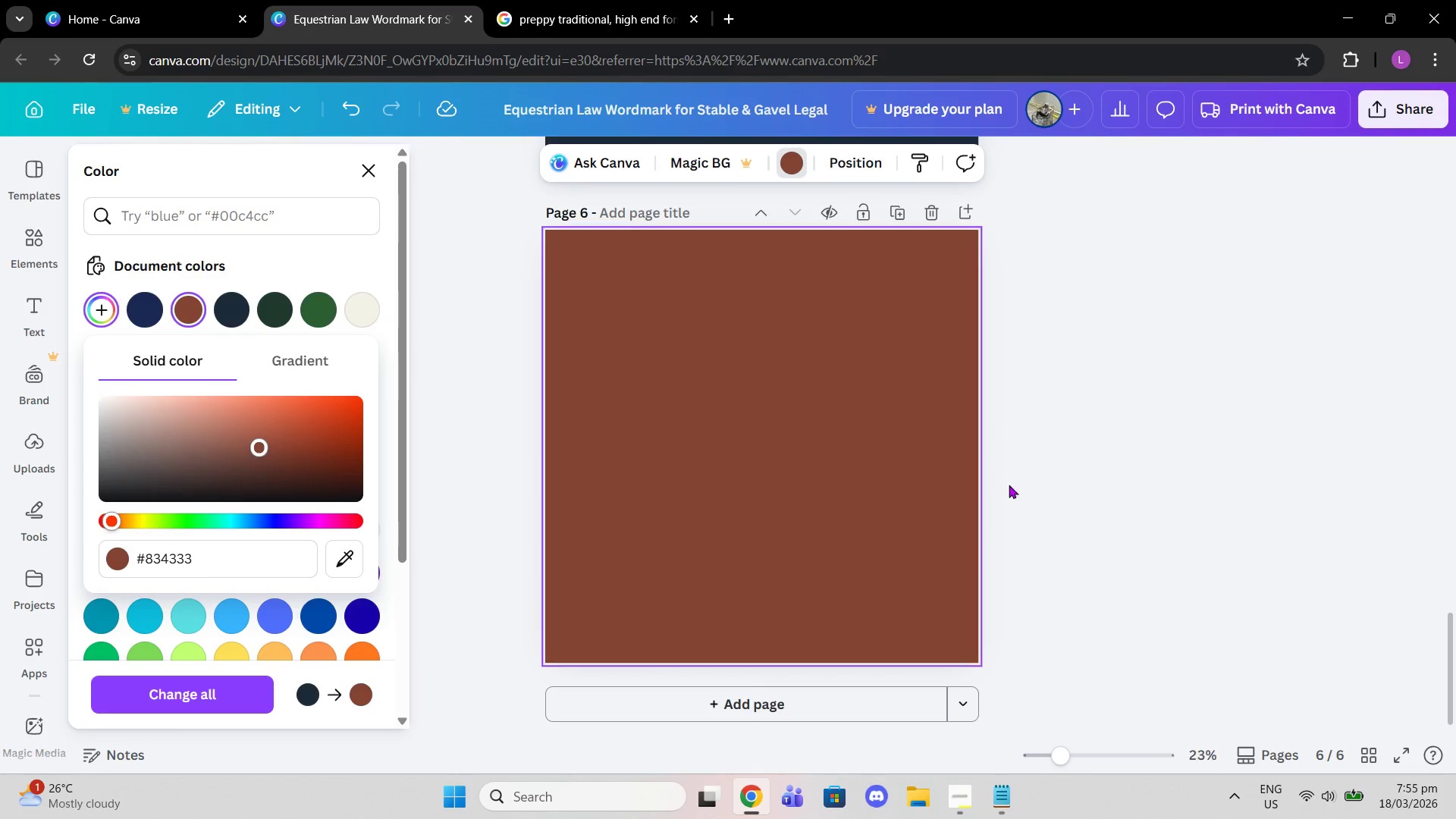 
left_click([1084, 492])
 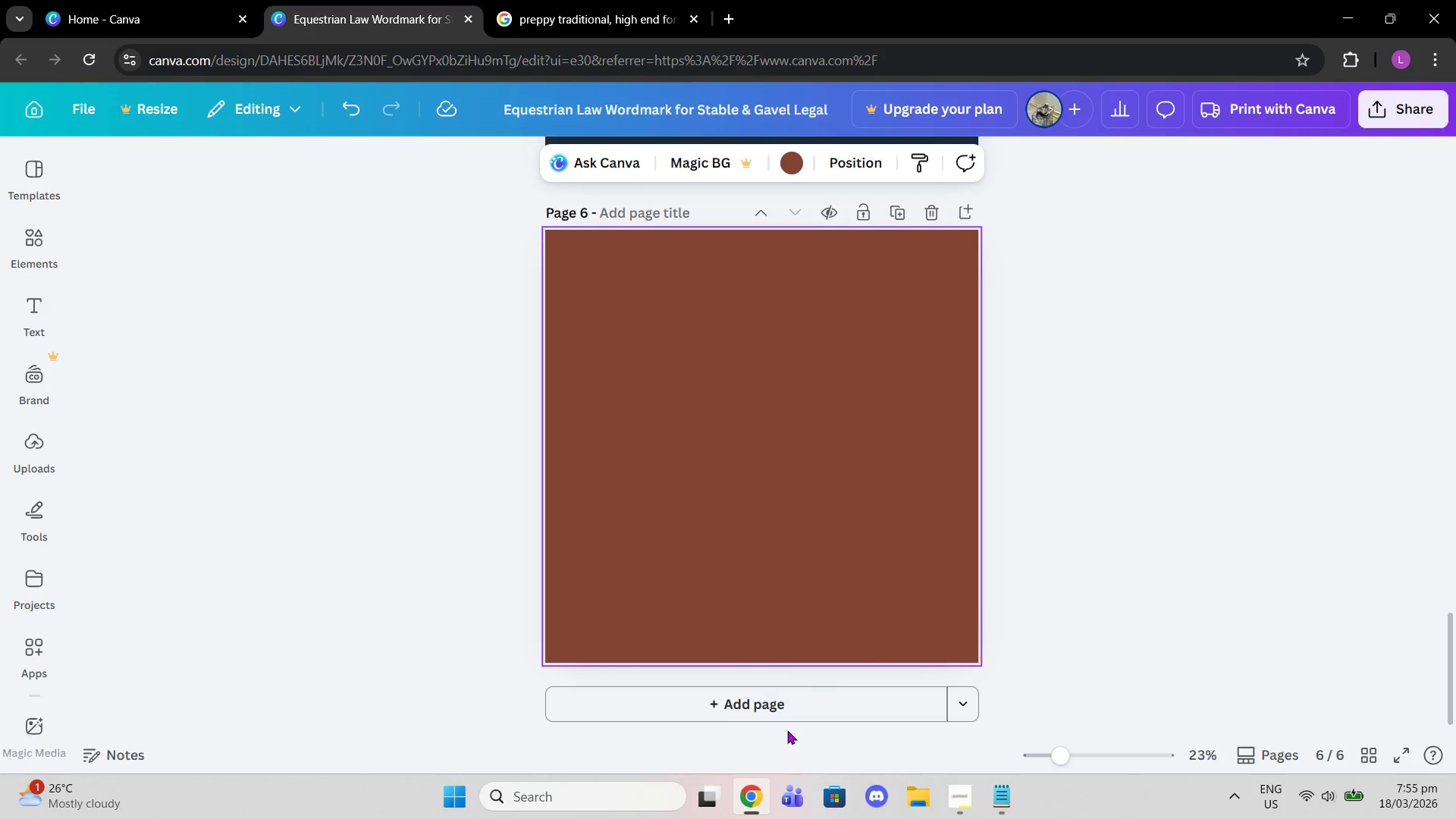 
left_click([770, 704])
 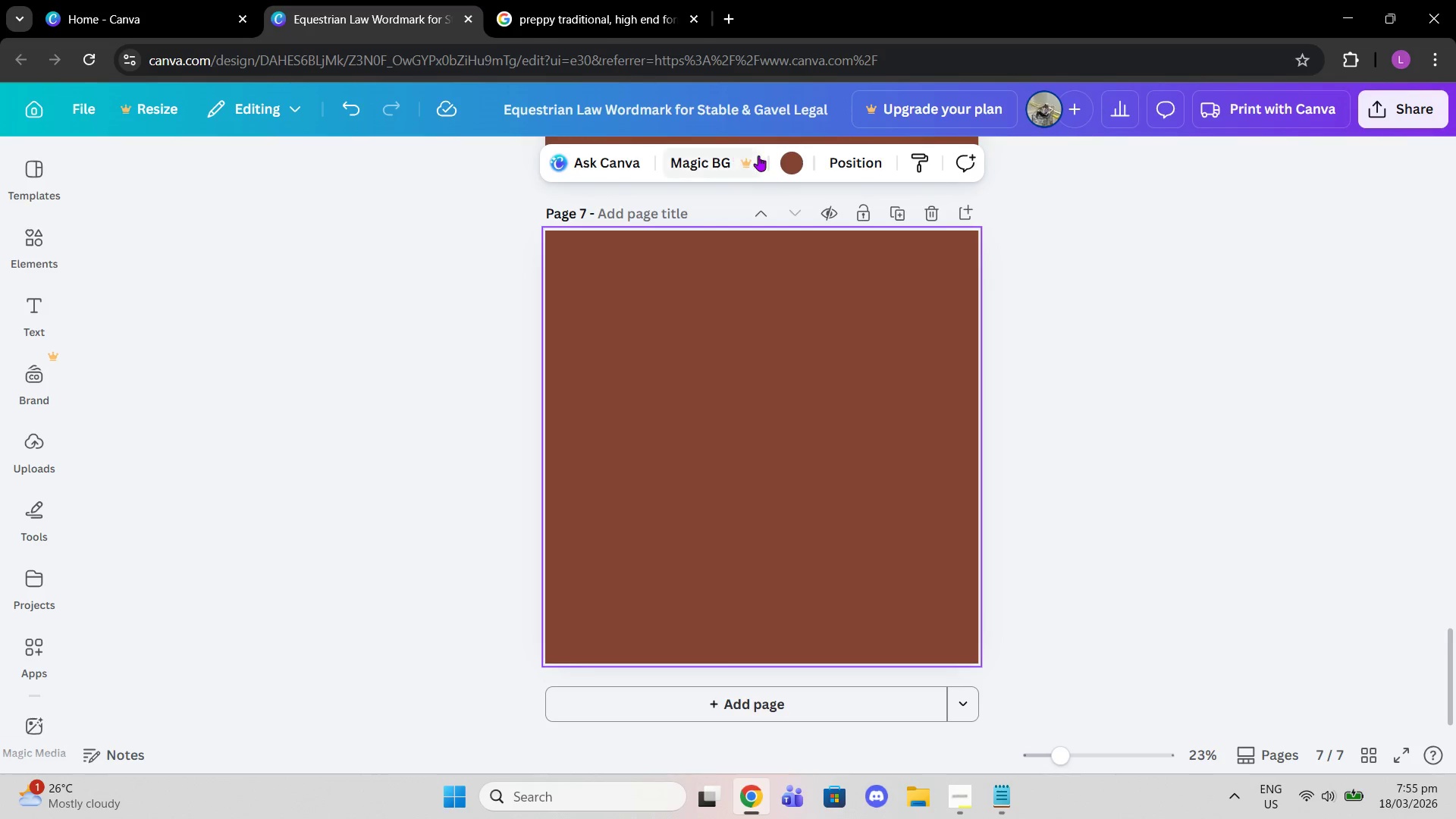 
left_click([787, 174])
 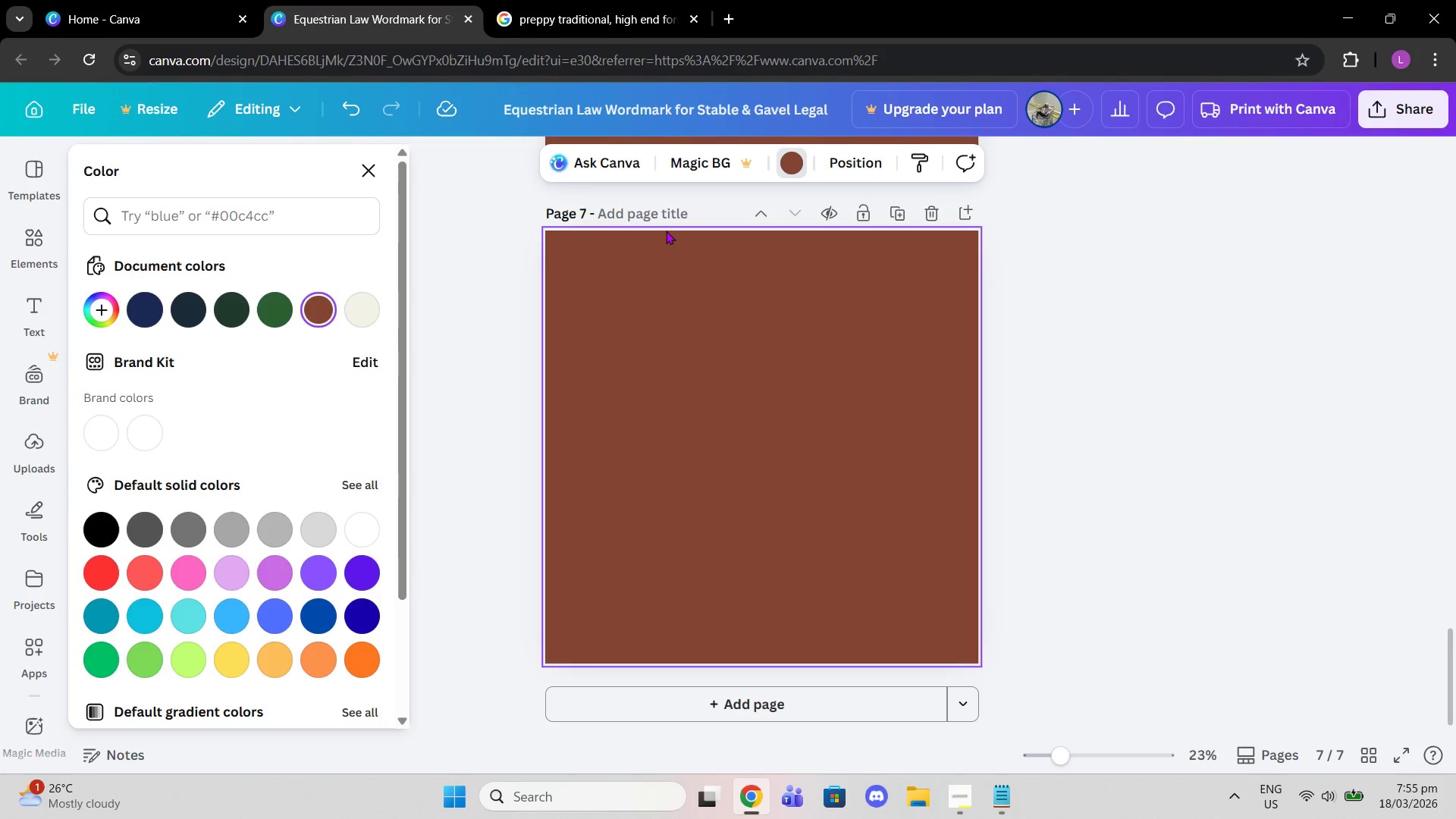 
left_click([315, 309])
 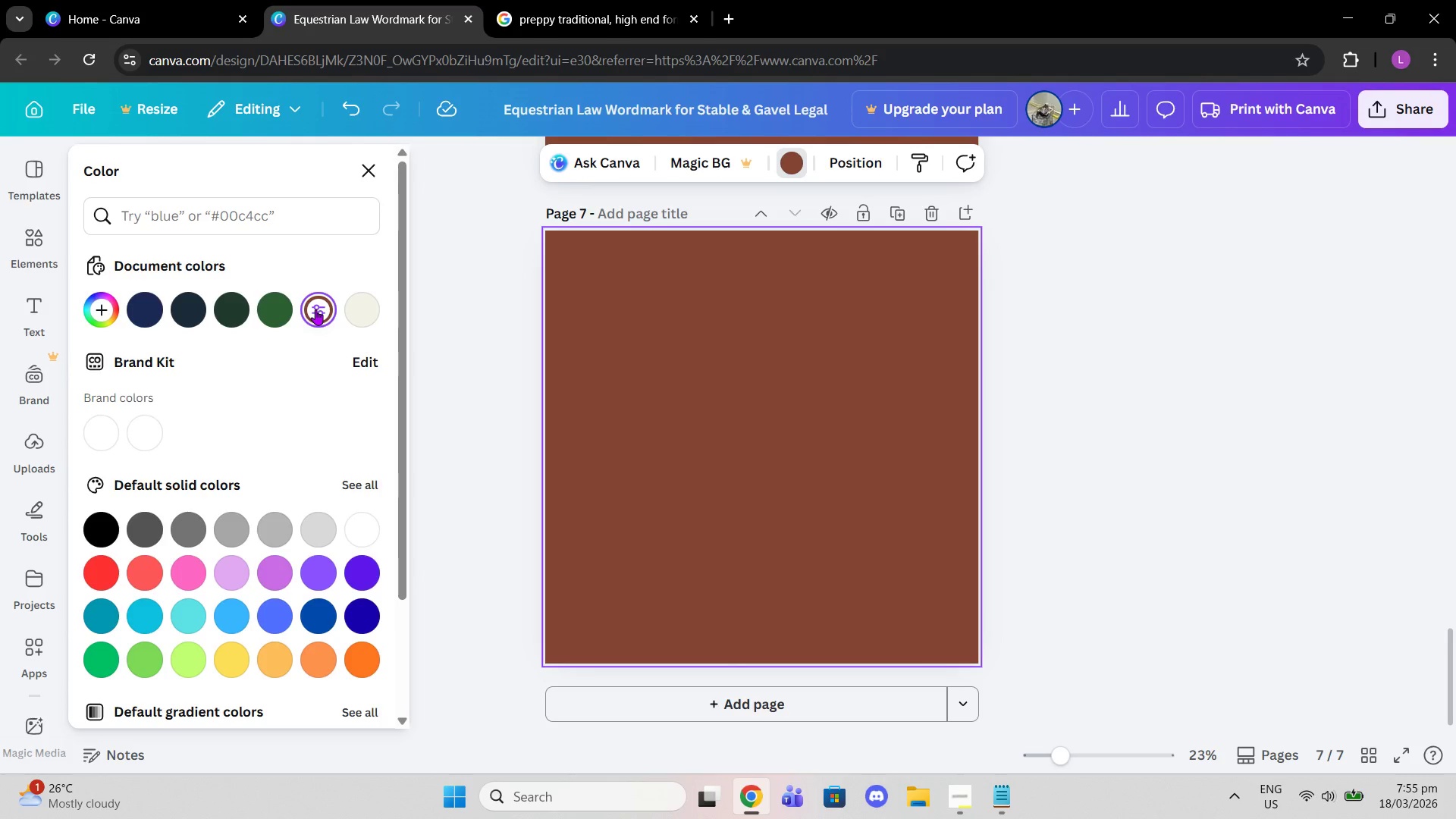 
left_click([315, 309])
 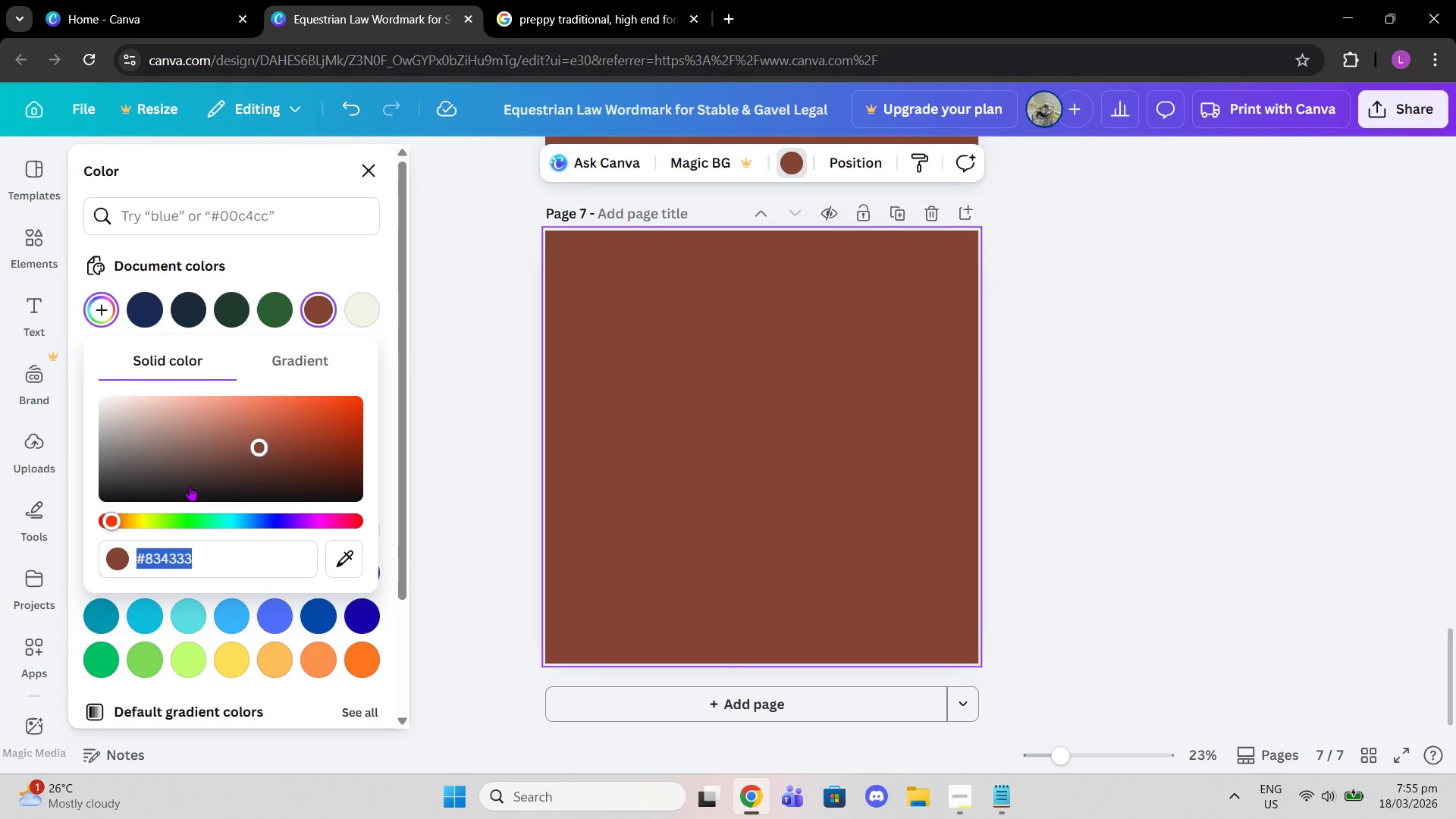 
type(8bn)
key(Backspace)
type(b5e3c)
 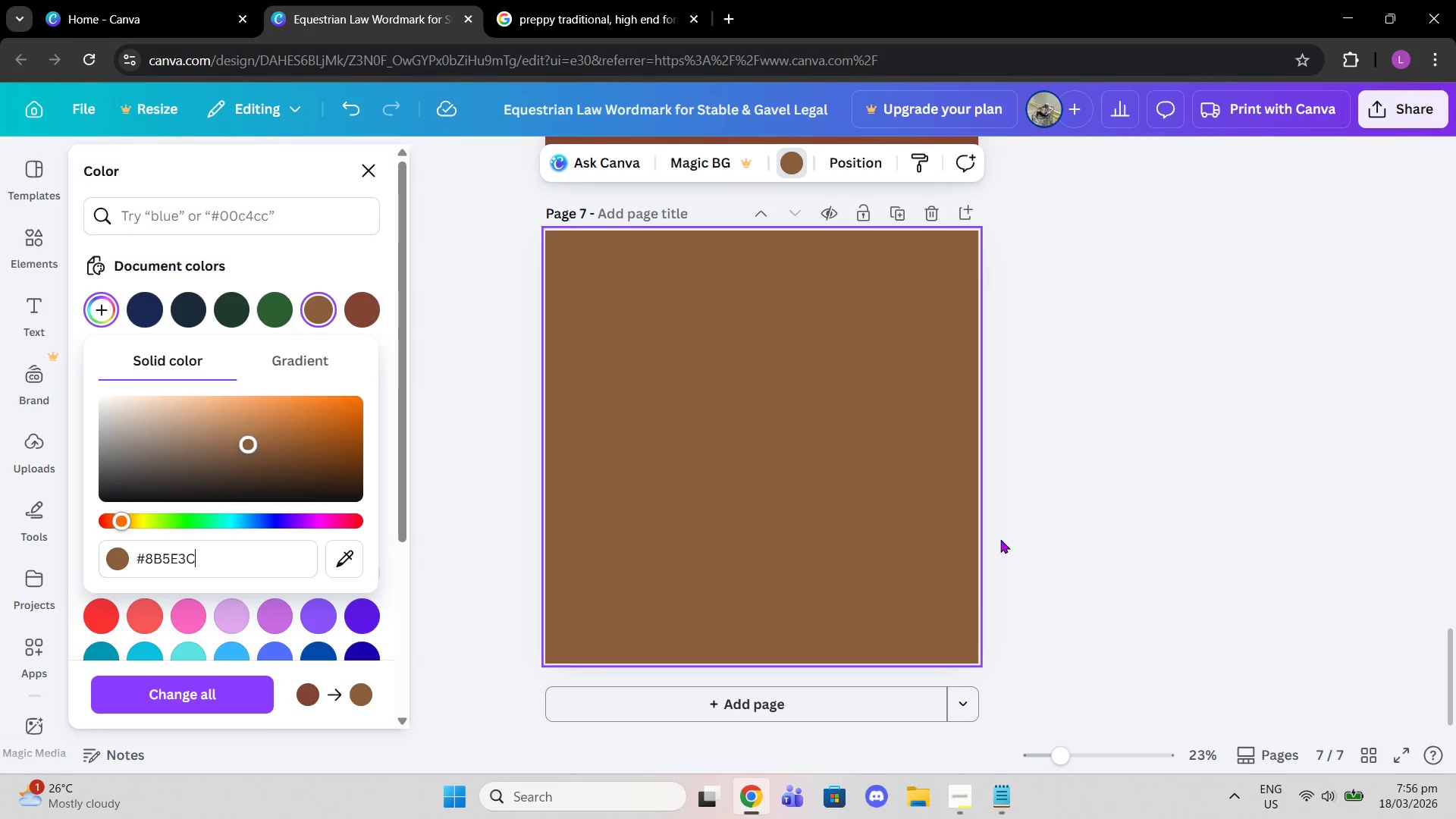 
double_click([1039, 500])
 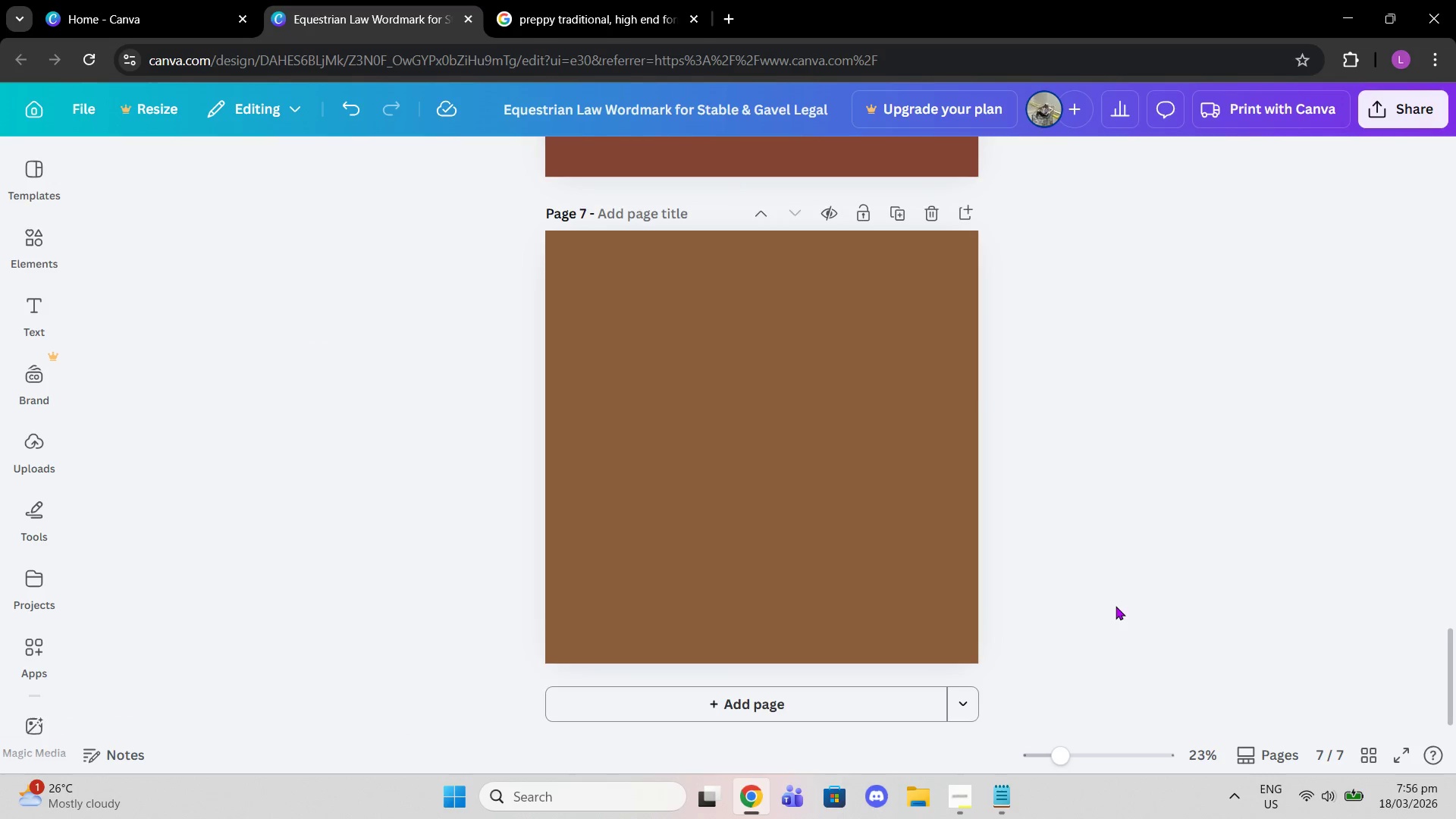 
scroll: coordinate [1000, 459], scroll_direction: up, amount: 33.0
 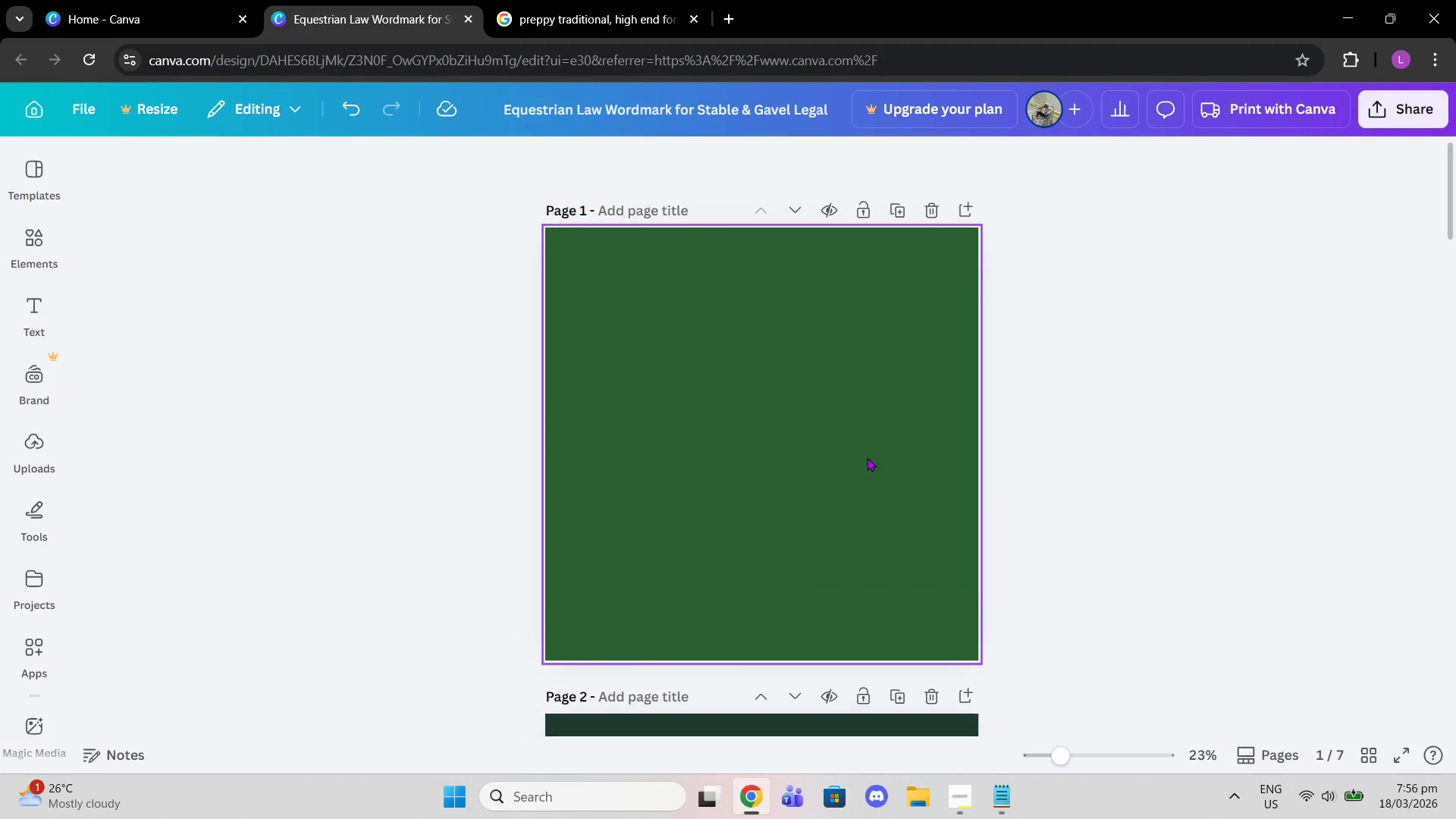 
left_click([845, 463])
 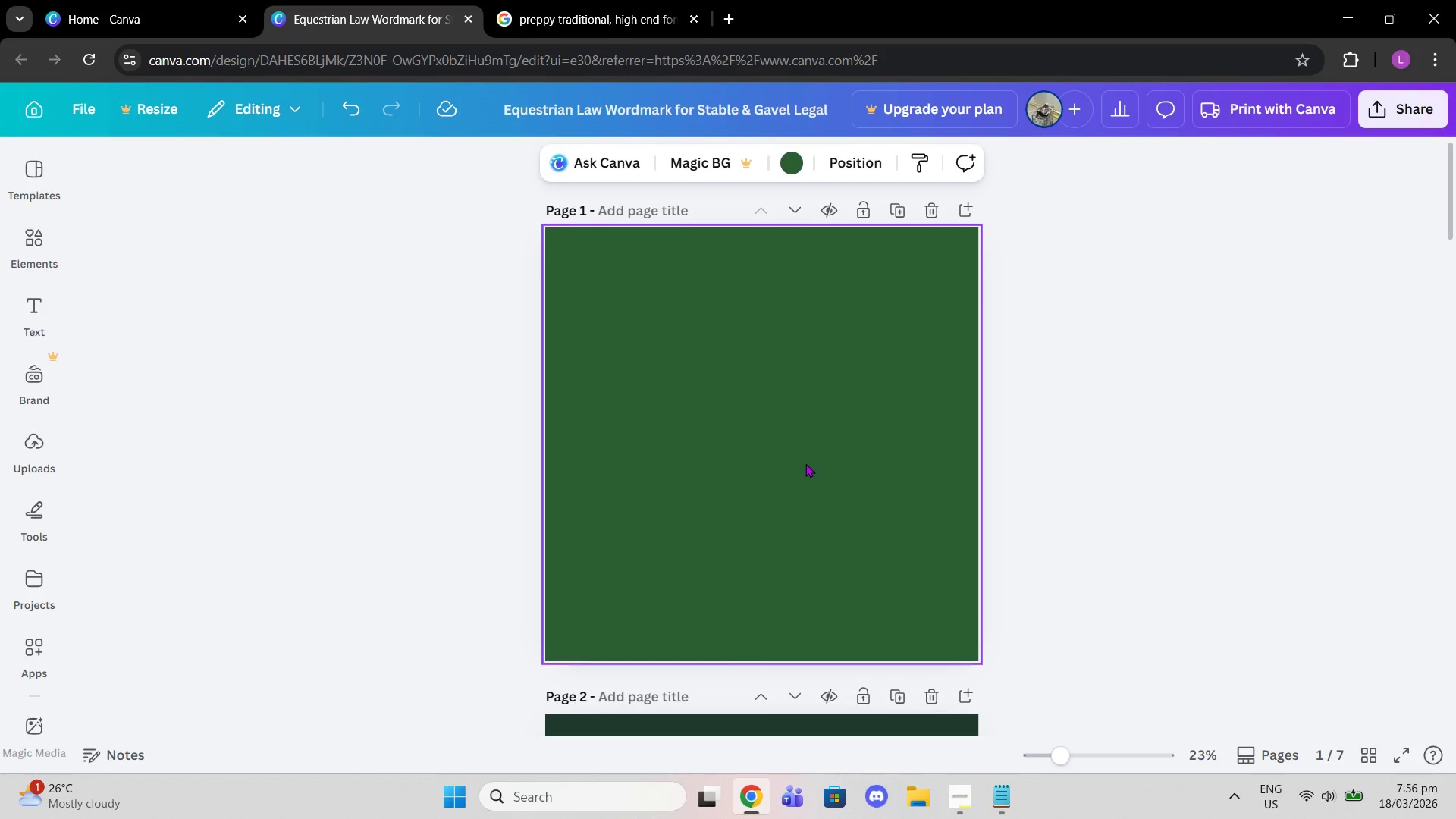 
scroll: coordinate [803, 463], scroll_direction: down, amount: 3.0
 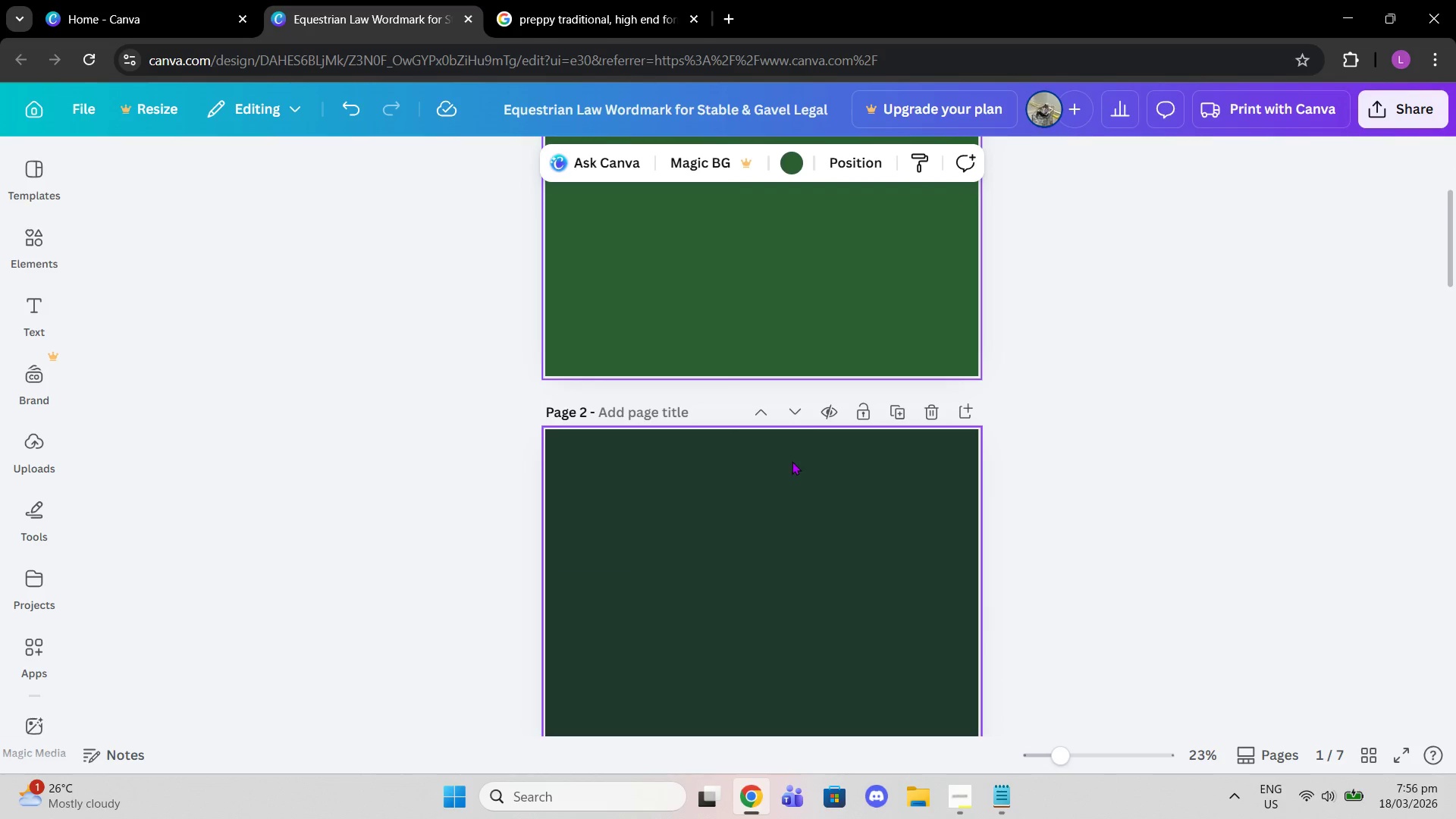 
left_click([779, 386])
 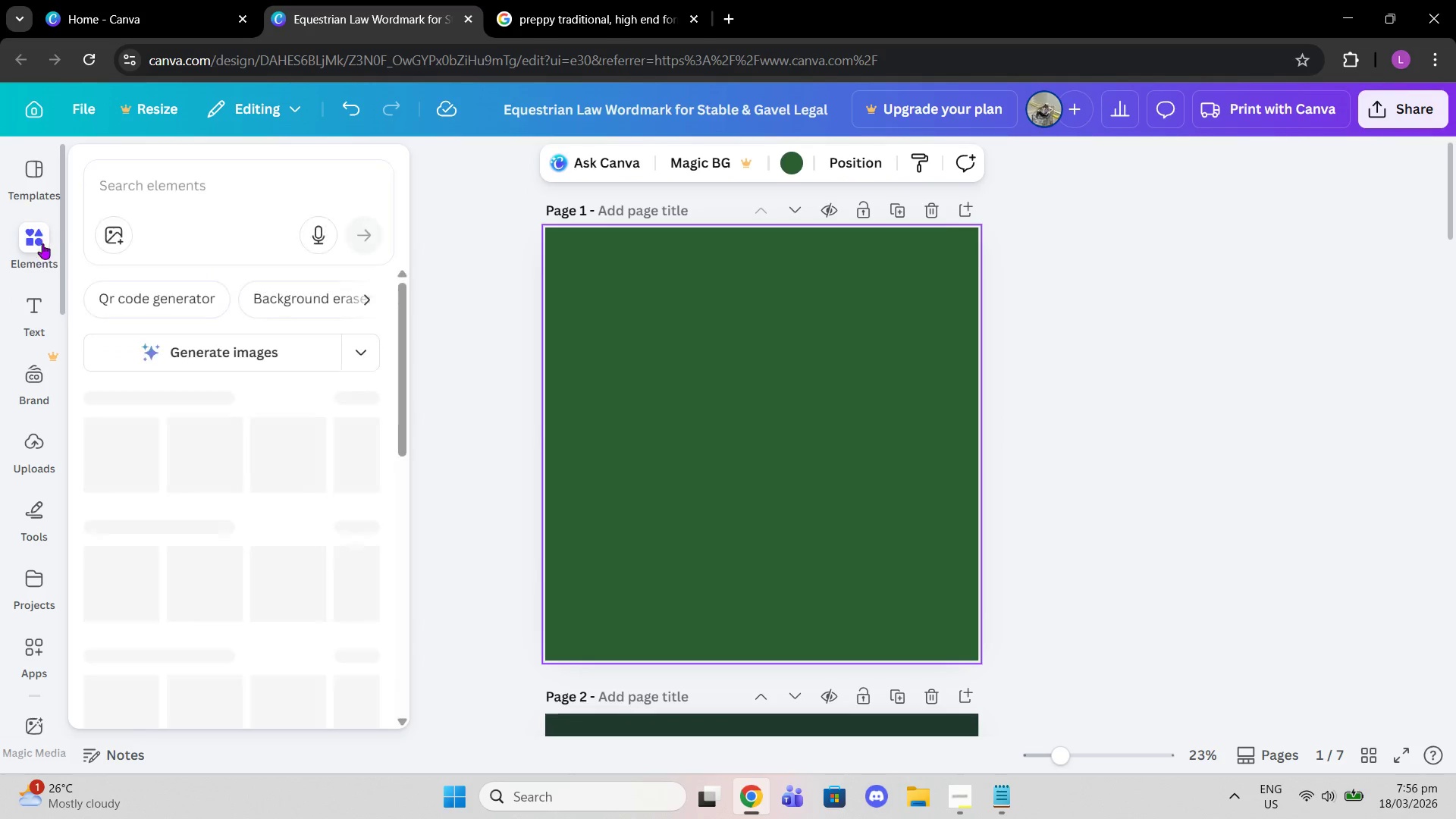 
scroll: coordinate [814, 403], scroll_direction: up, amount: 3.0
 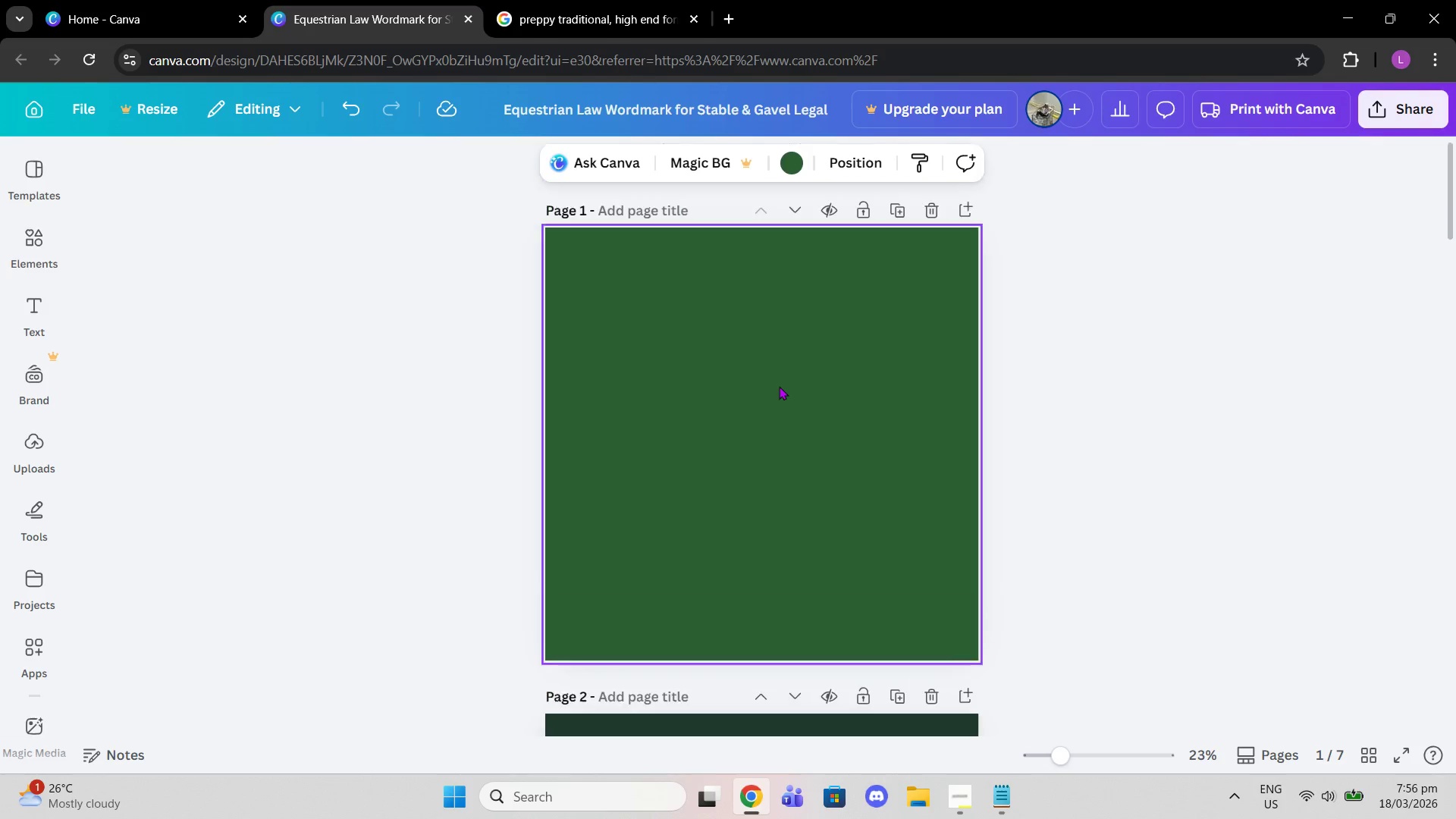 
left_click([41, 305])
 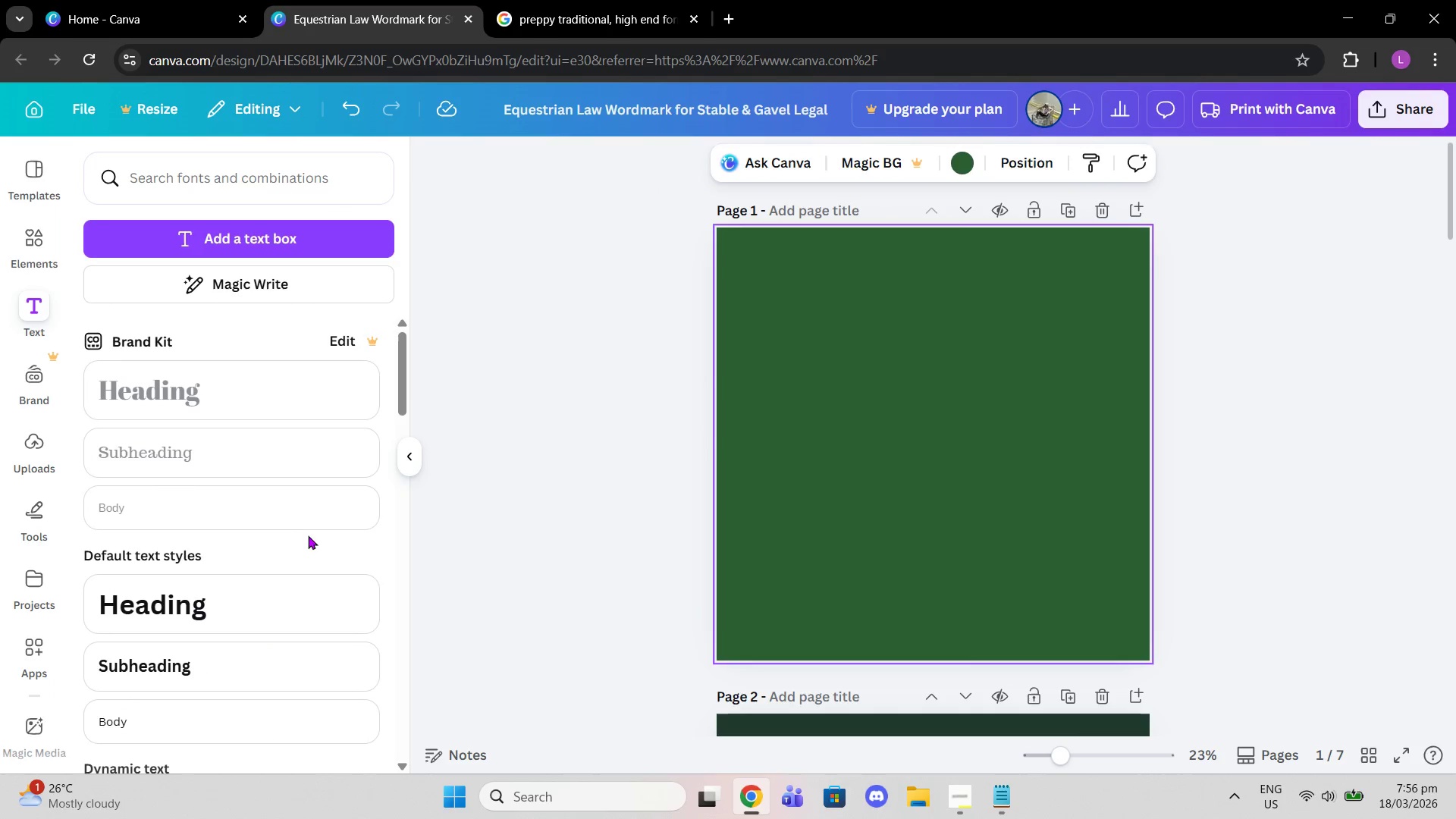 
left_click([228, 590])
 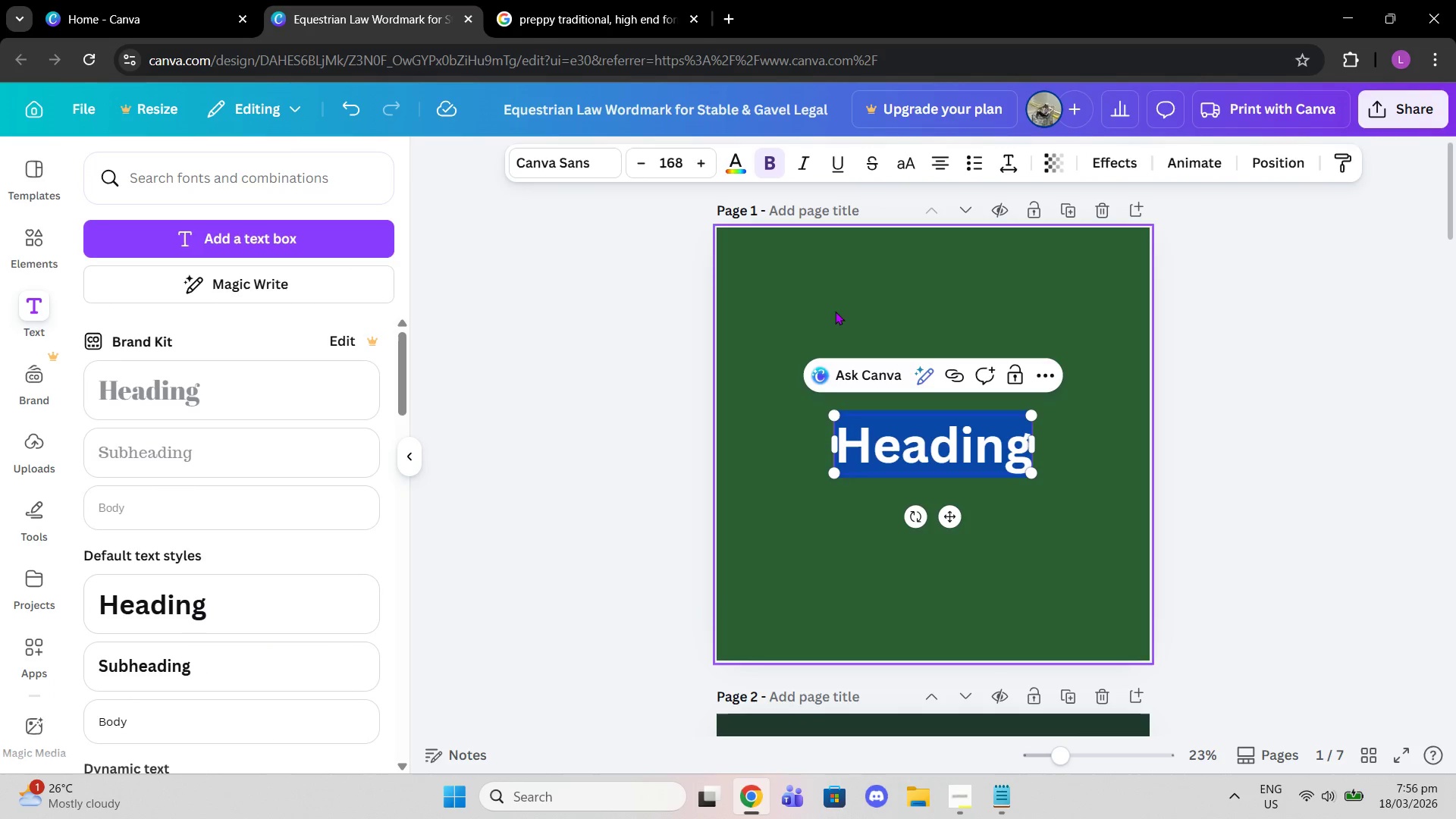 
left_click([1007, 812])
 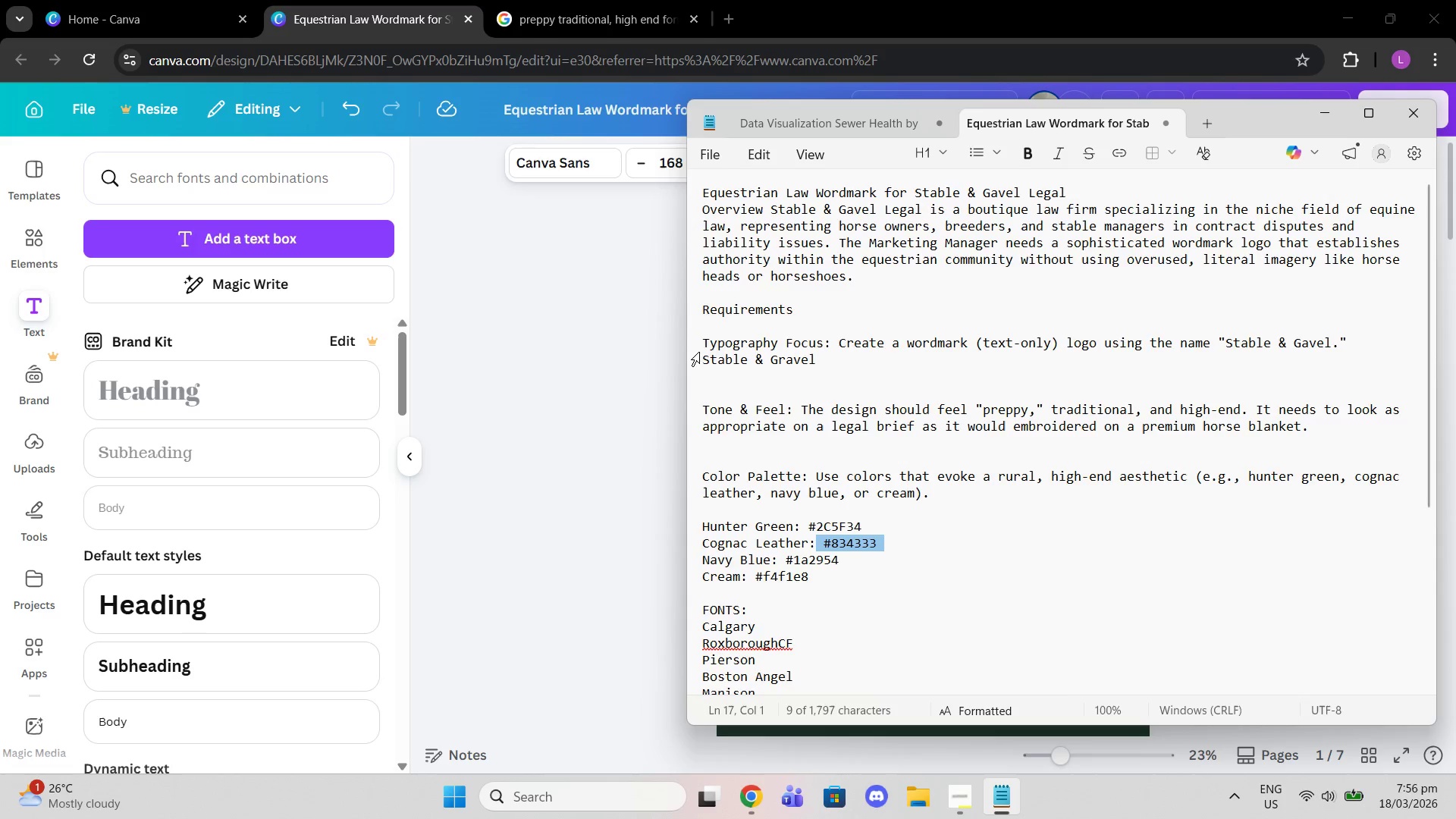 
left_click_drag(start_coordinate=[703, 353], to_coordinate=[820, 359])
 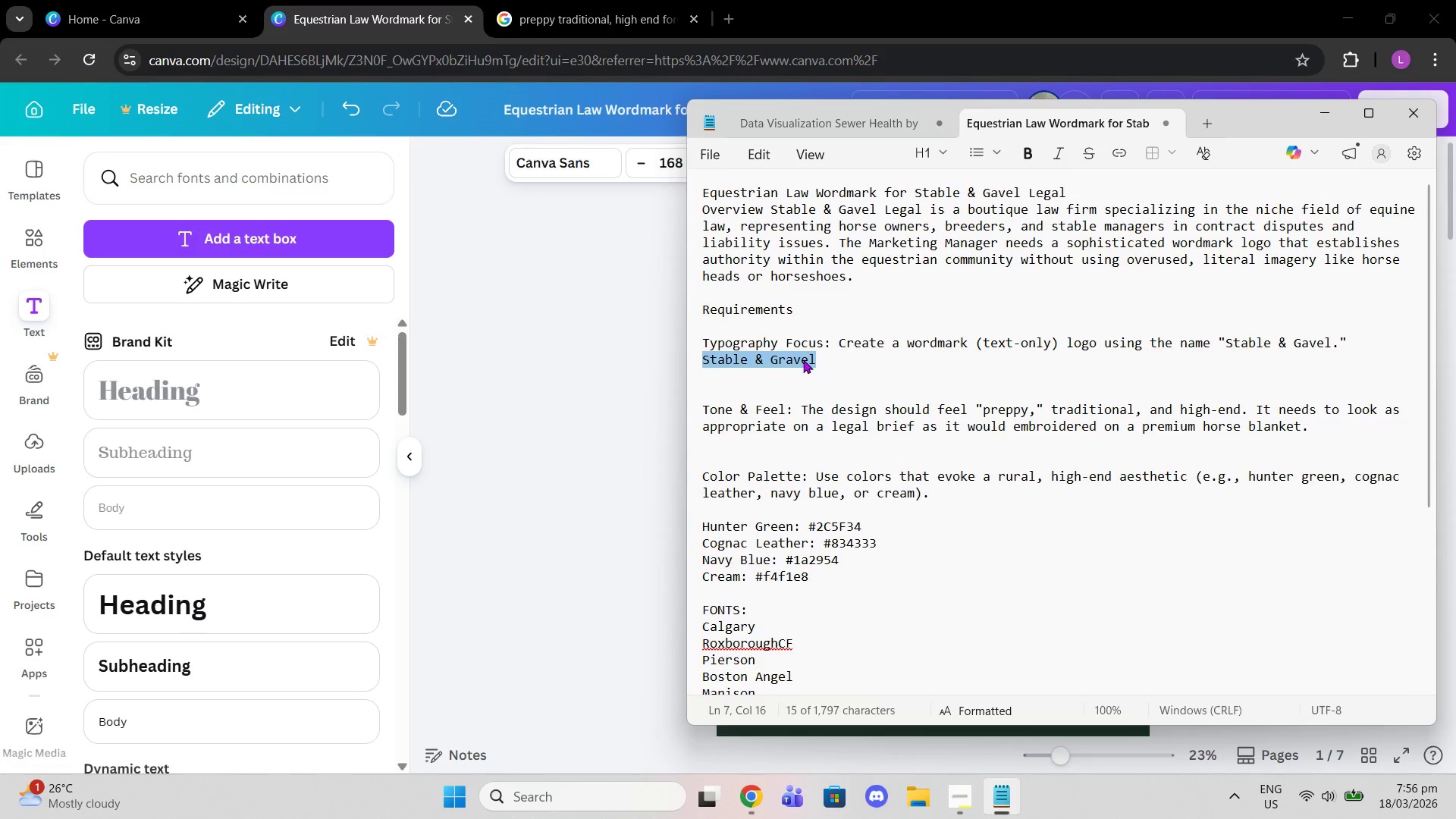 
right_click([803, 359])
 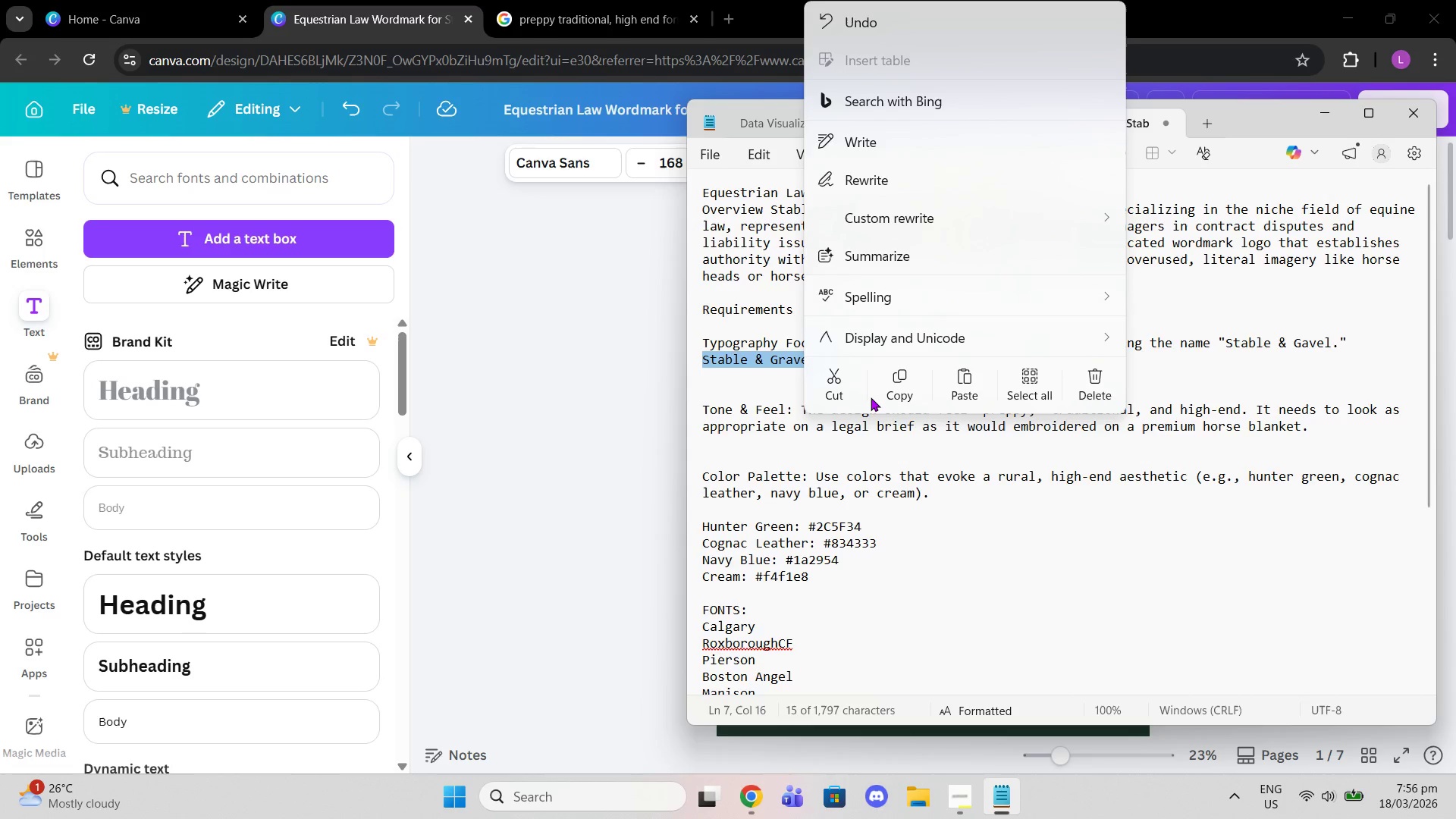 
left_click([881, 390])
 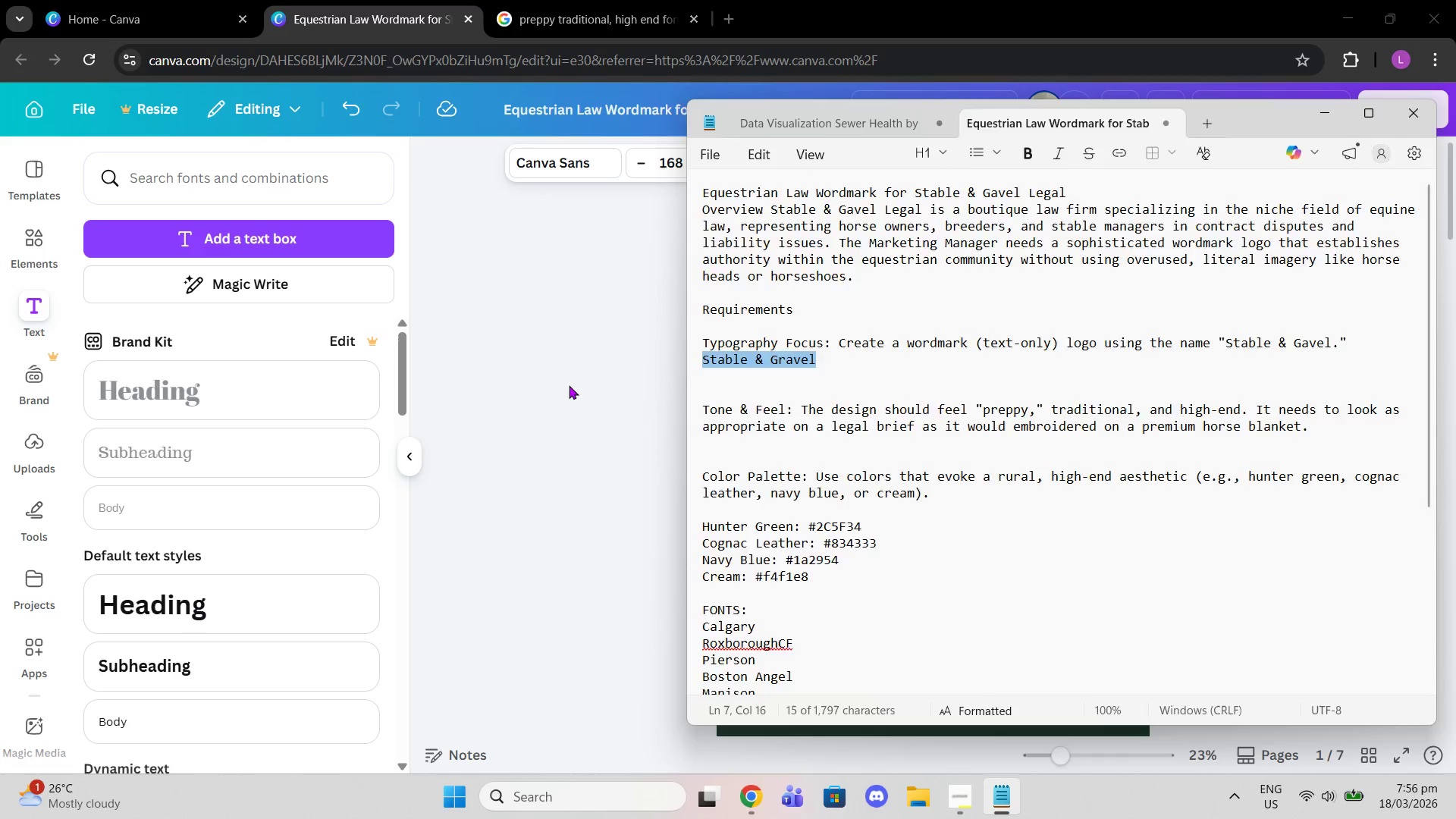 
left_click([569, 385])
 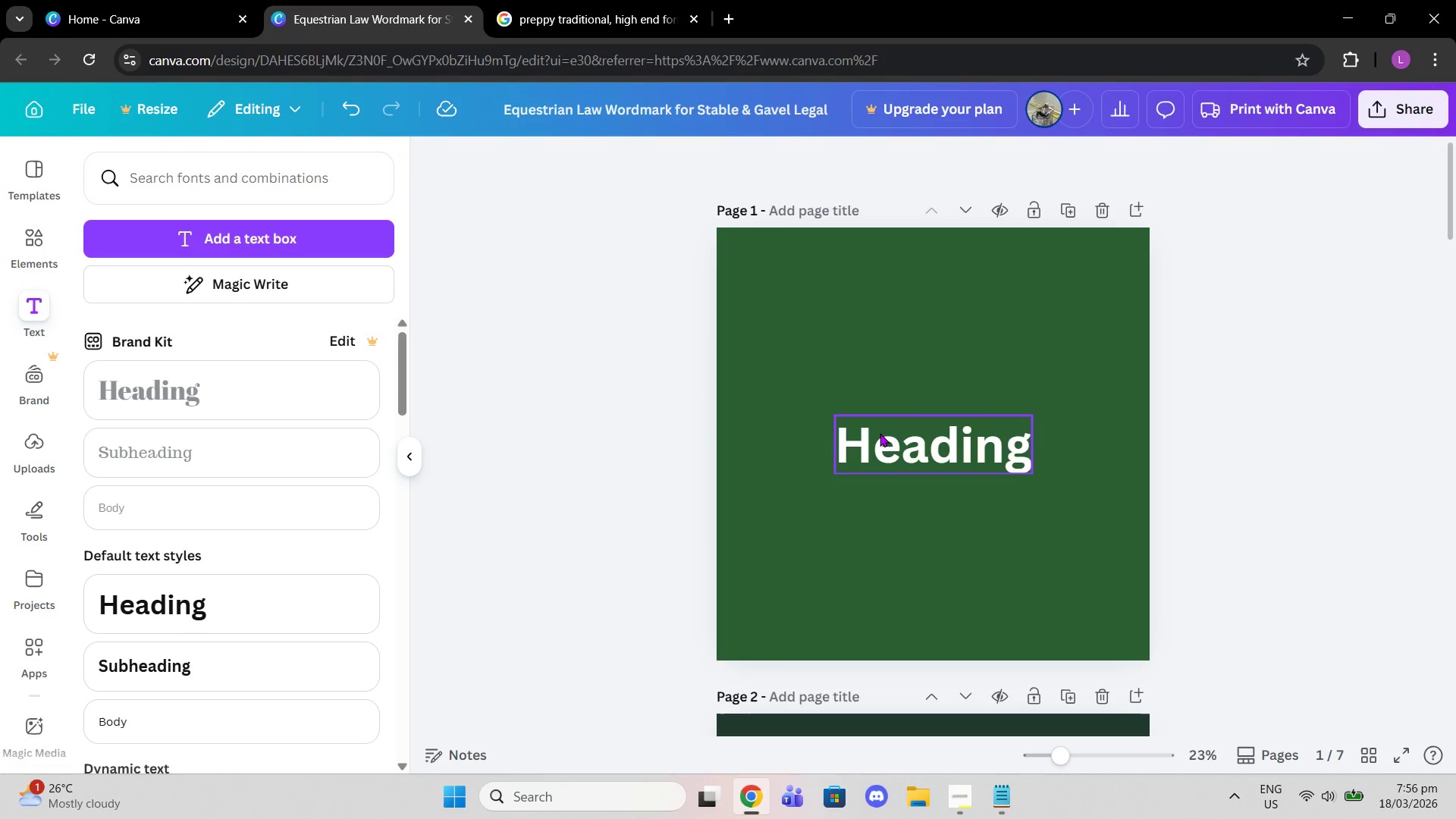 
double_click([880, 433])
 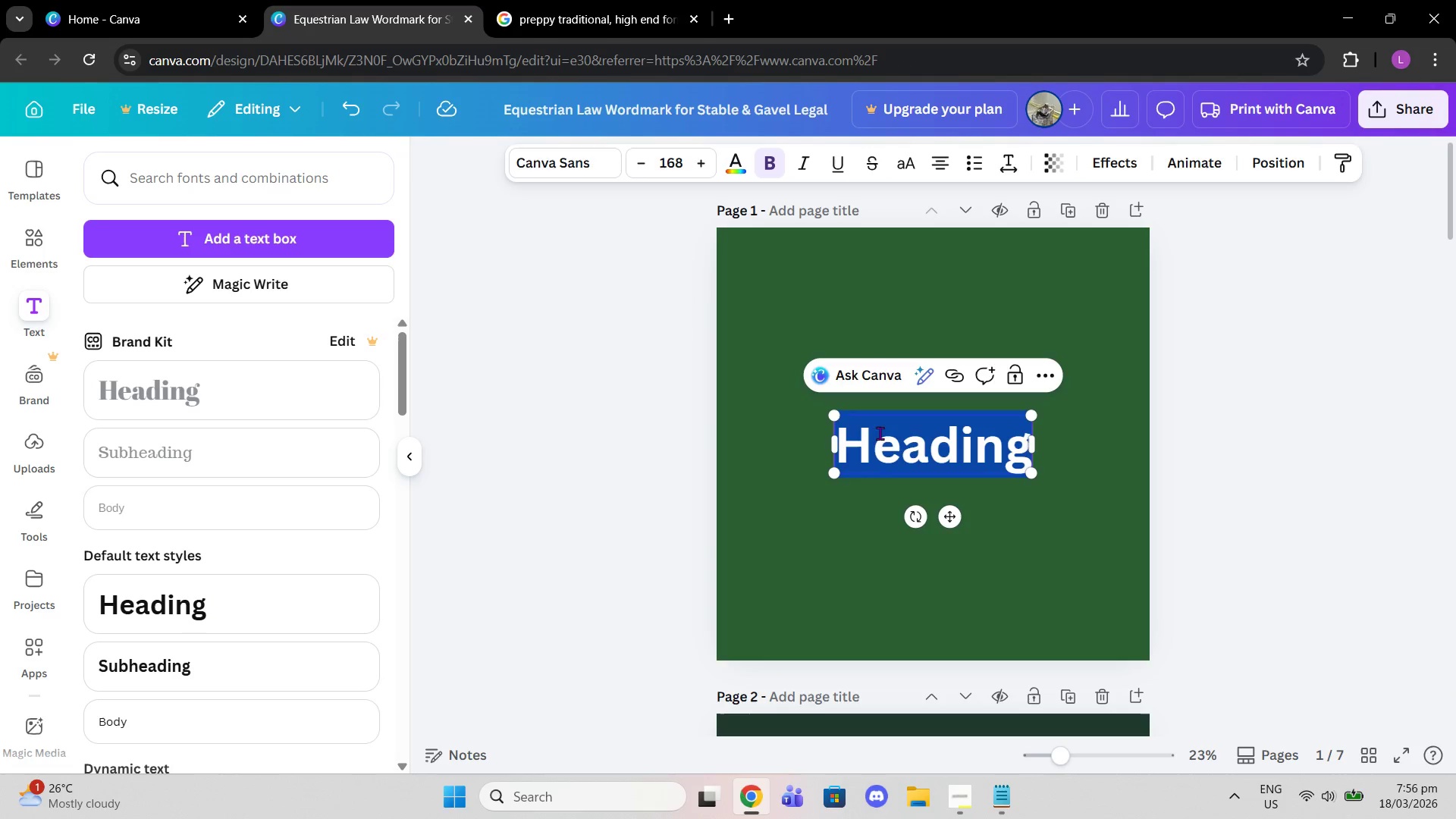 
key(Control+V)
 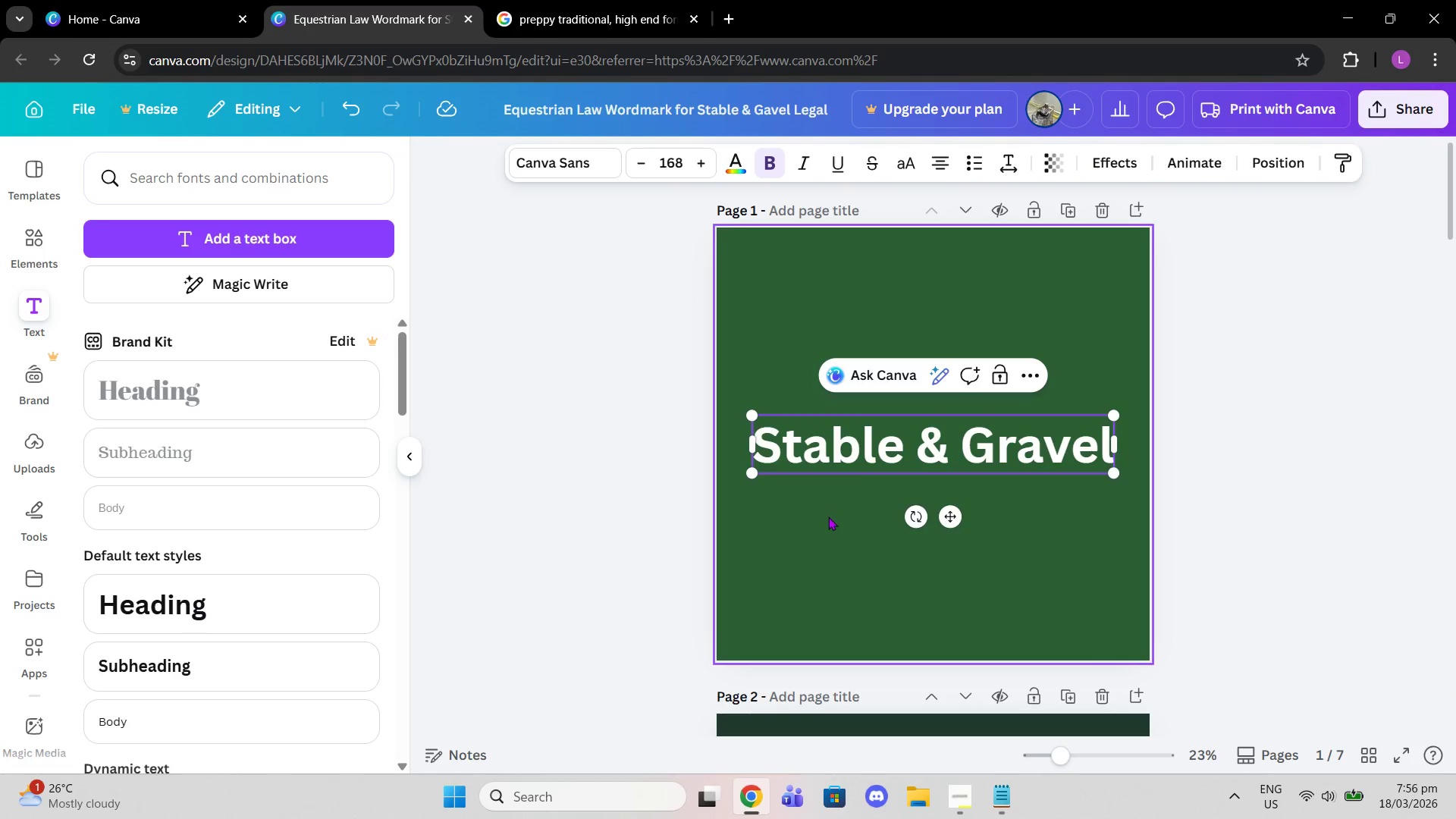 
left_click([828, 516])
 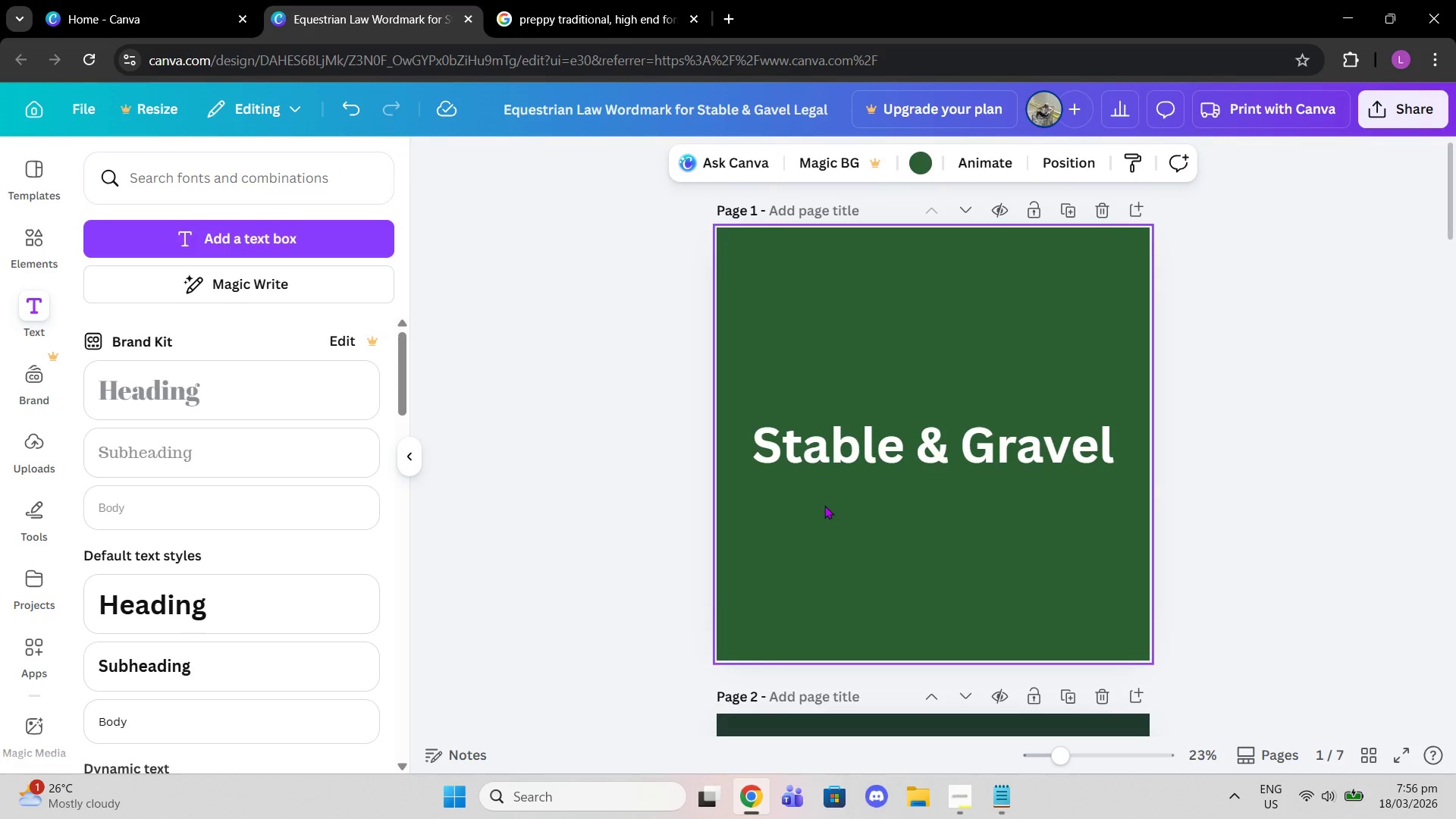 
left_click([824, 505])
 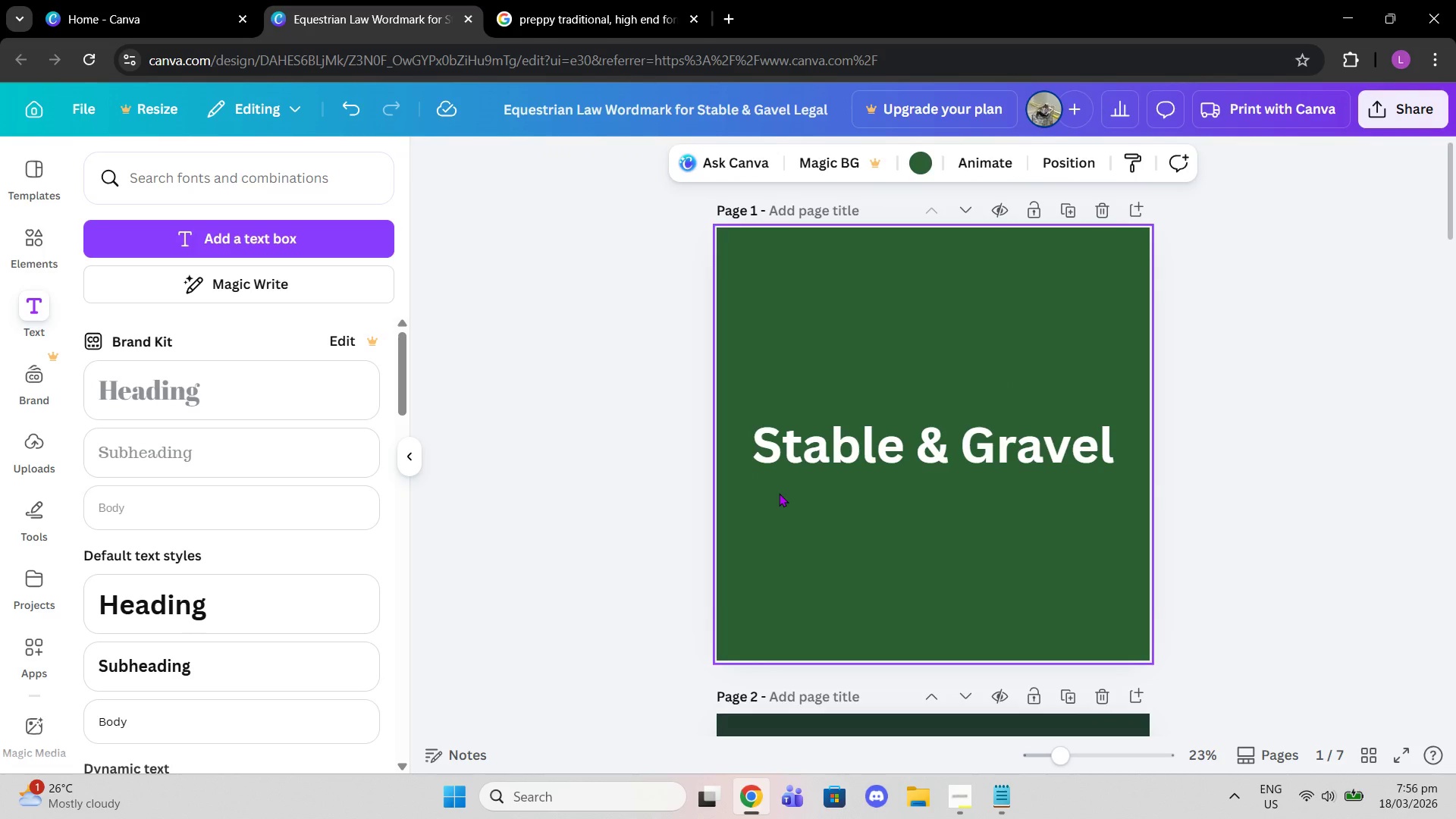 
wait(5.8)
 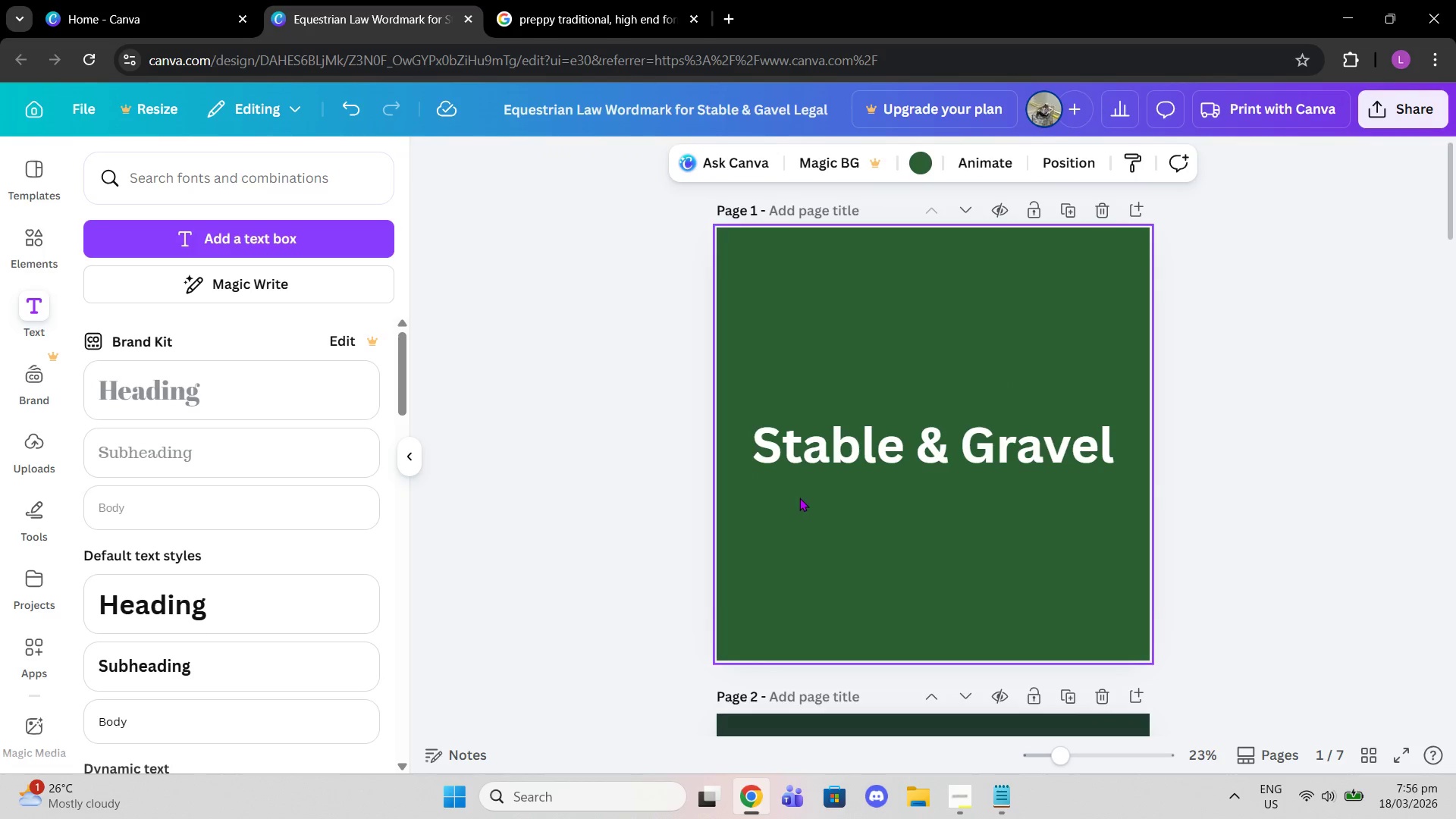 
left_click([990, 445])
 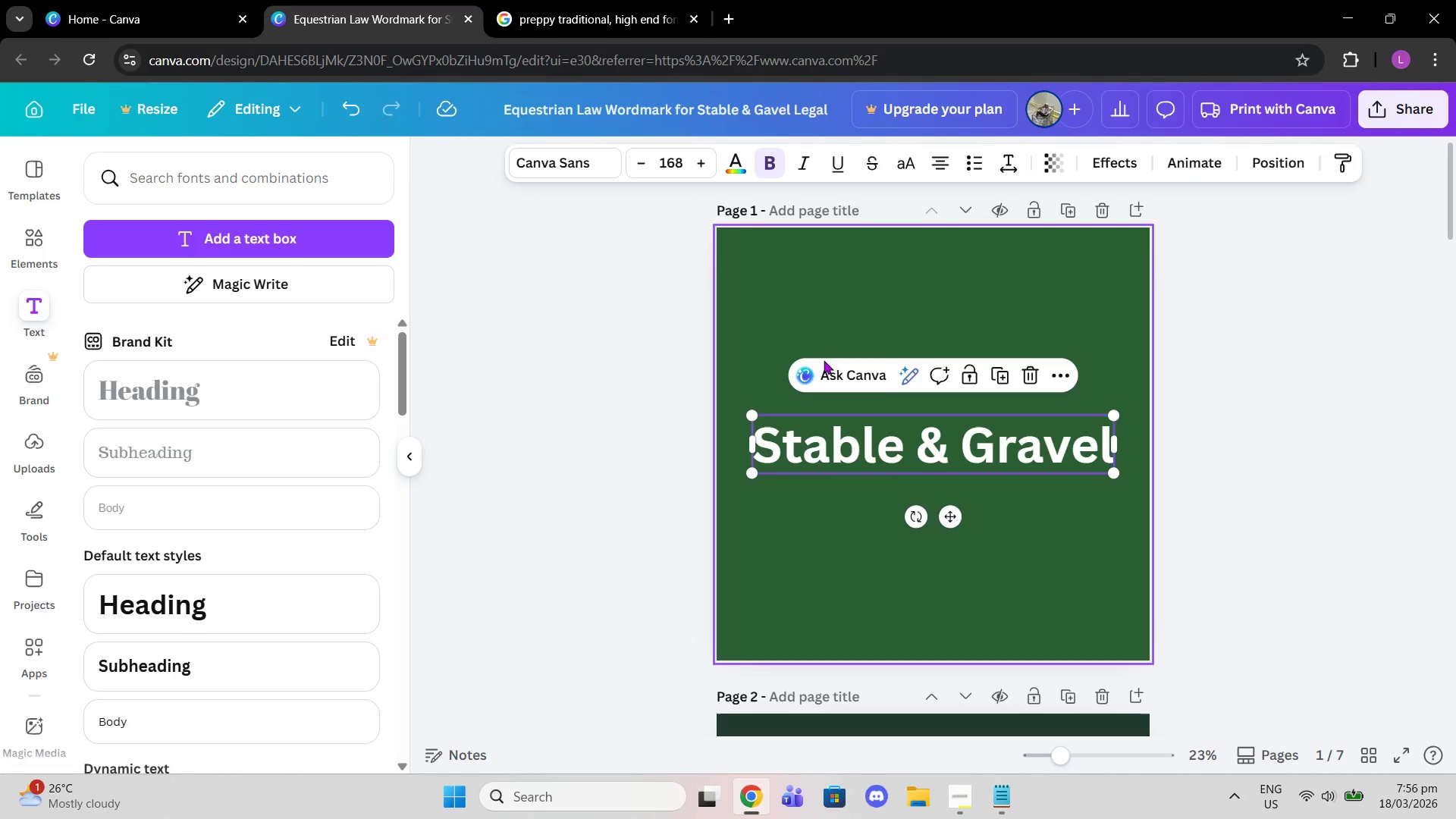 
scroll: coordinate [908, 496], scroll_direction: up, amount: 2.0
 